 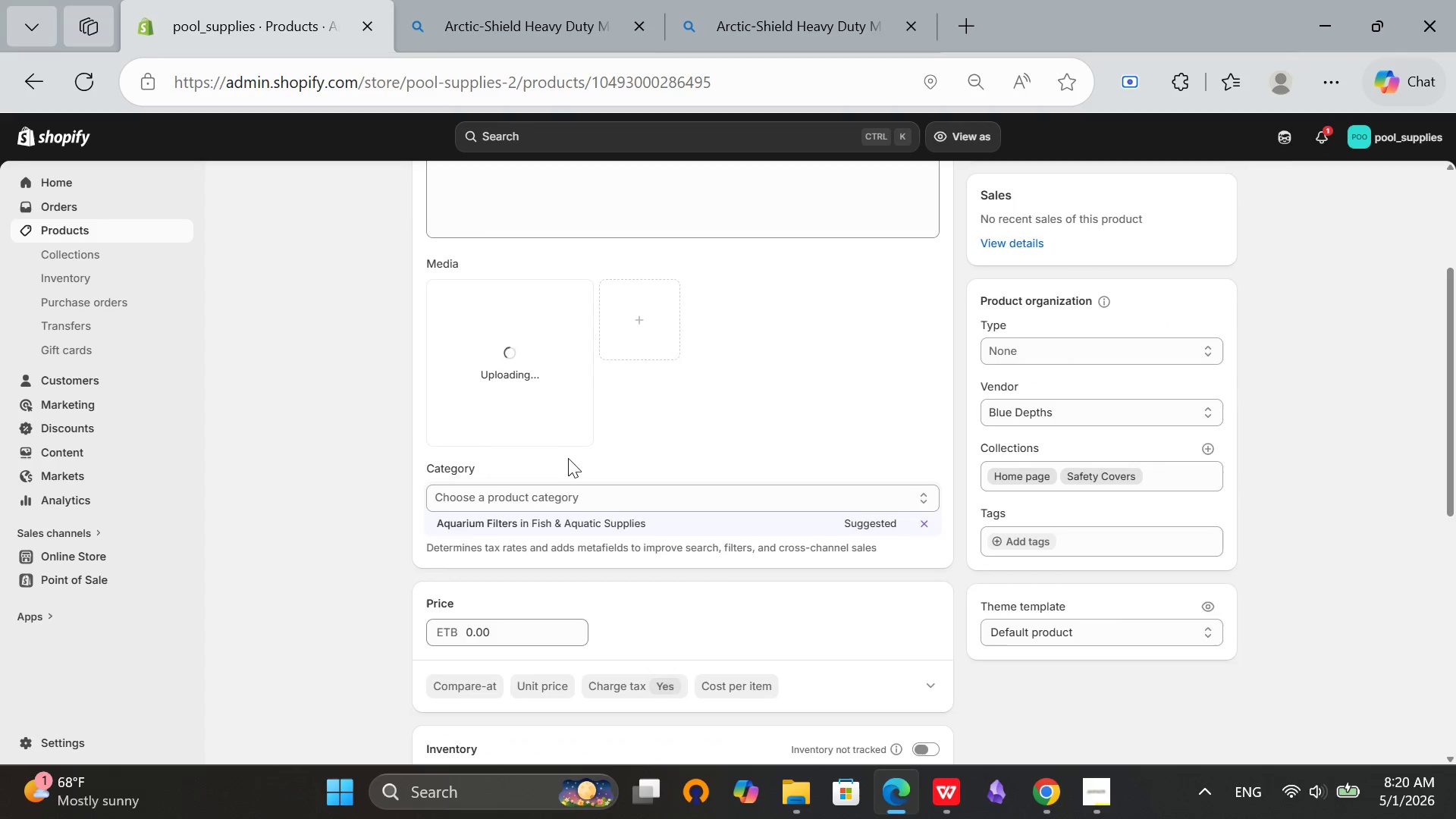 
left_click([1004, 352])
 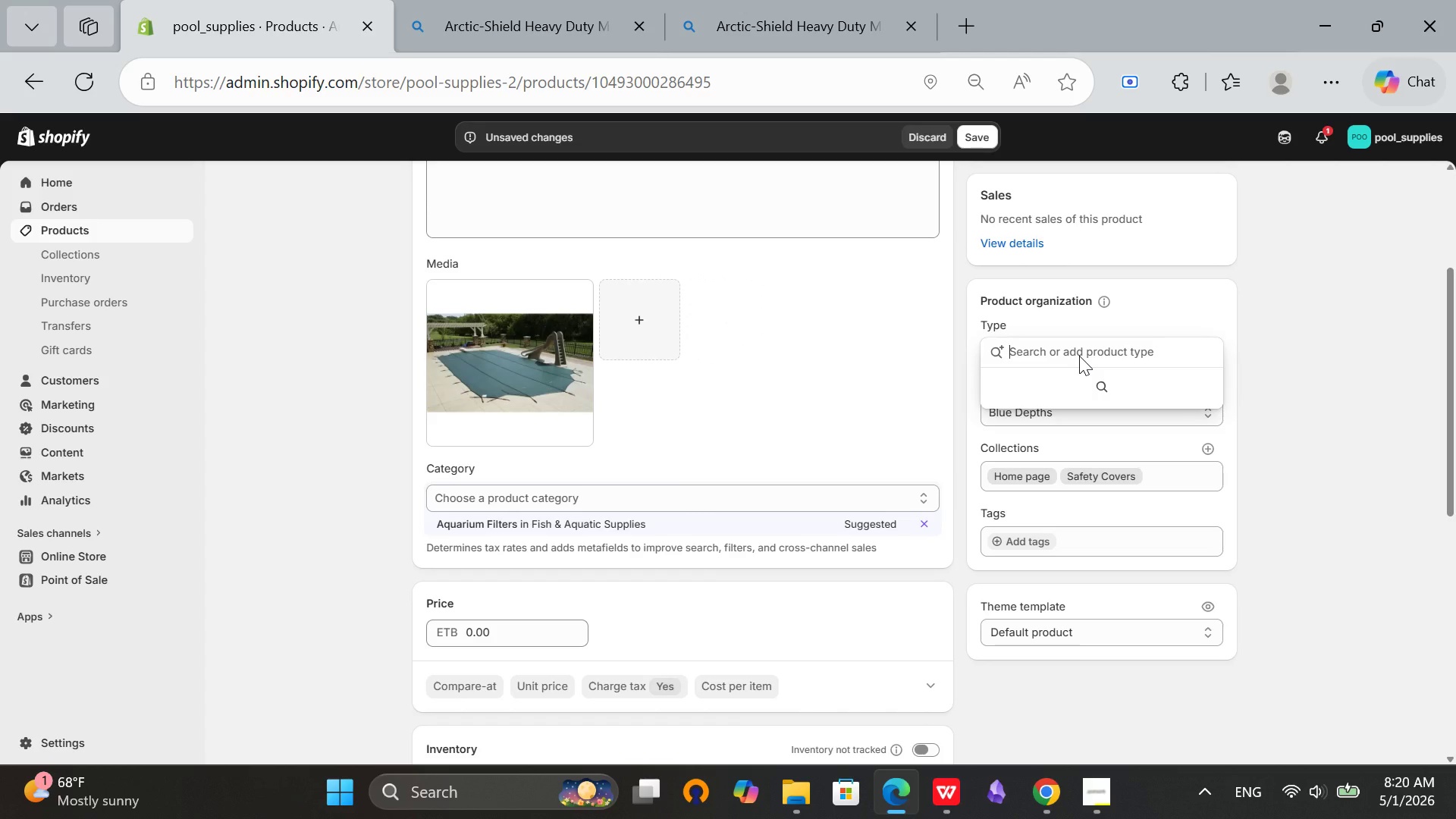 
wait(8.25)
 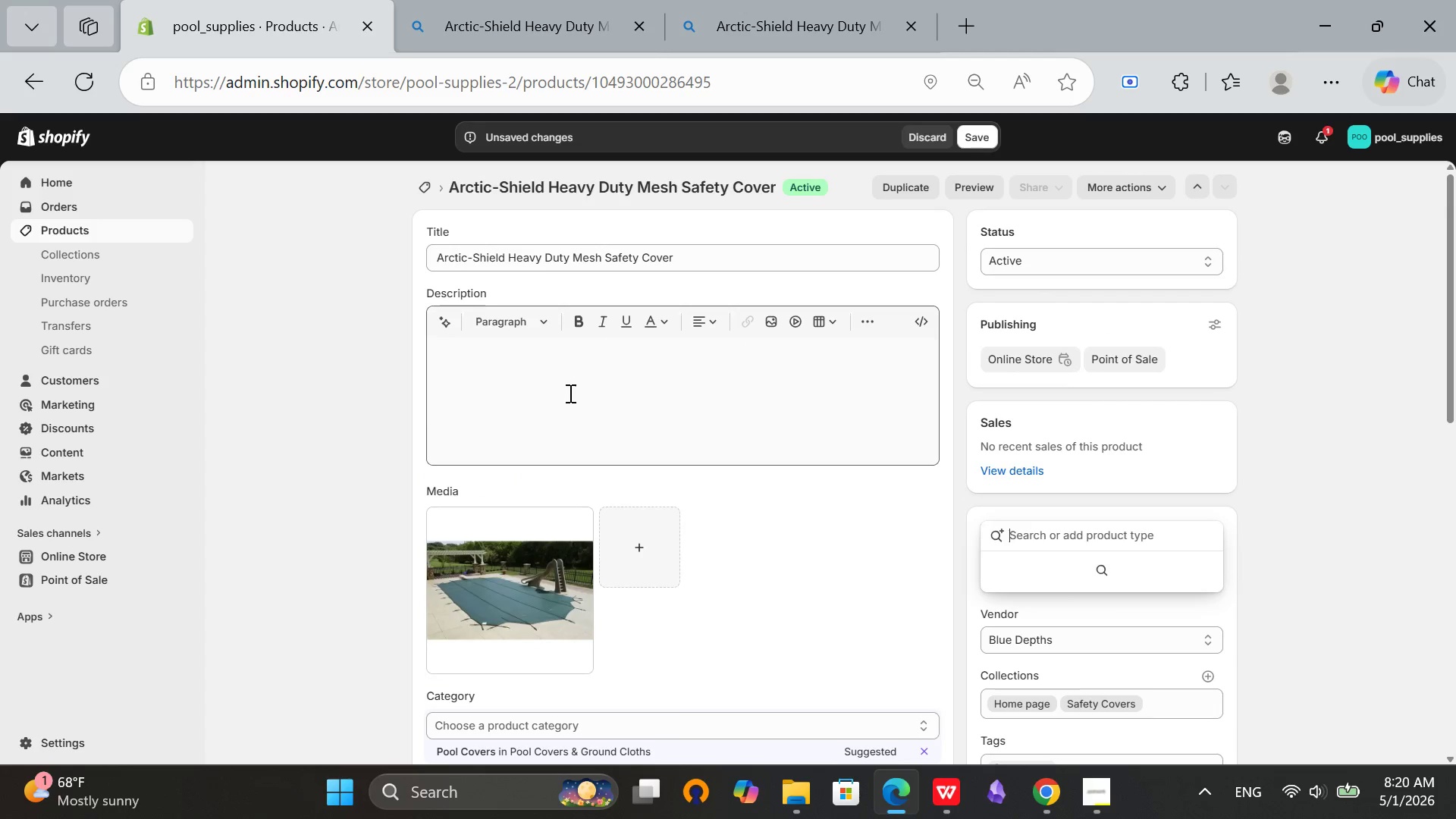 
left_click([569, 394])
 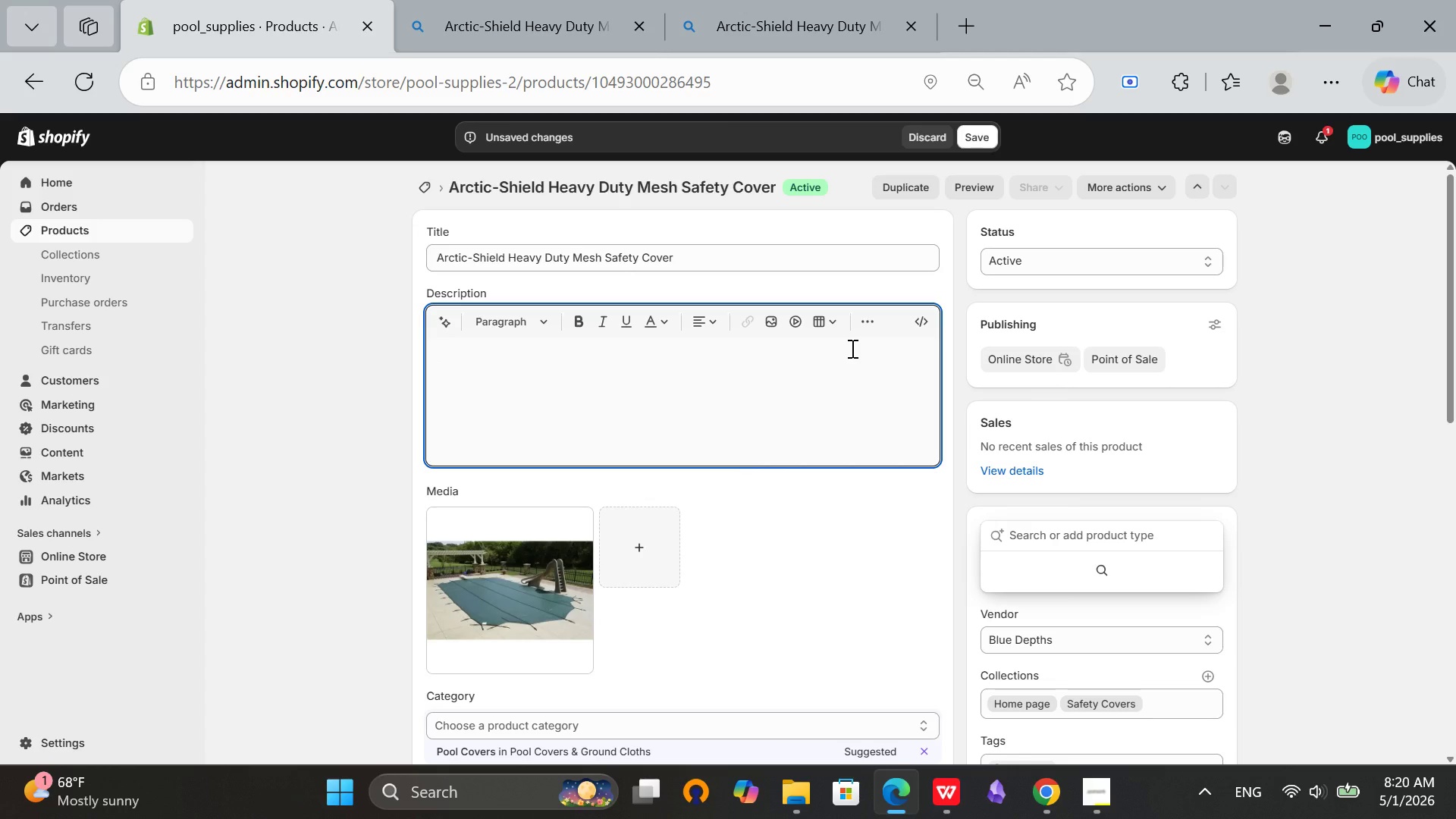 
scroll: coordinate [658, 339], scroll_direction: up, amount: 3.0
 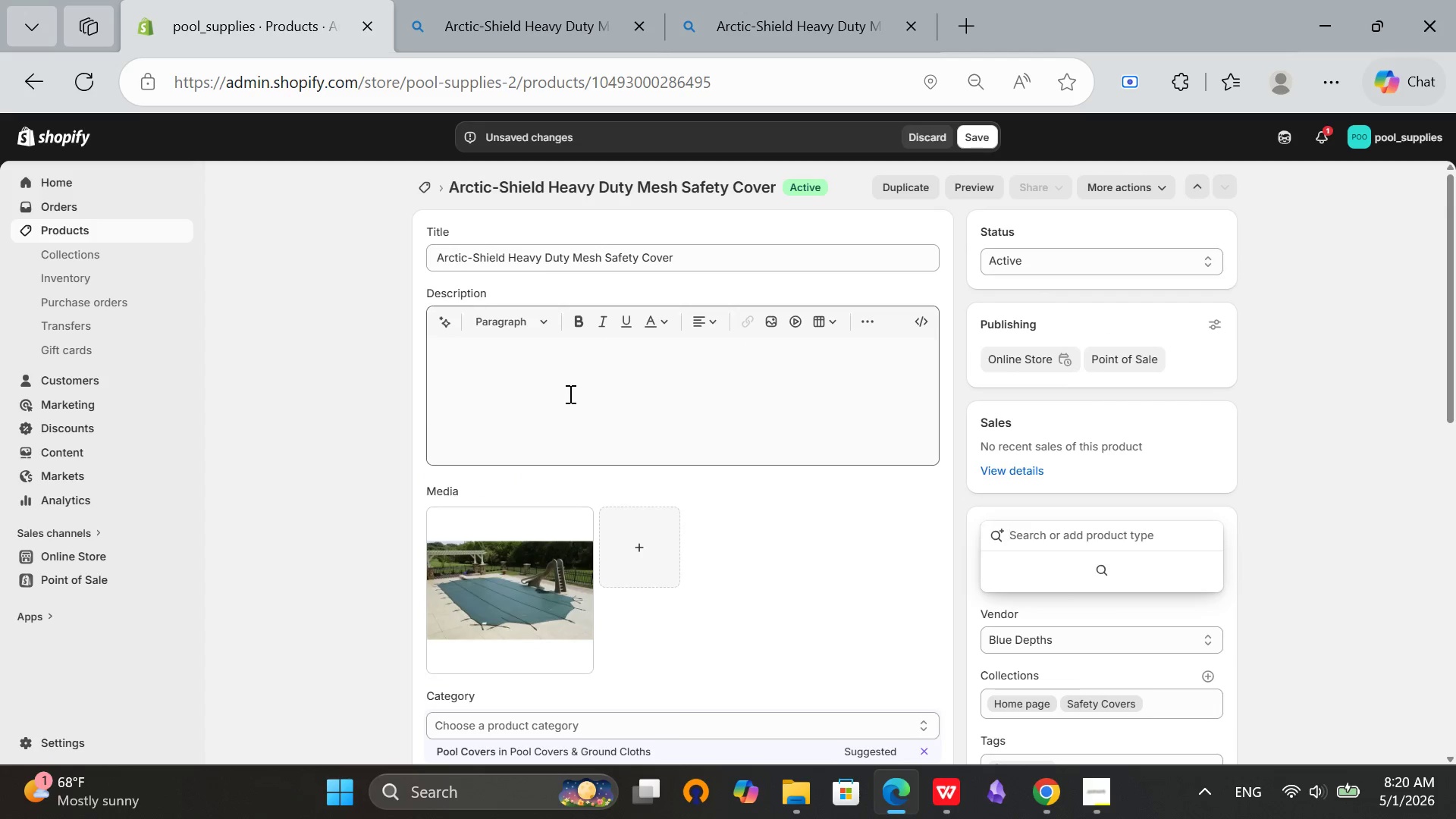 
type(Heavy-Duty)
key(Backspace)
key(Backspace)
key(Backspace)
key(Backspace)
type(duty safety pool cver engineered with 95% shade mesh densi to block debris)
 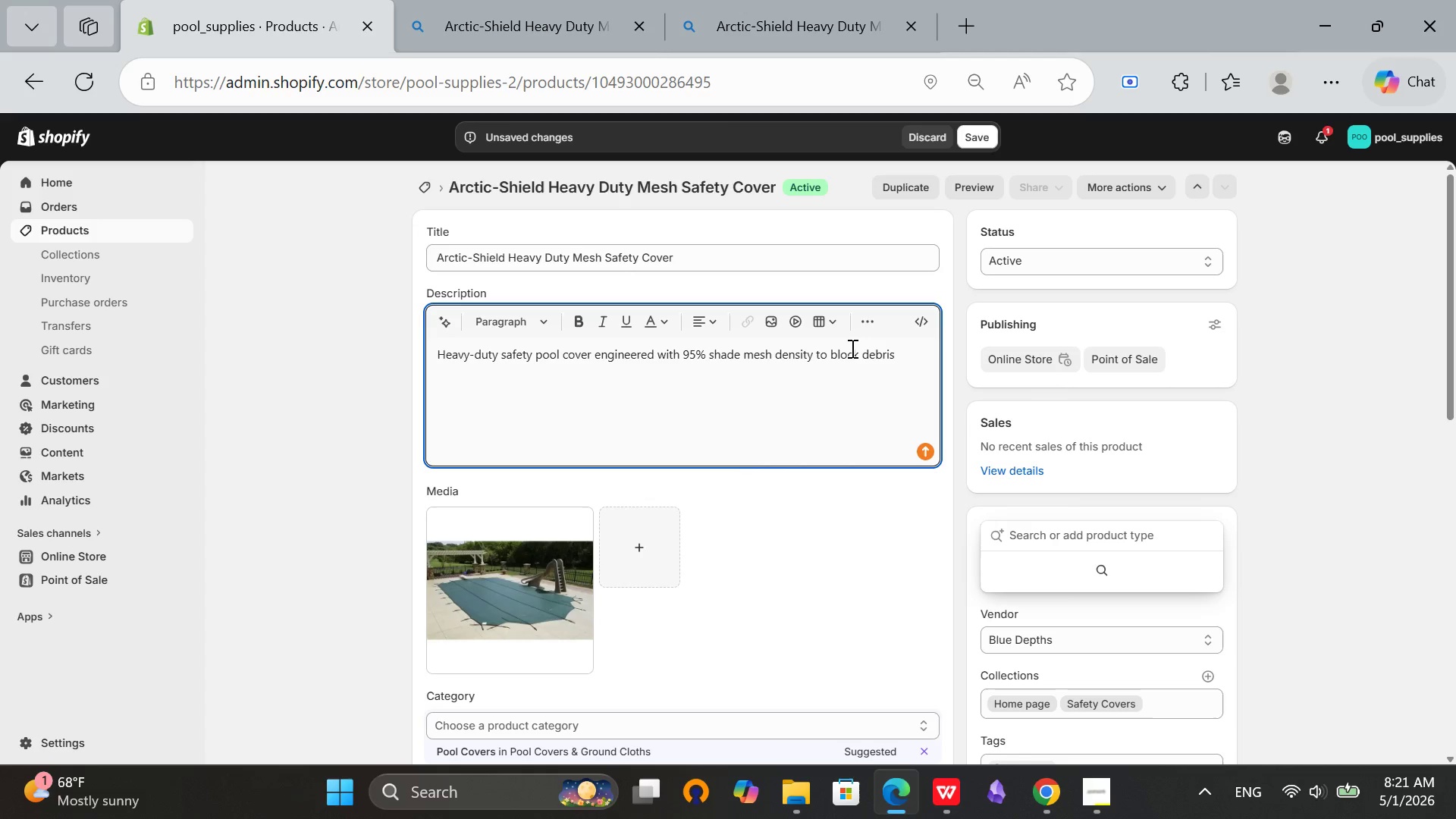 
wait(13.16)
 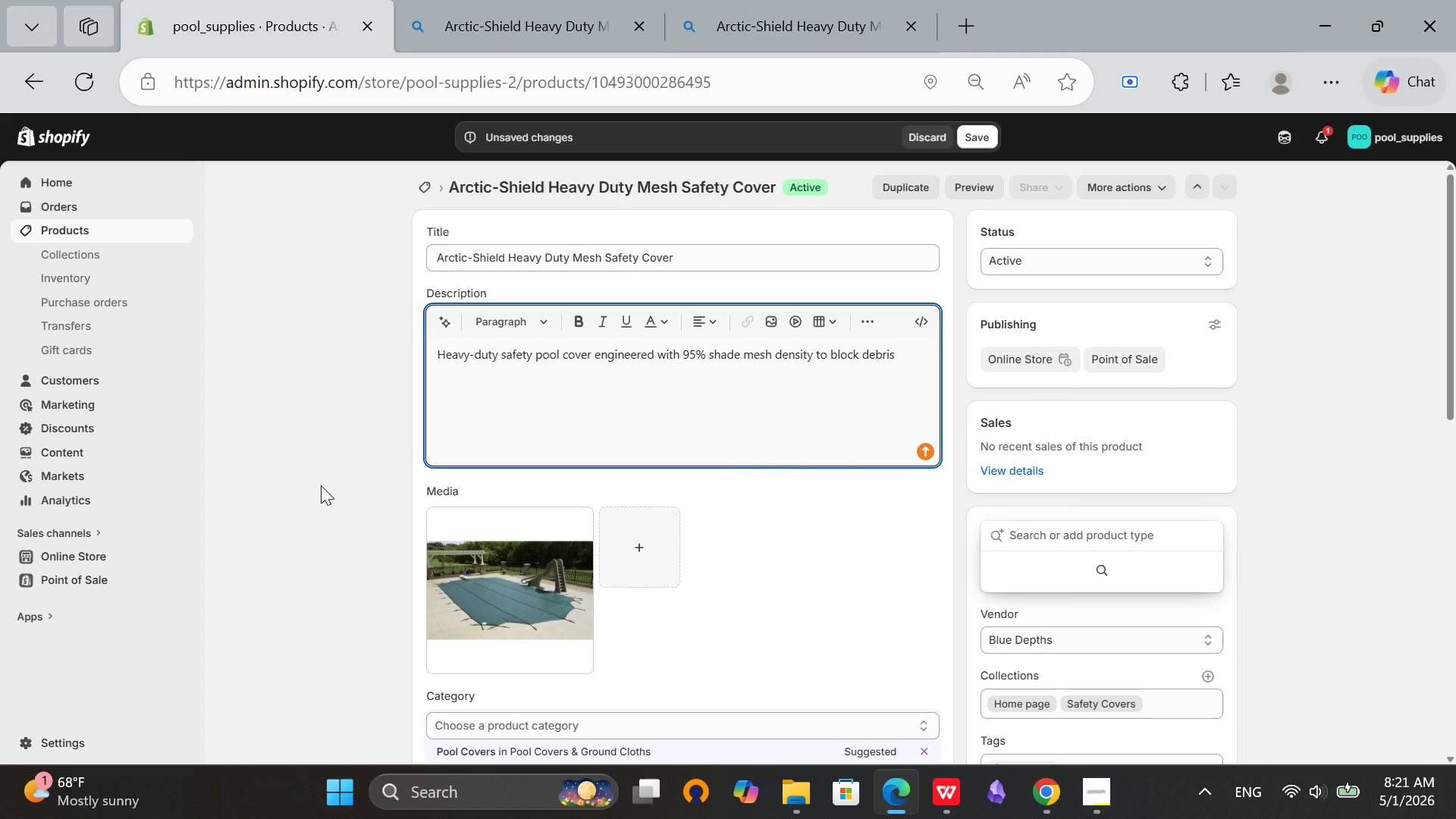 
left_click([321, 485])
 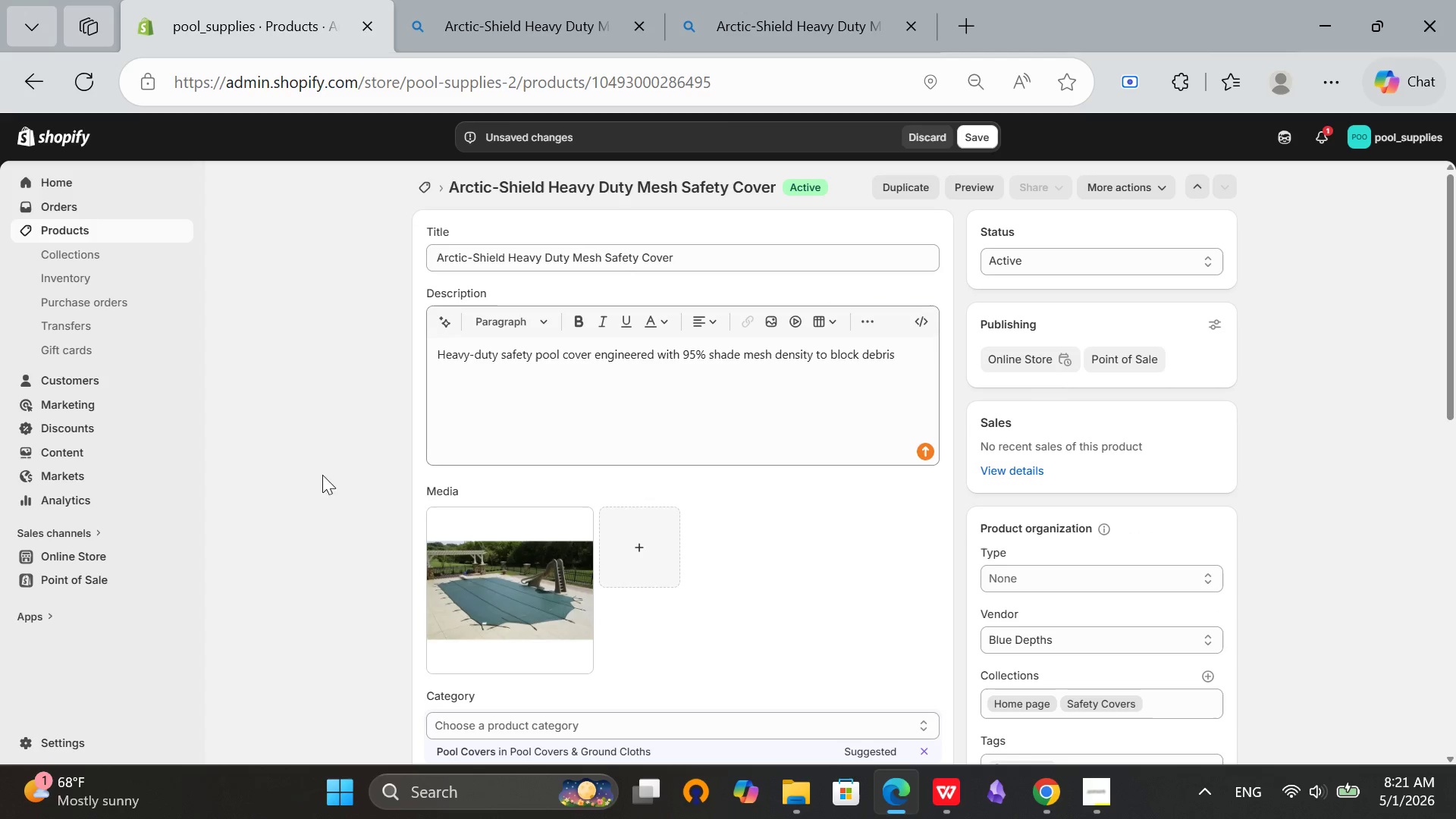 
left_click([901, 359])
 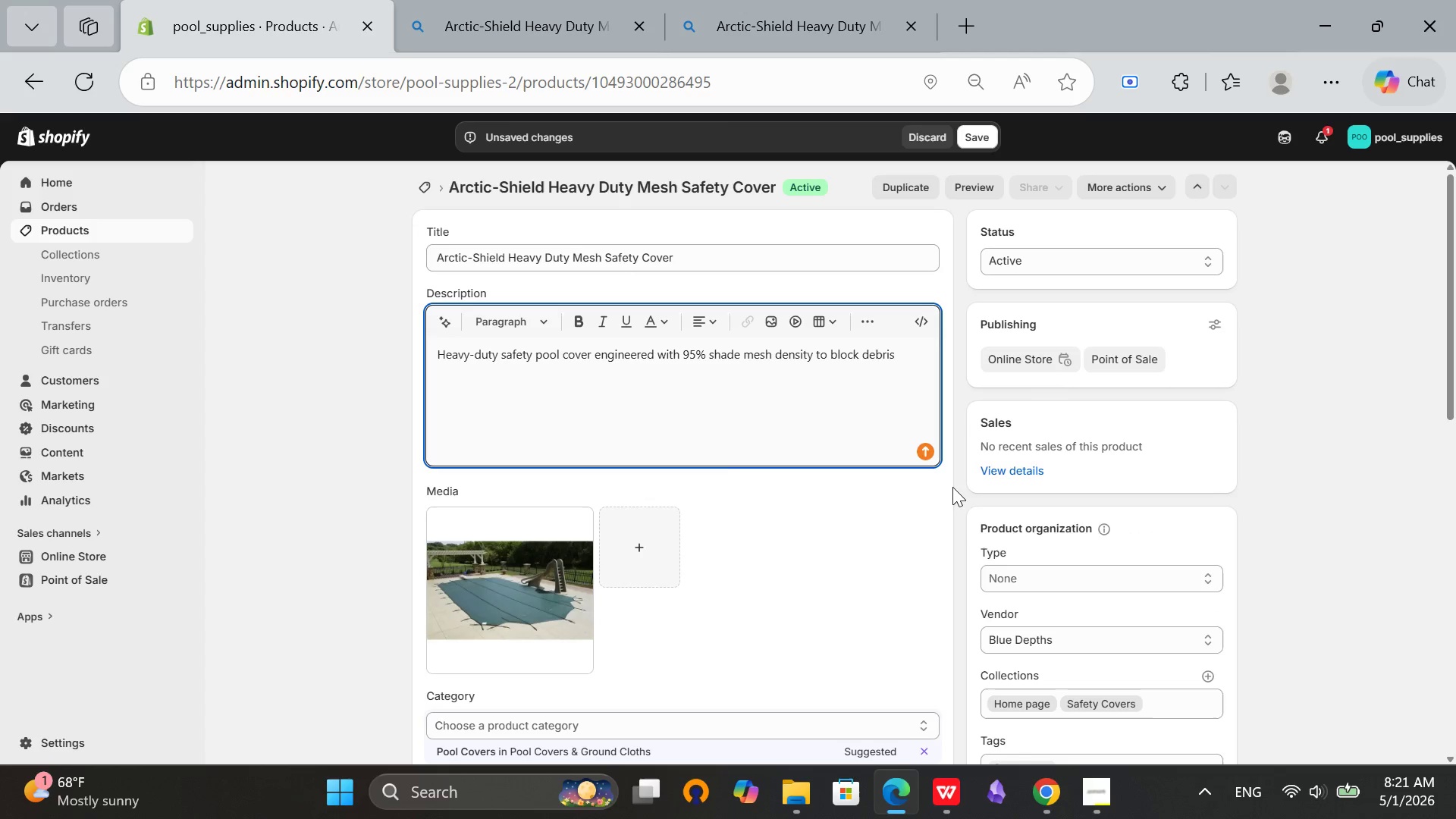 
type( while allowing water drainage. Designed for long-term durability and reliable winter protection.)
 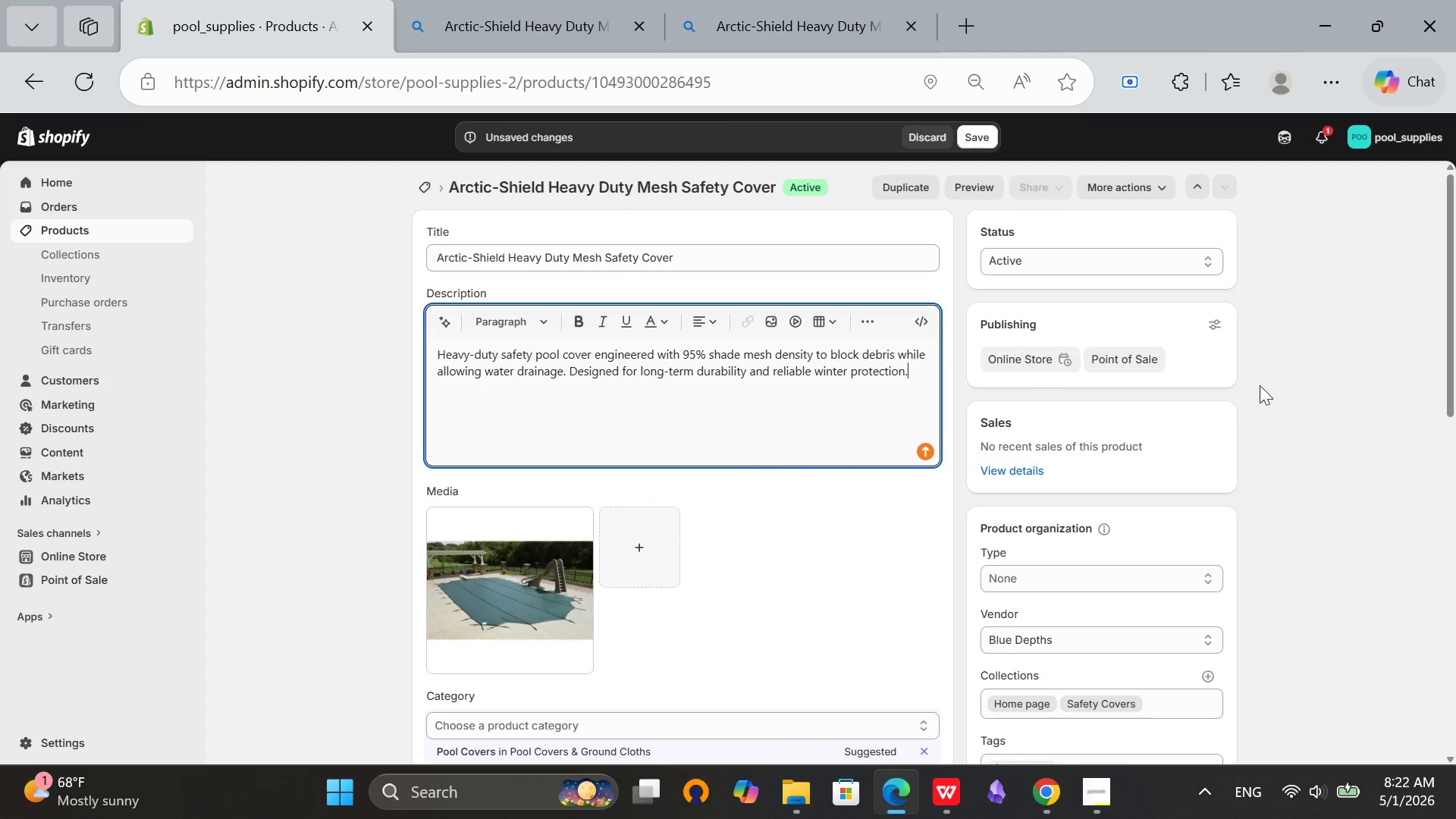 
scroll: coordinate [1282, 394], scroll_direction: none, amount: 0.0
 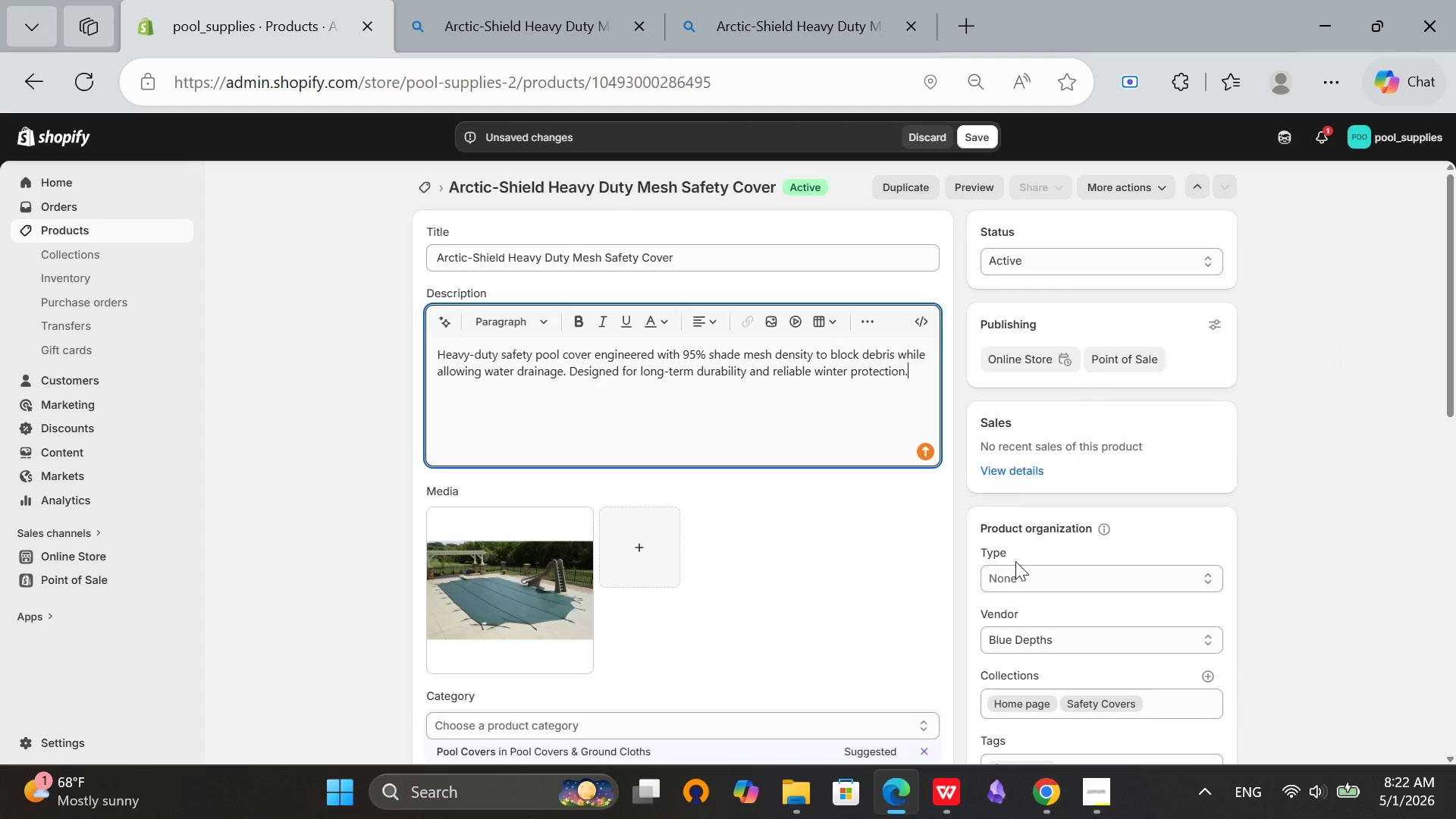 
left_click([985, 574])
 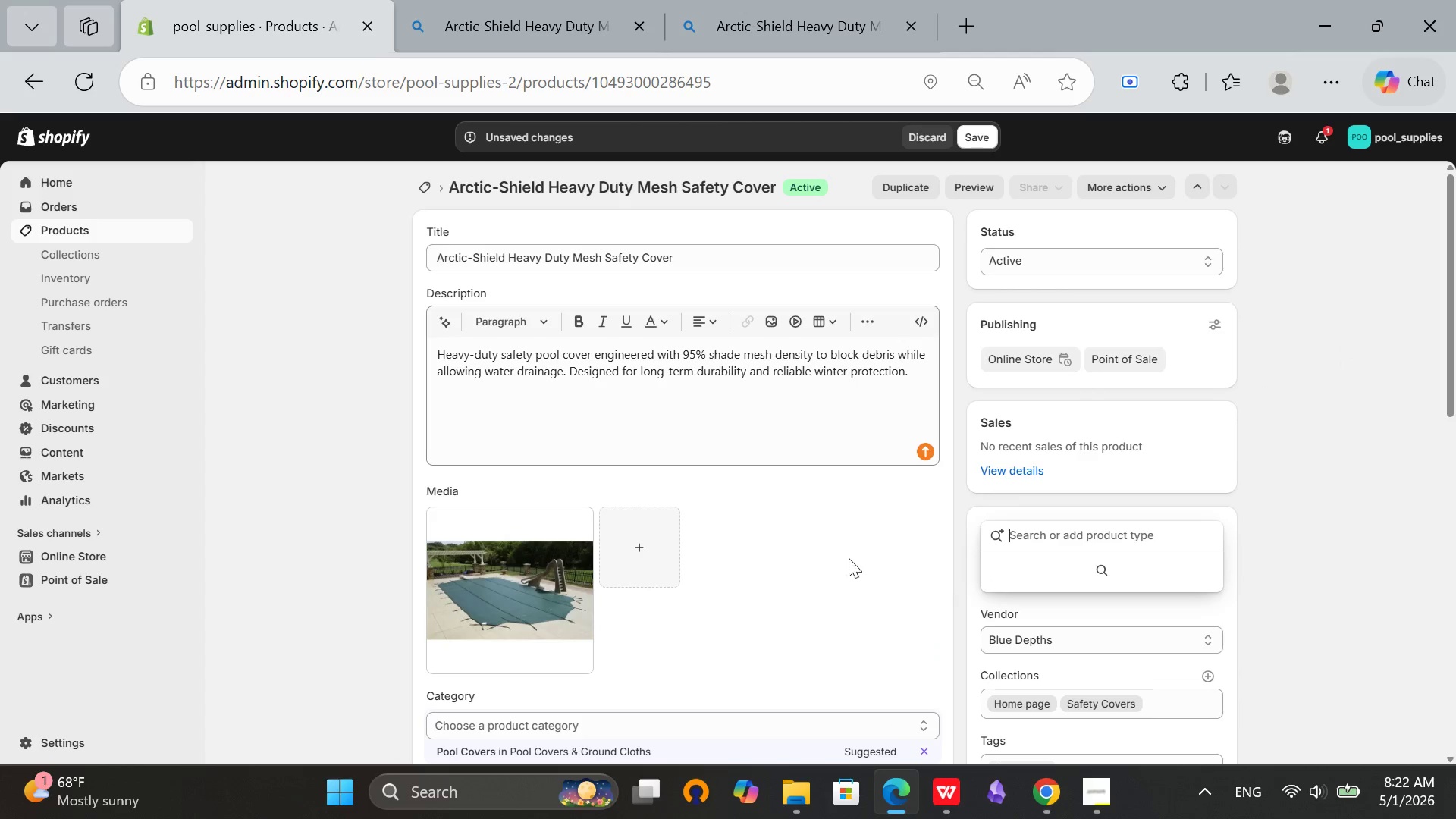 
left_click([818, 556])
 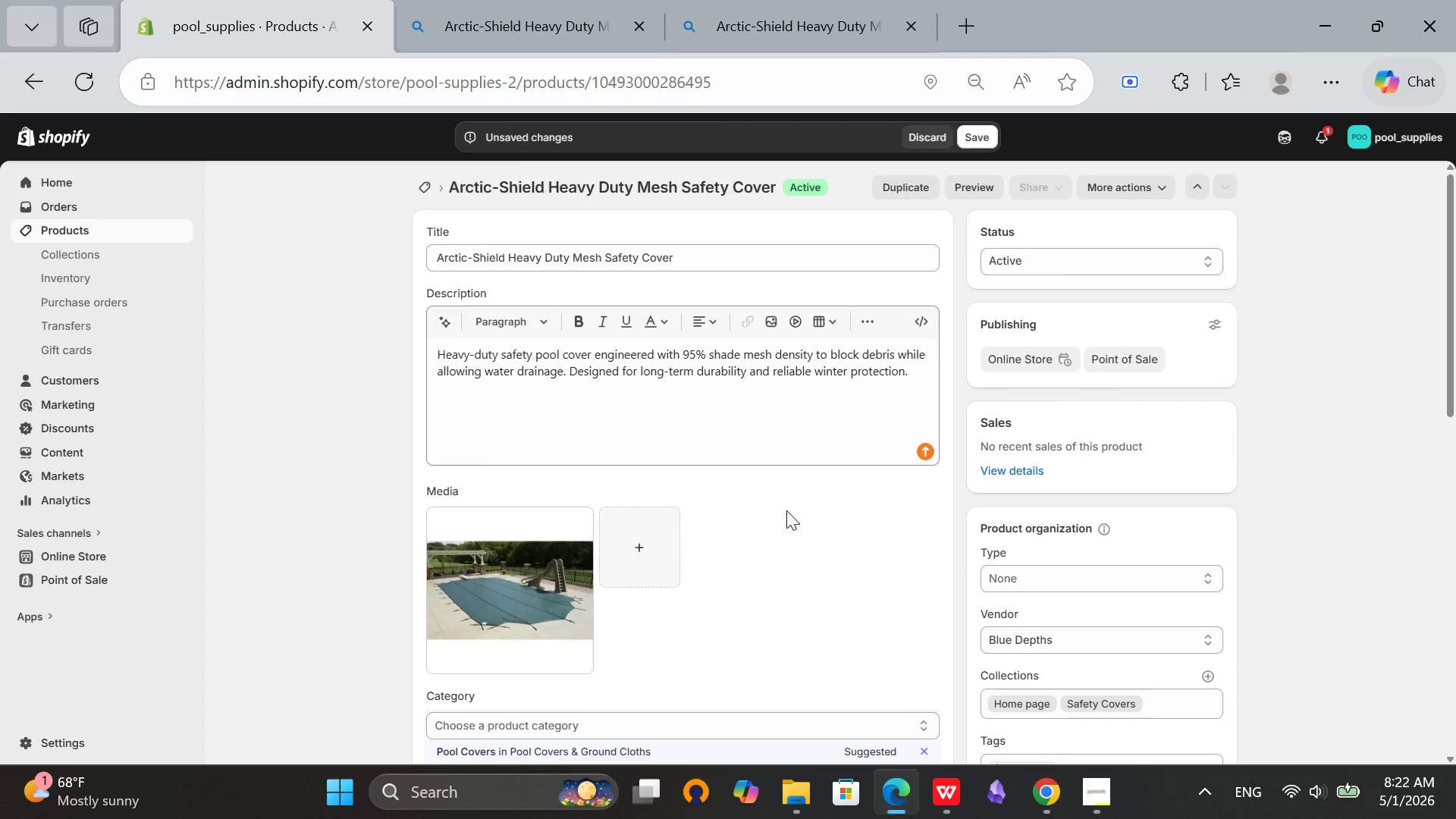 
scroll: coordinate [786, 510], scroll_direction: down, amount: 1.0
 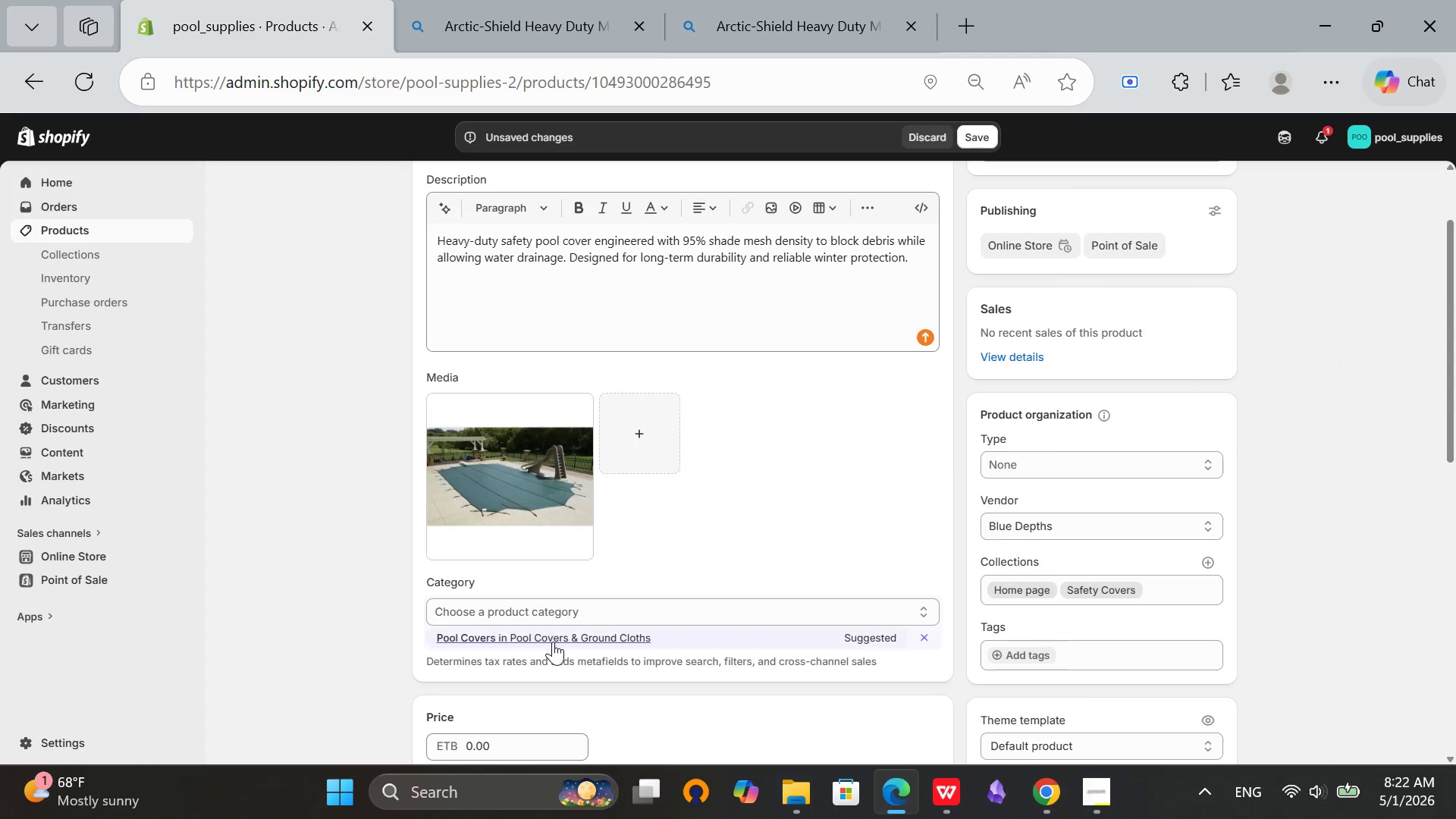 
left_click([560, 642])
 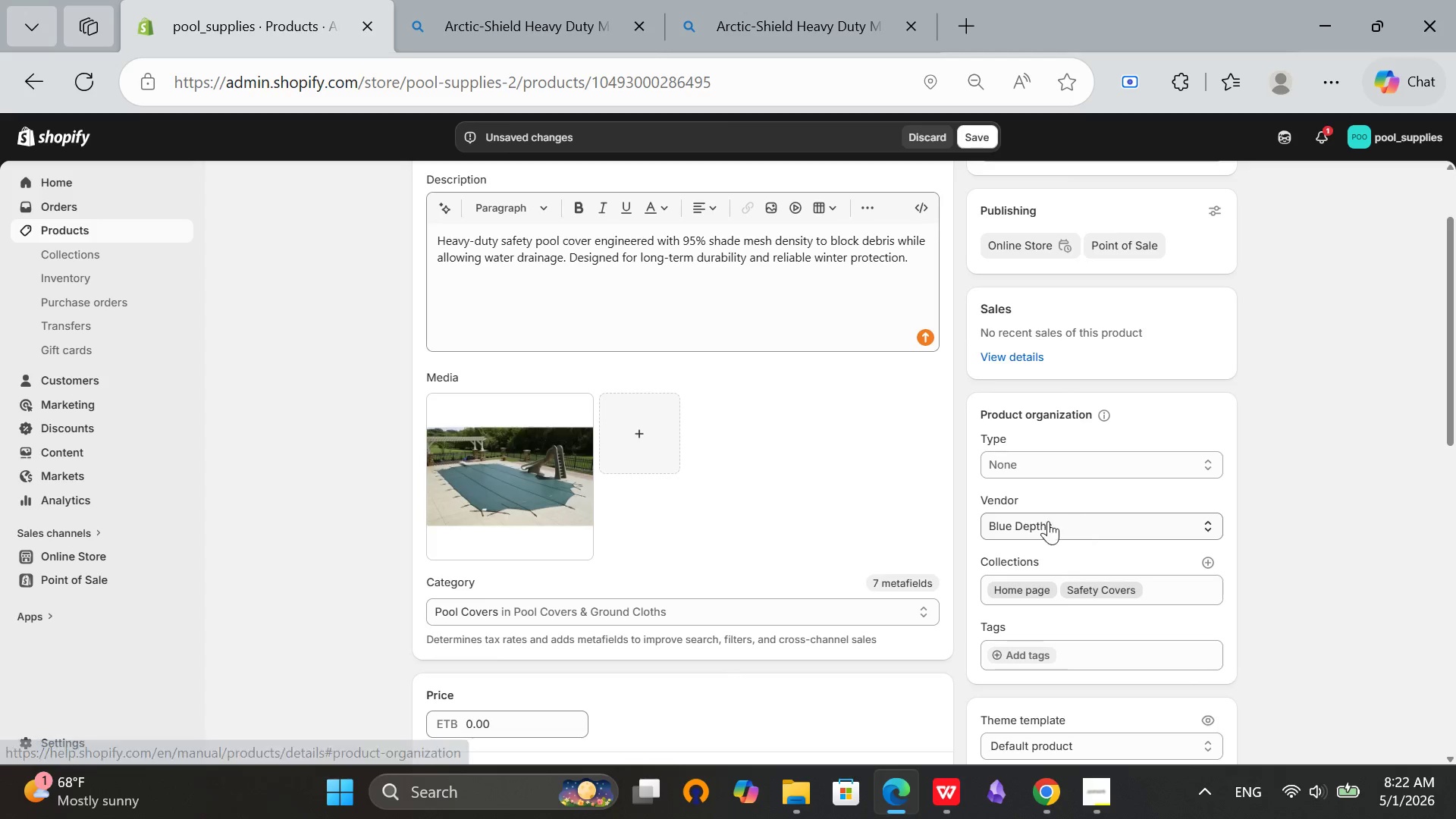 
scroll: coordinate [936, 527], scroll_direction: down, amount: 2.0
 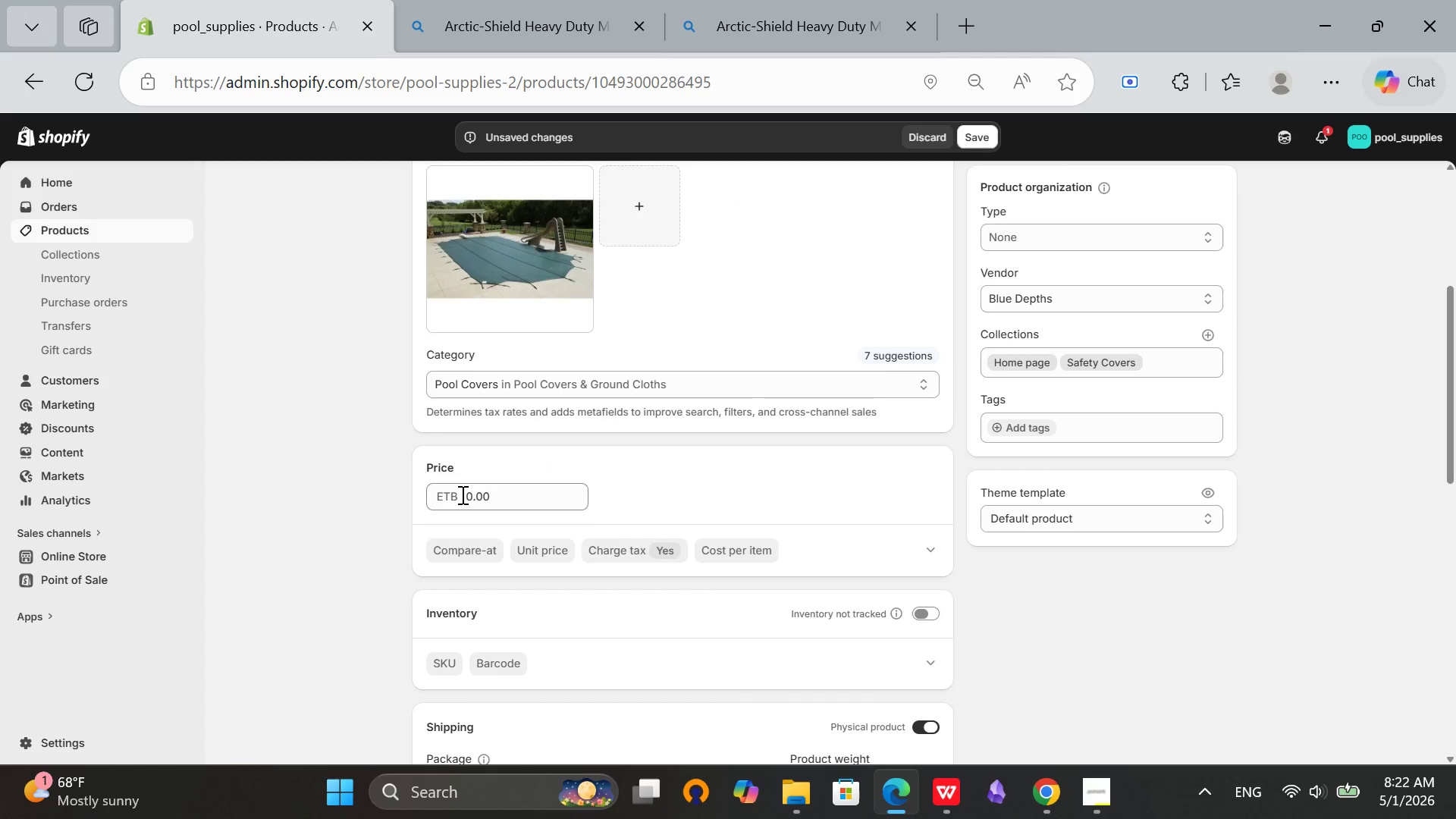 
left_click([466, 499])
 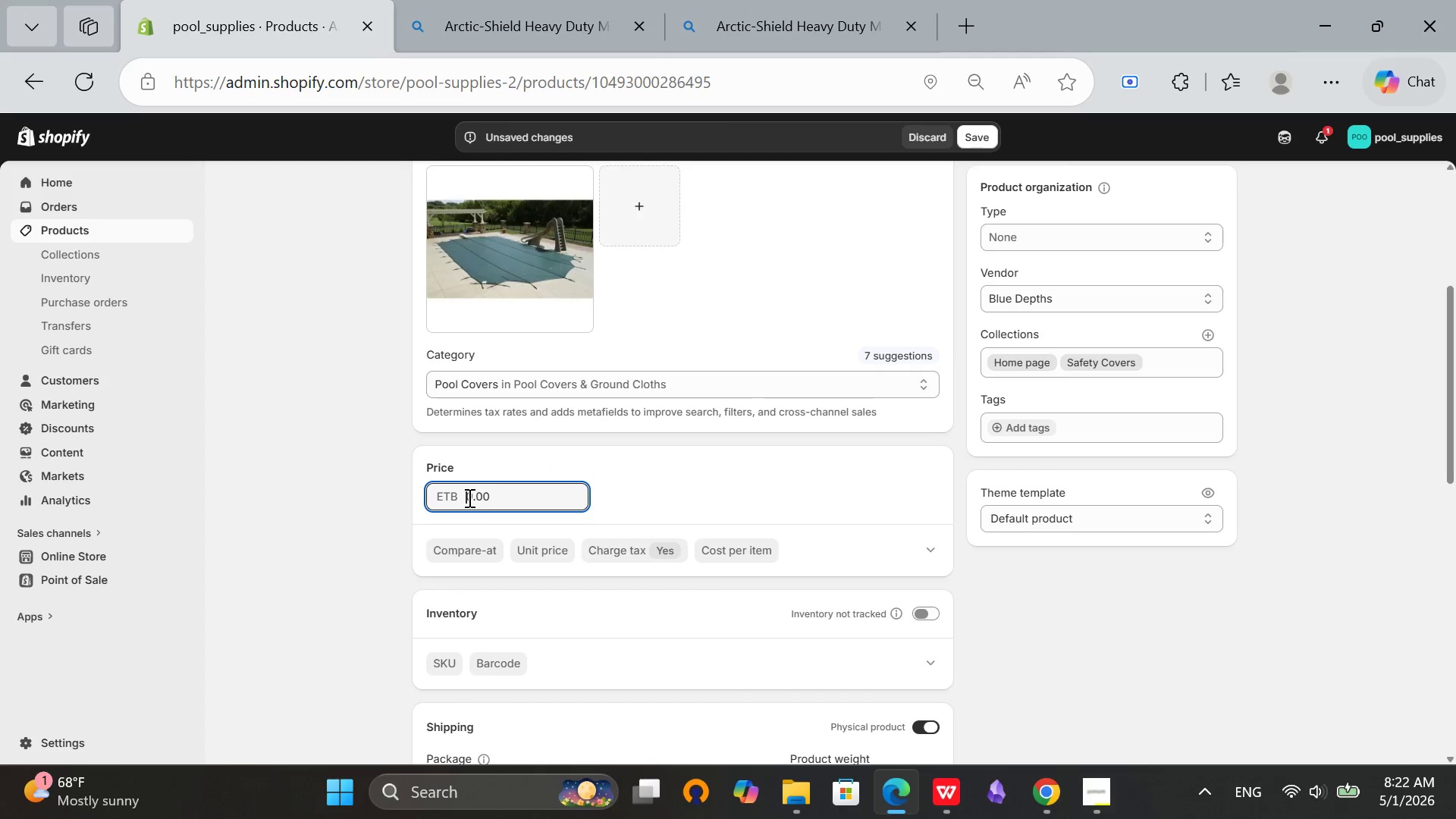 
type(449)
 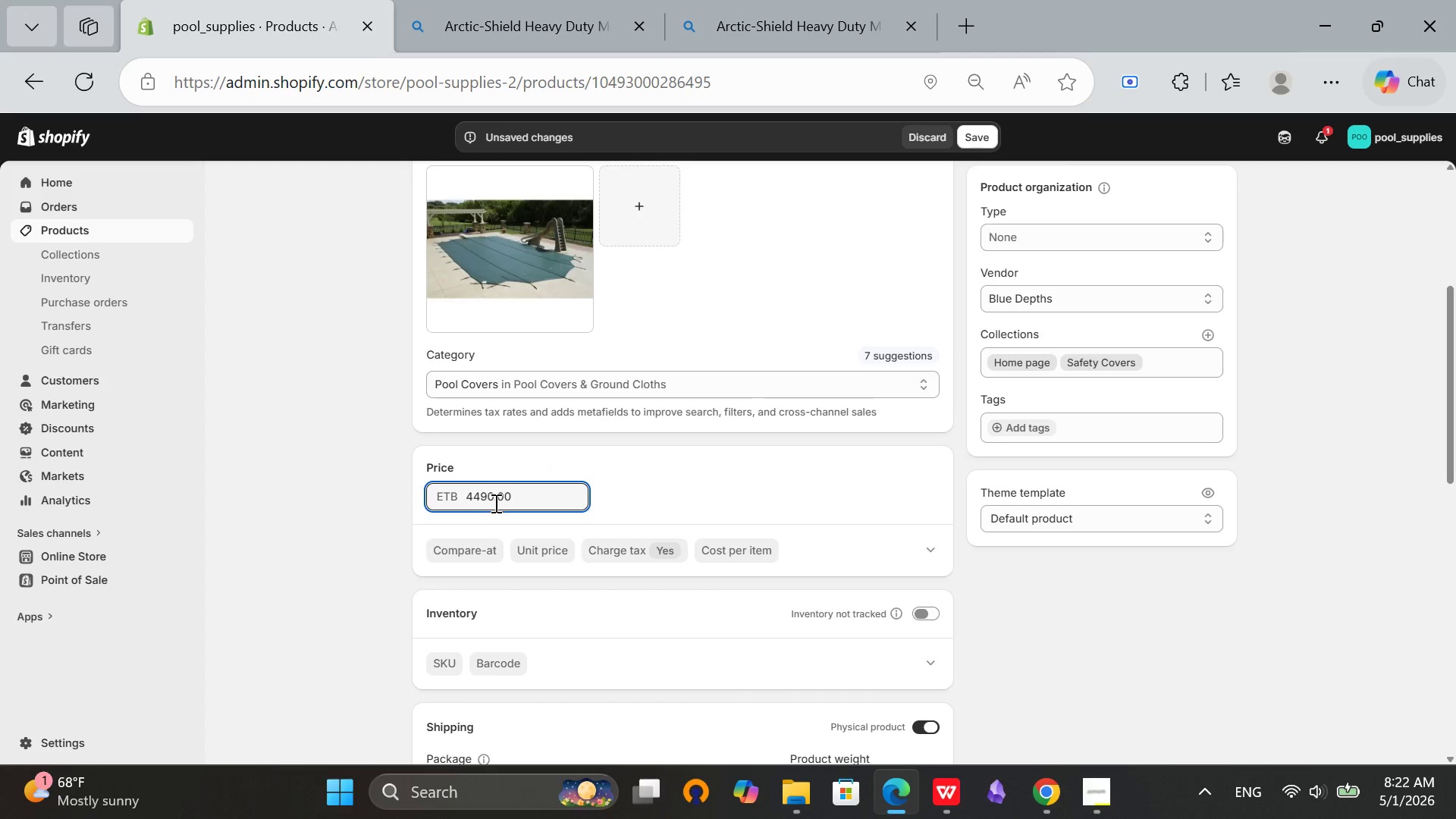 
left_click([494, 495])
 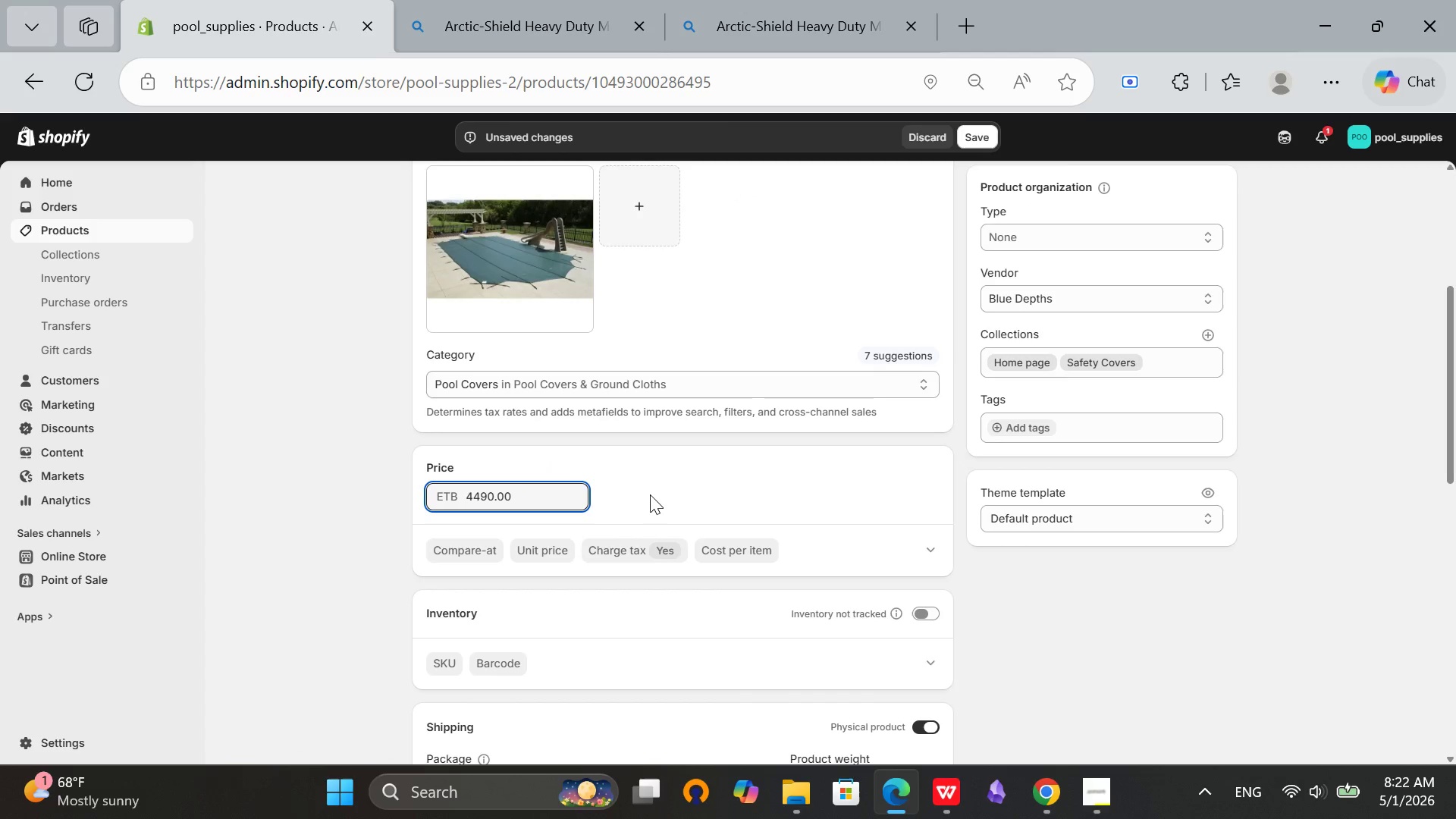 
key(Backspace)
 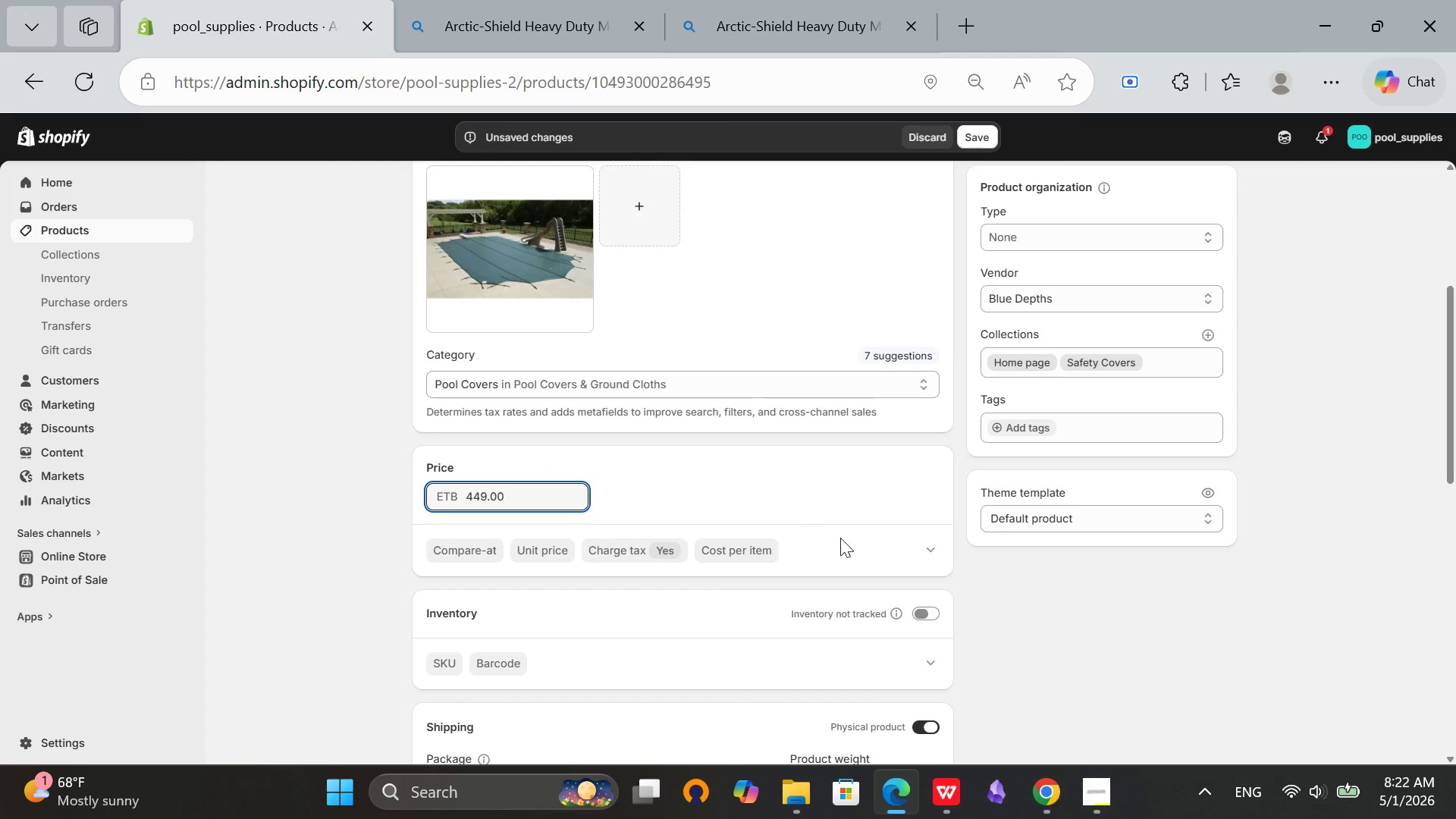 
scroll: coordinate [917, 539], scroll_direction: down, amount: 1.0
 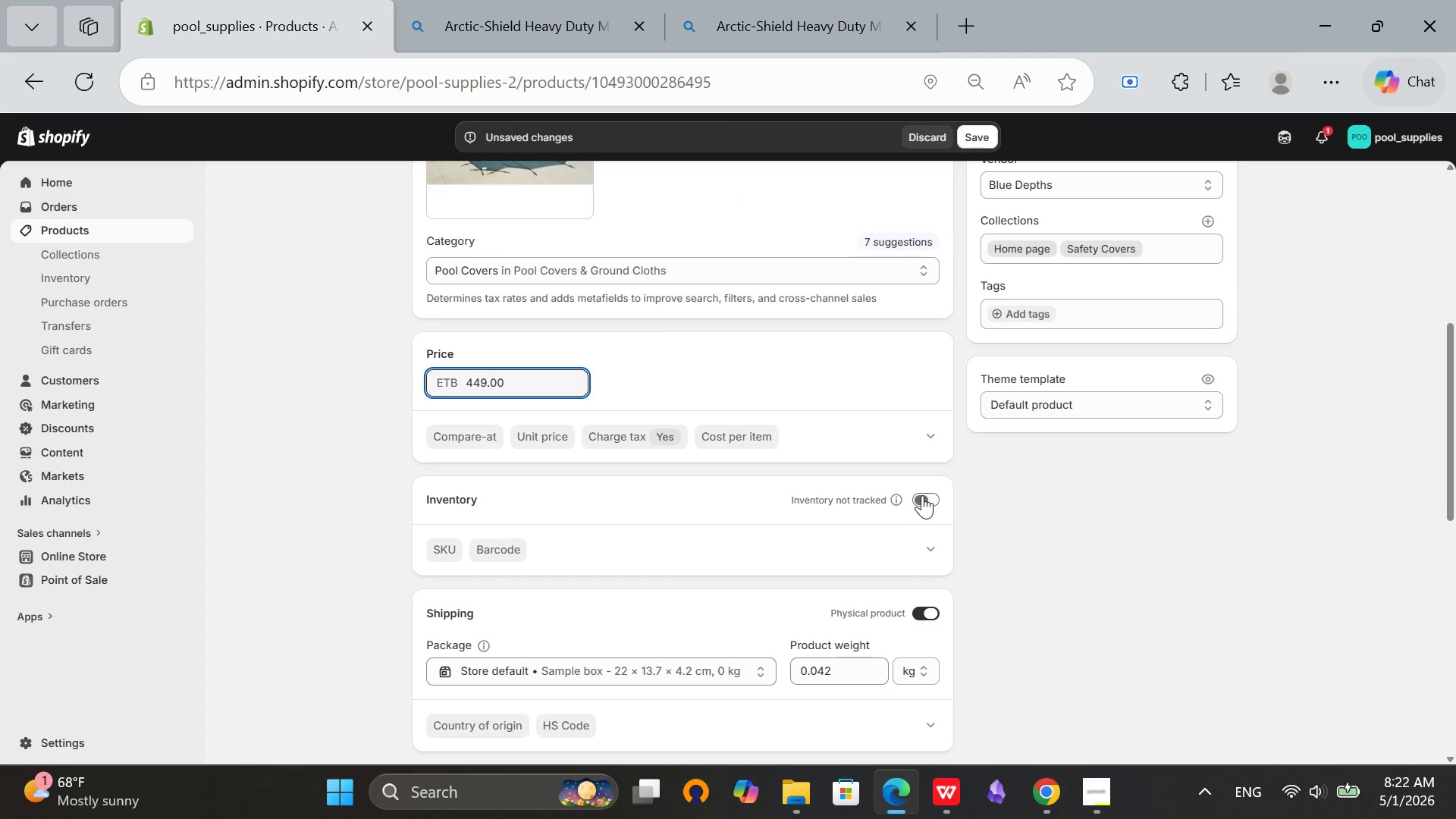 
left_click([924, 496])
 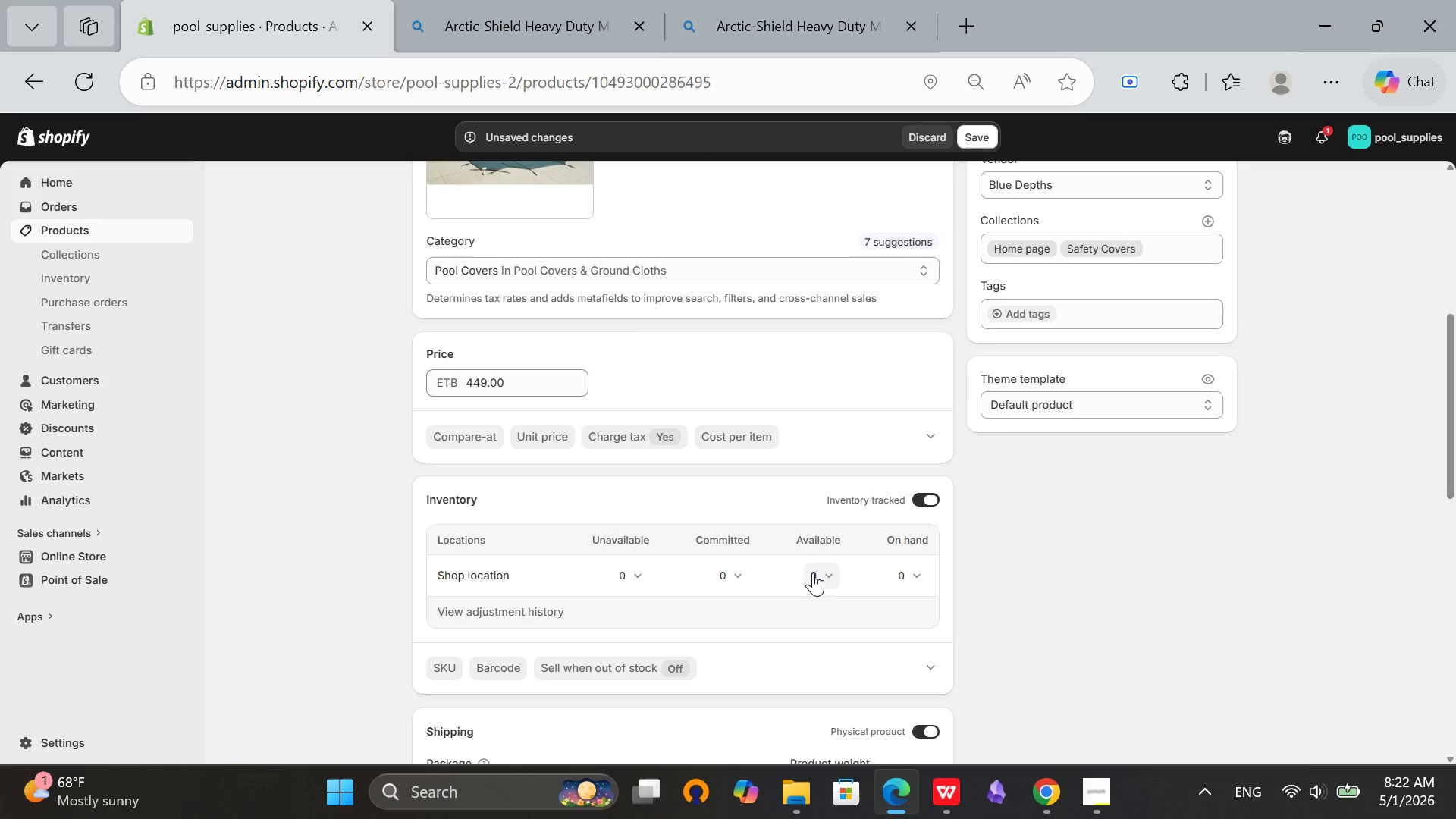 
left_click([827, 573])
 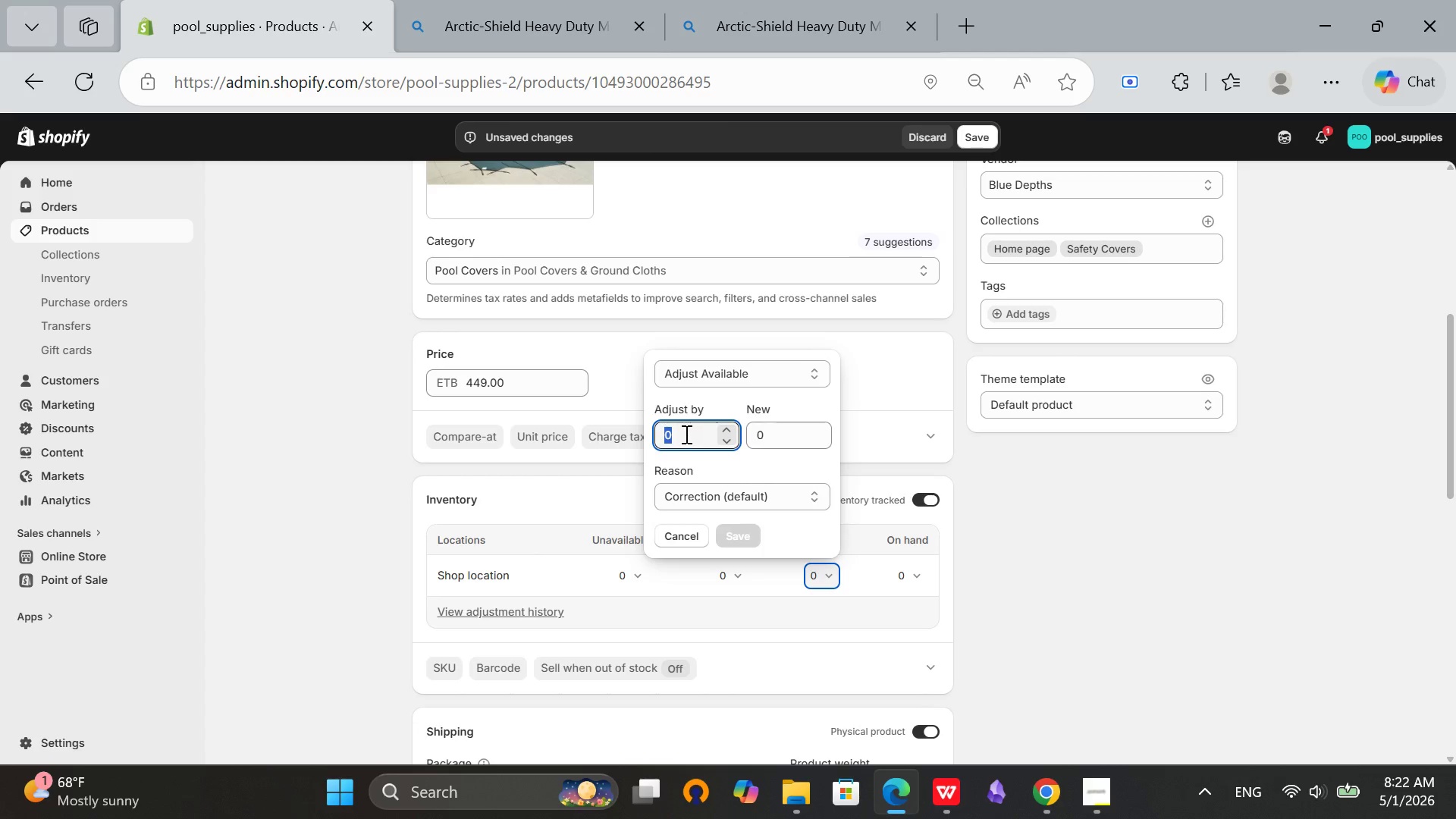 
type(15)
 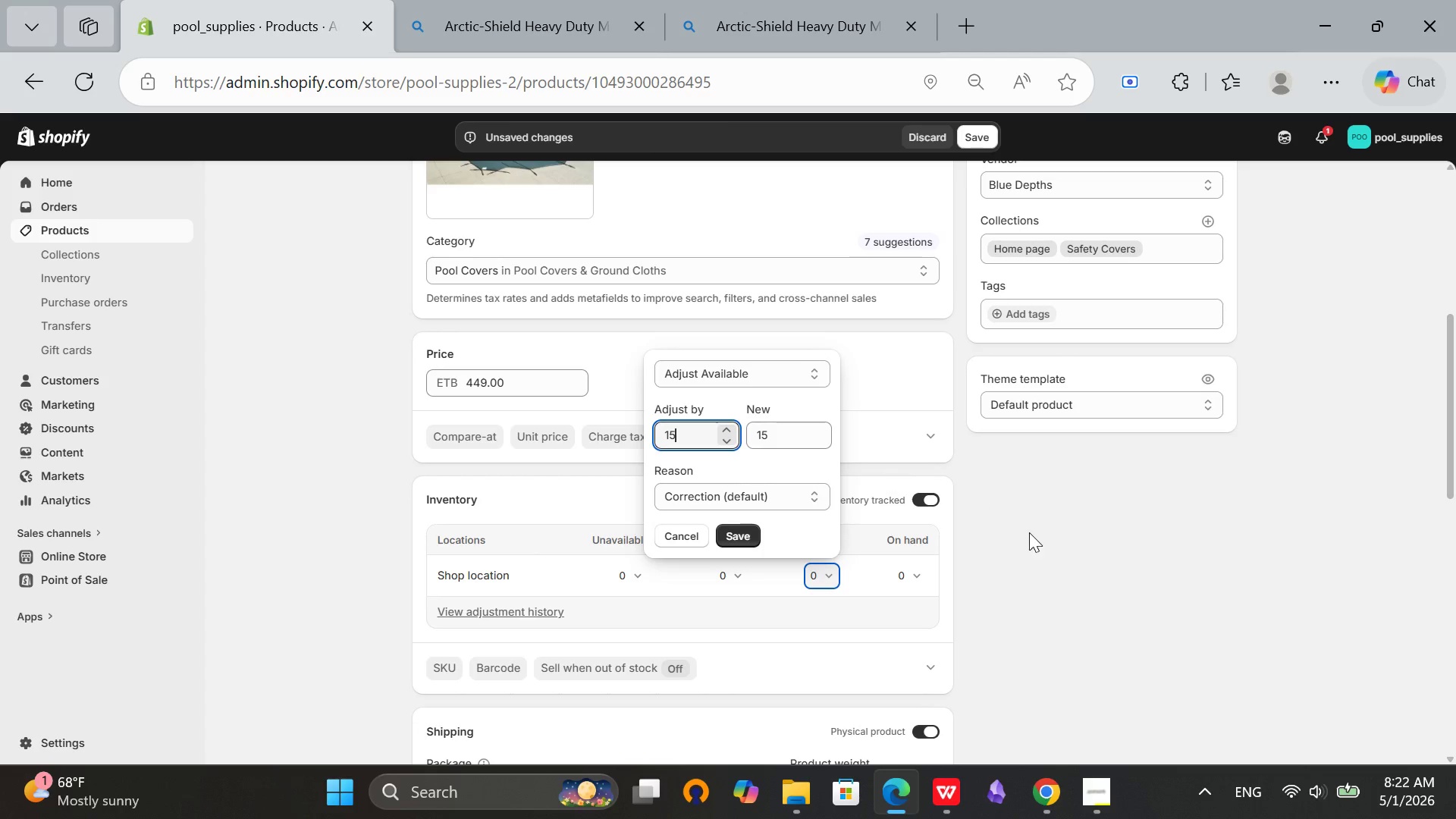 
left_click([1028, 540])
 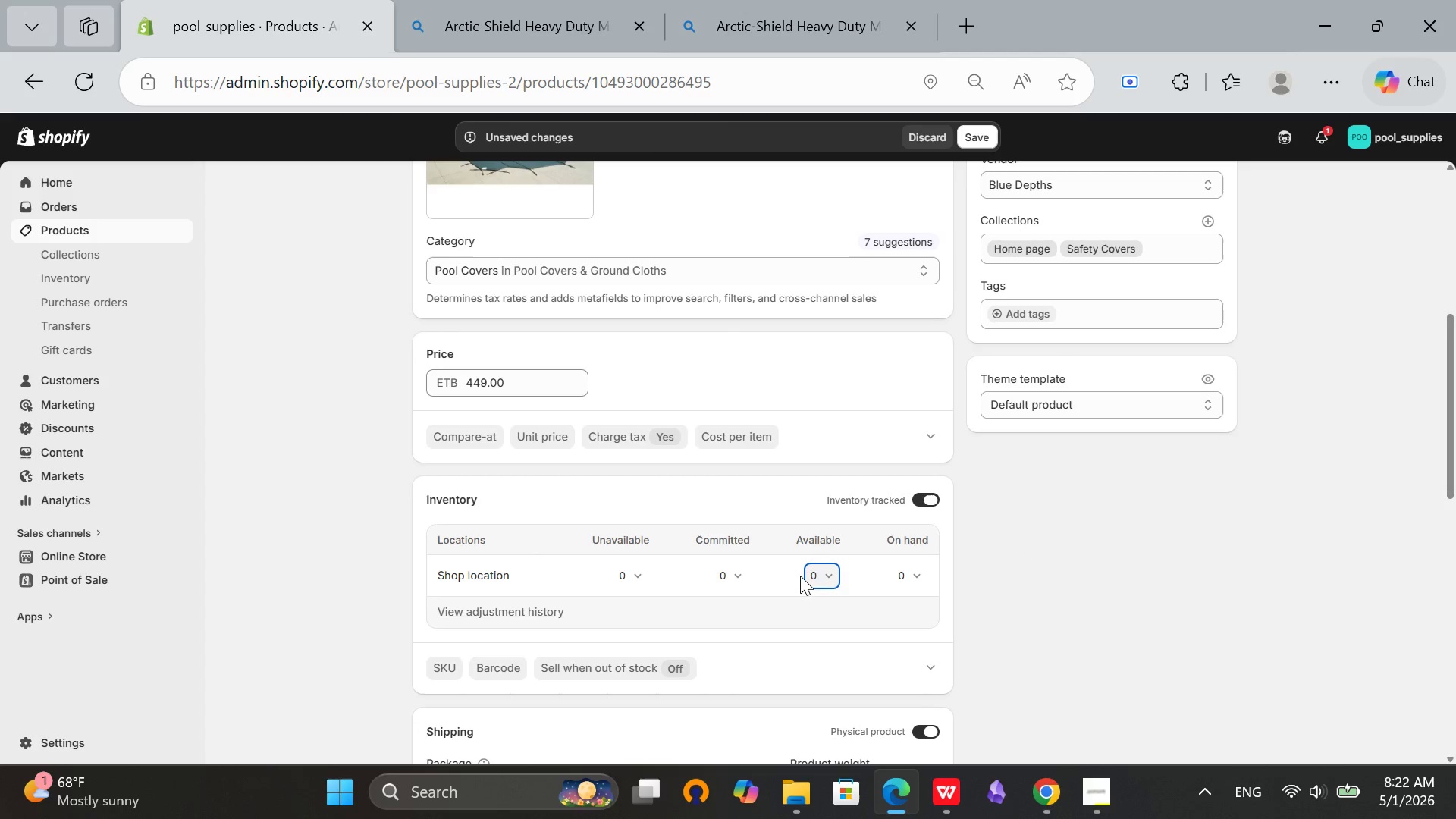 
left_click([818, 570])
 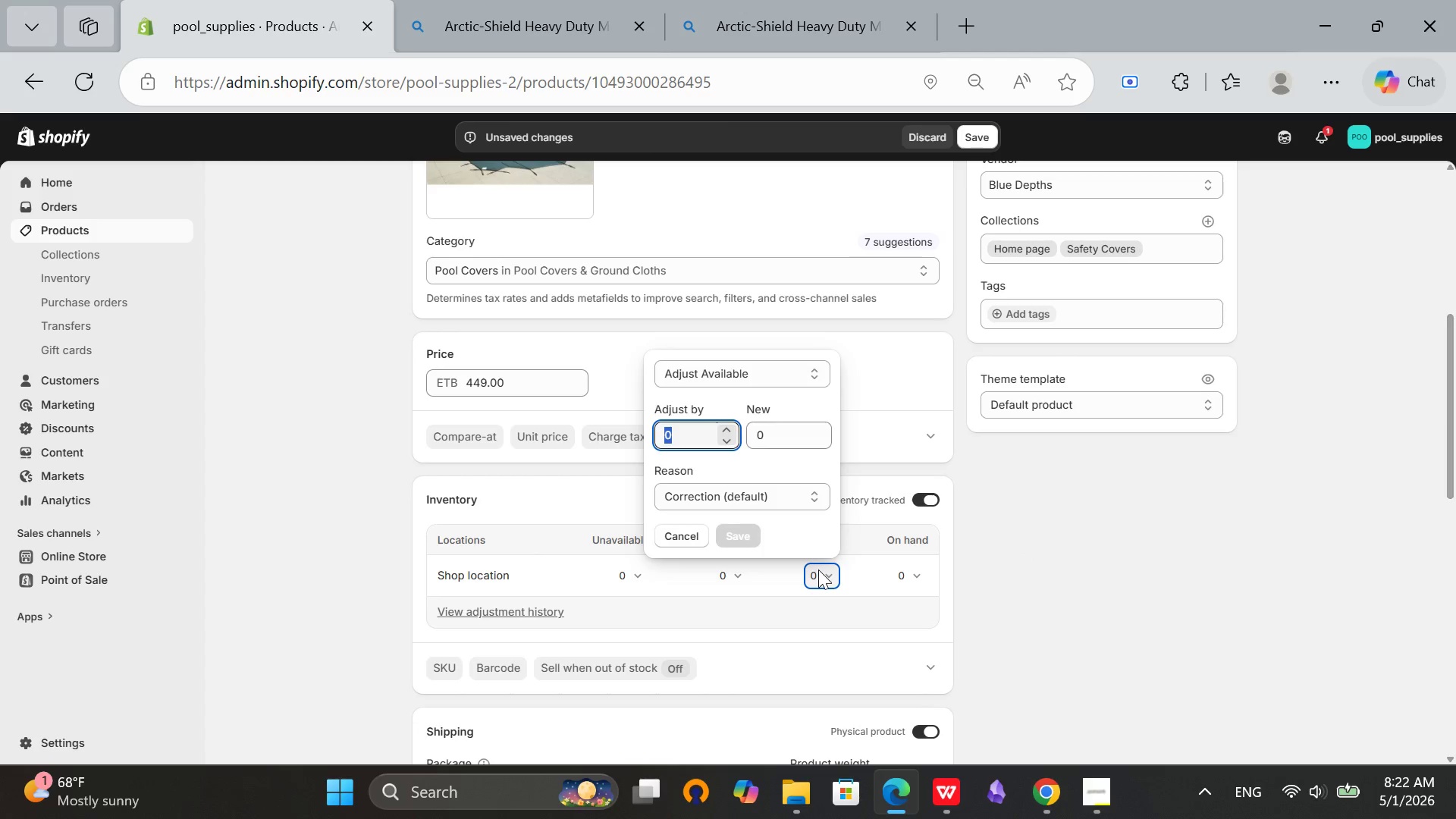 
type(15)
 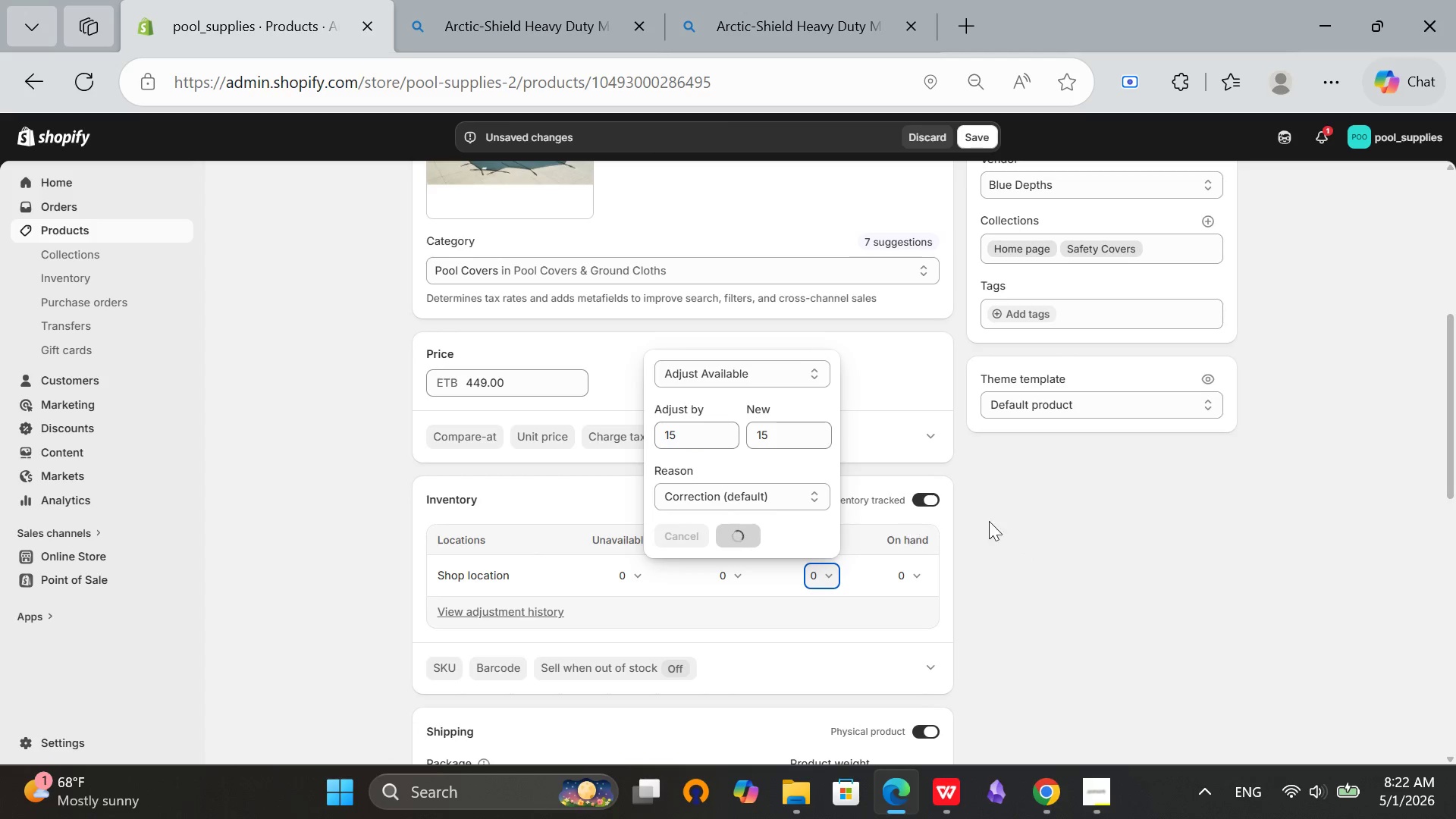 
scroll: coordinate [1049, 485], scroll_direction: down, amount: 6.0
 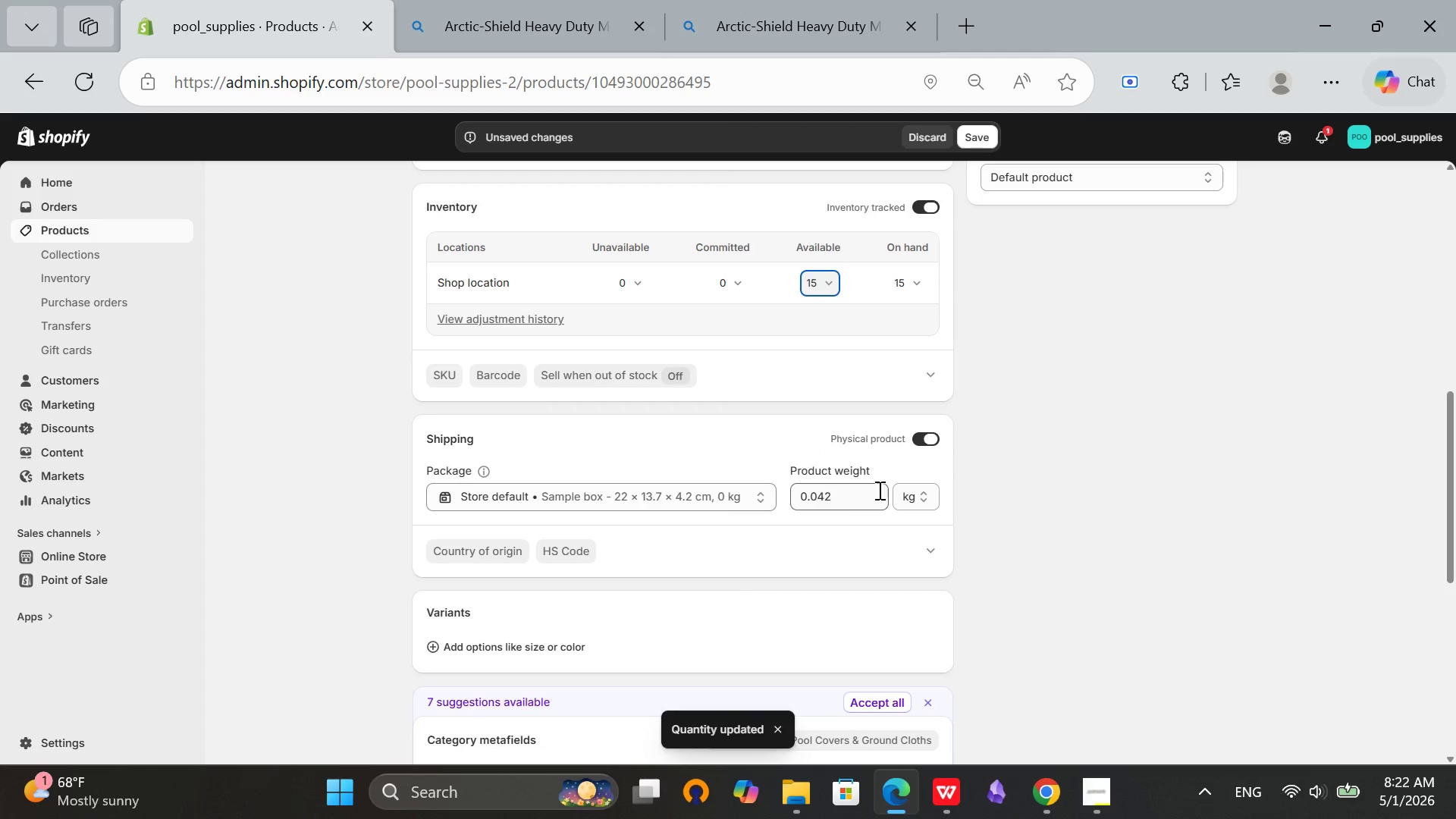 
left_click([907, 488])
 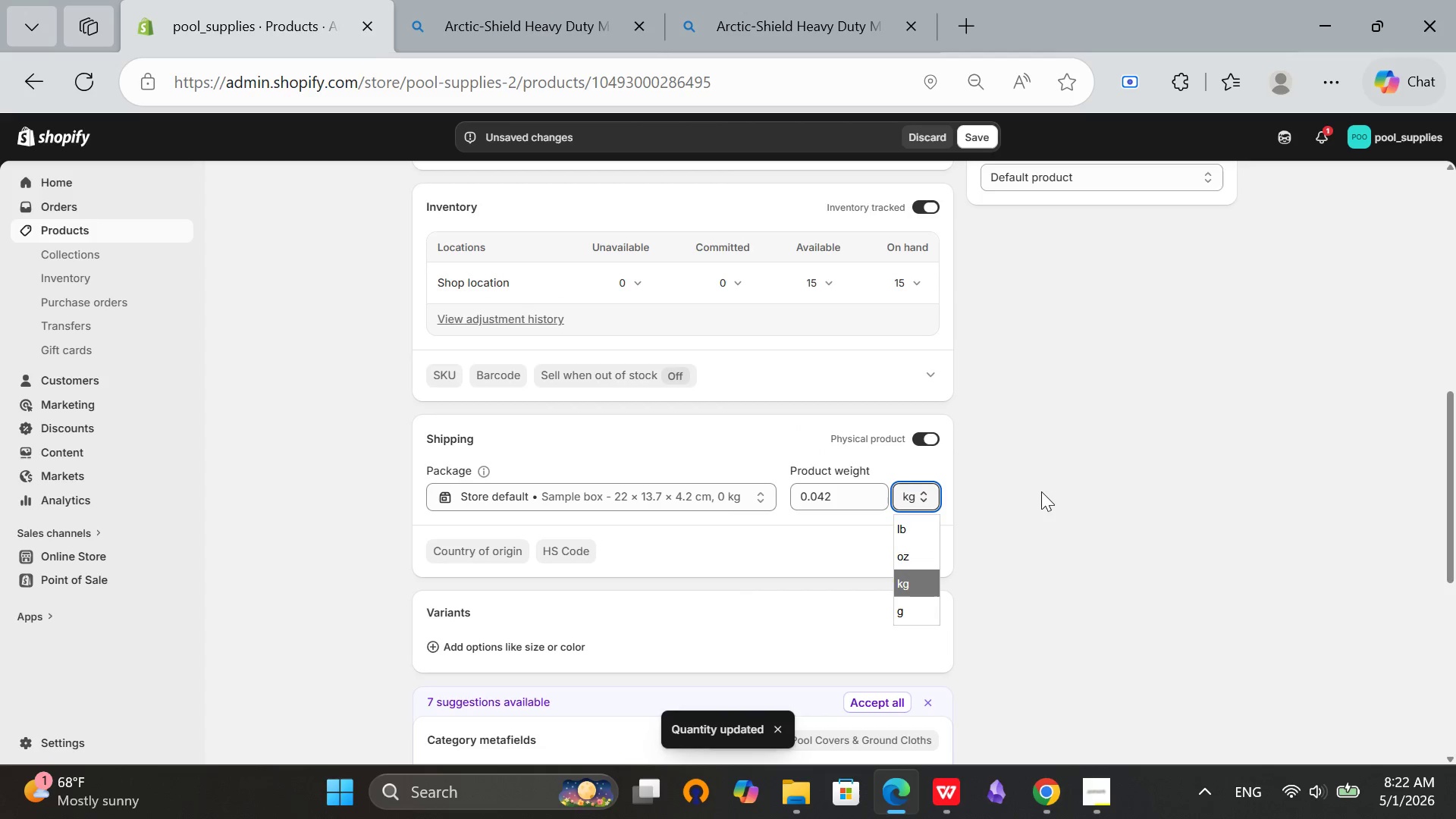 
left_click([1054, 493])
 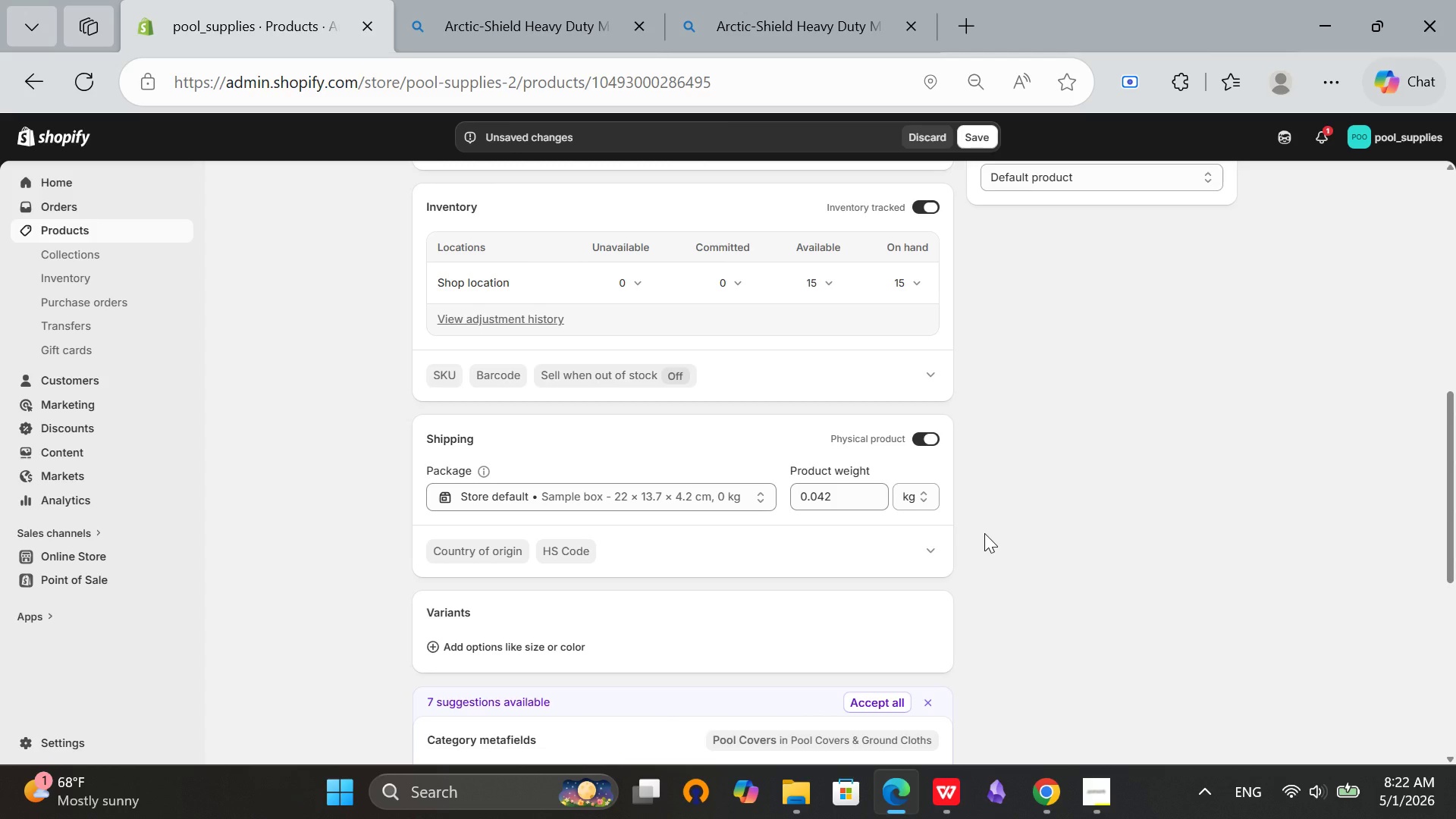 
scroll: coordinate [984, 533], scroll_direction: down, amount: 1.0
 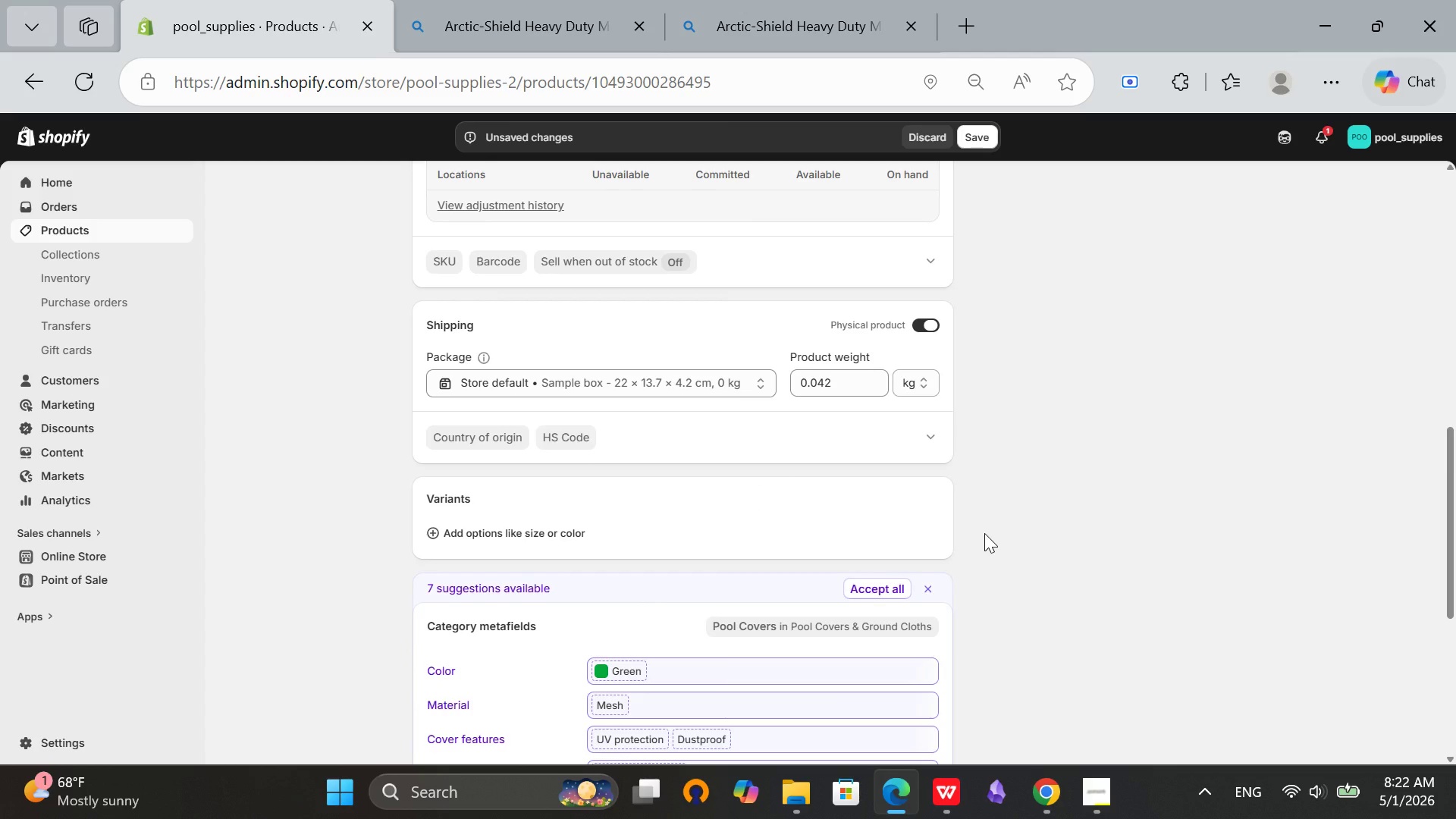 
scroll: coordinate [984, 533], scroll_direction: none, amount: 0.0
 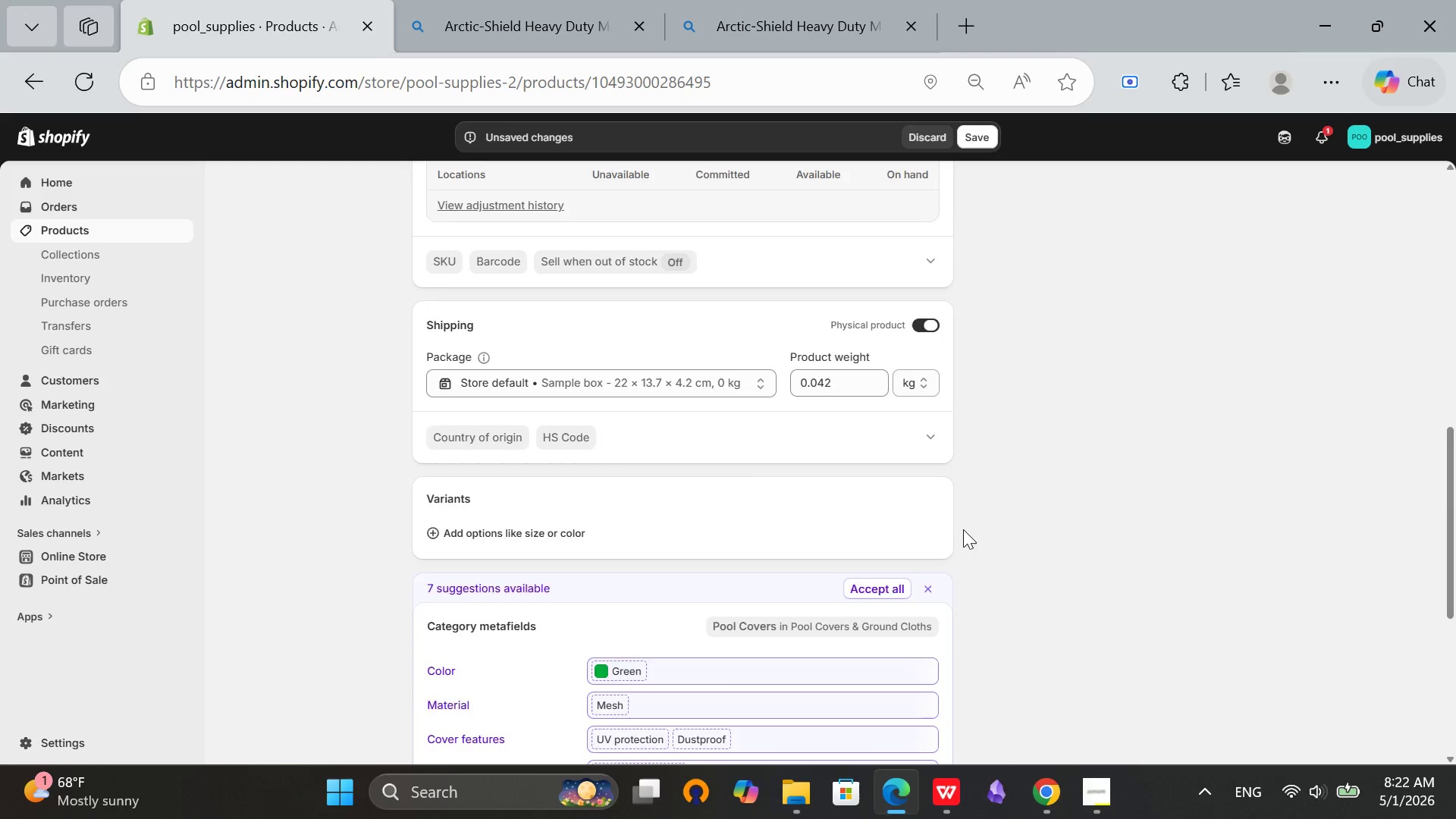 
scroll: coordinate [963, 529], scroll_direction: down, amount: 6.0
 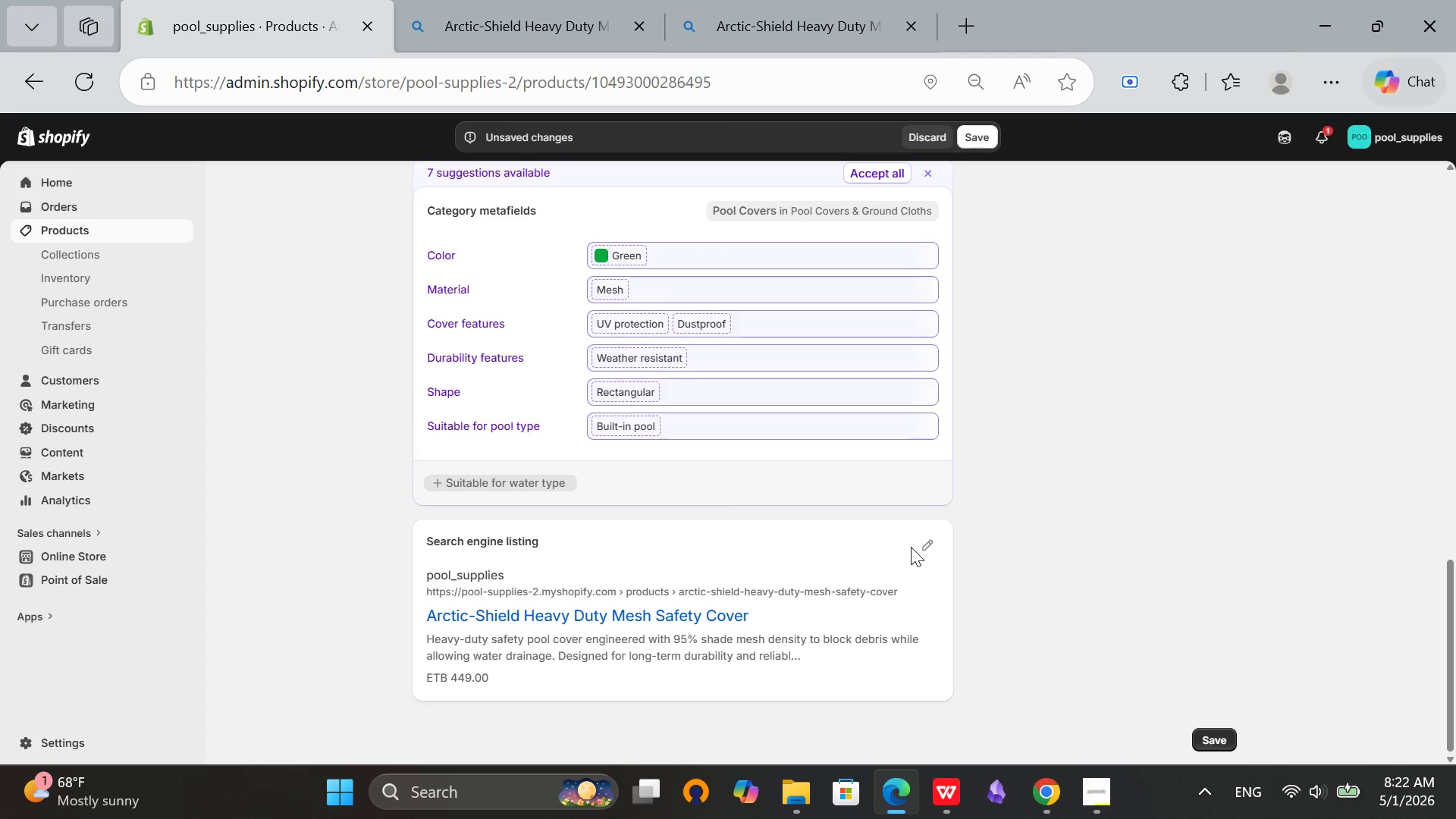 
left_click([916, 549])
 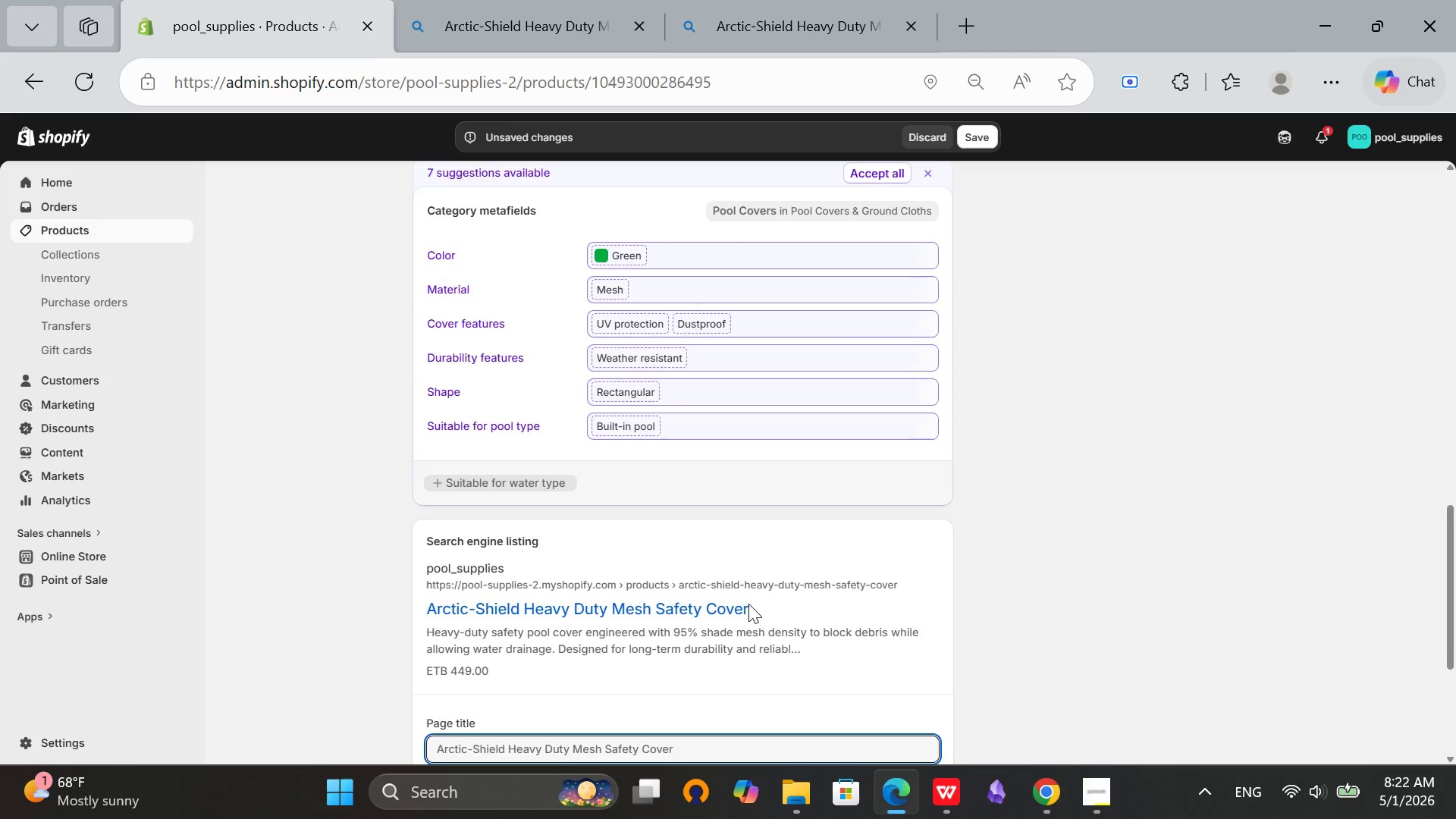 
scroll: coordinate [742, 607], scroll_direction: down, amount: 3.0
 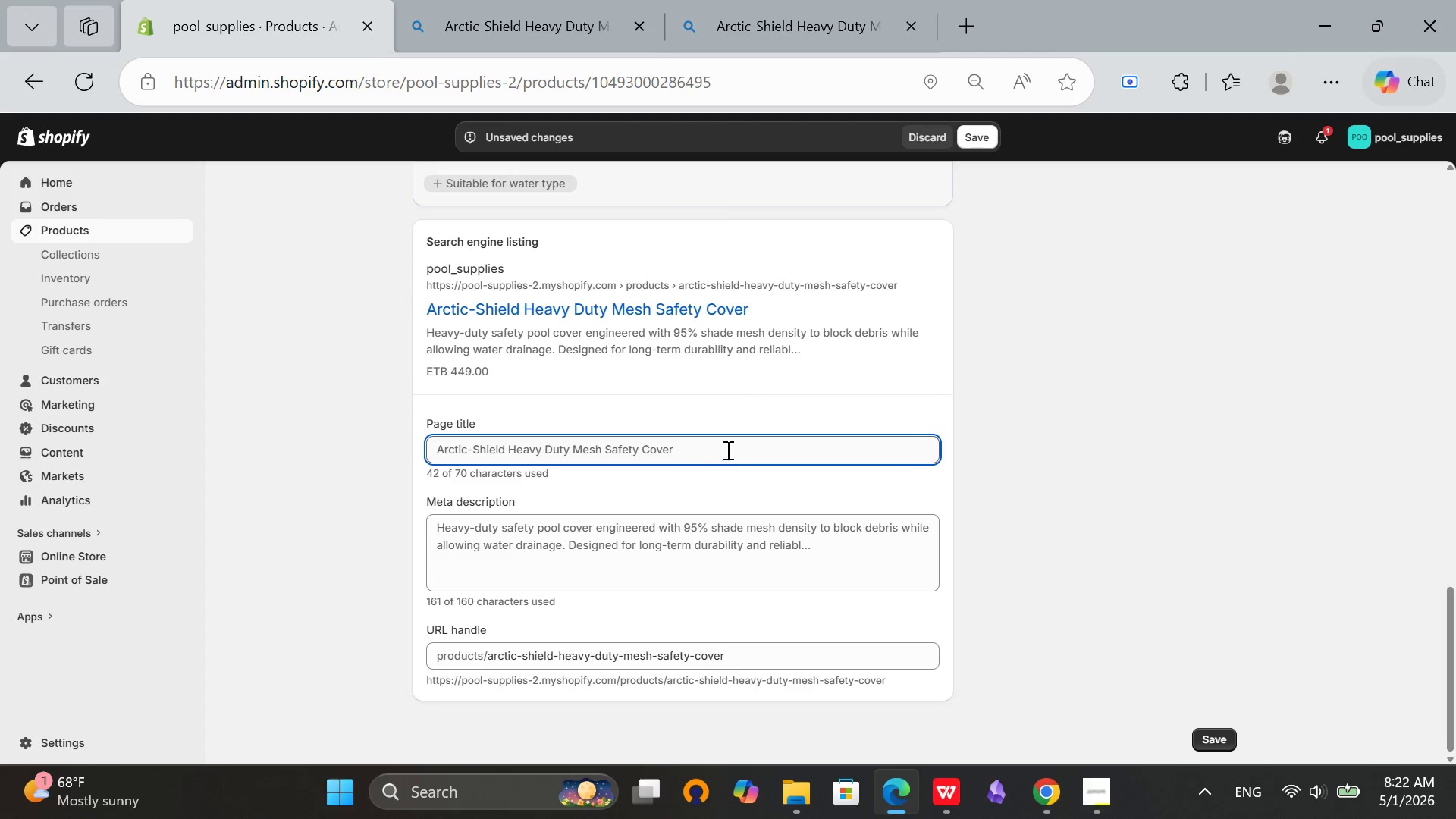 
left_click([728, 447])
 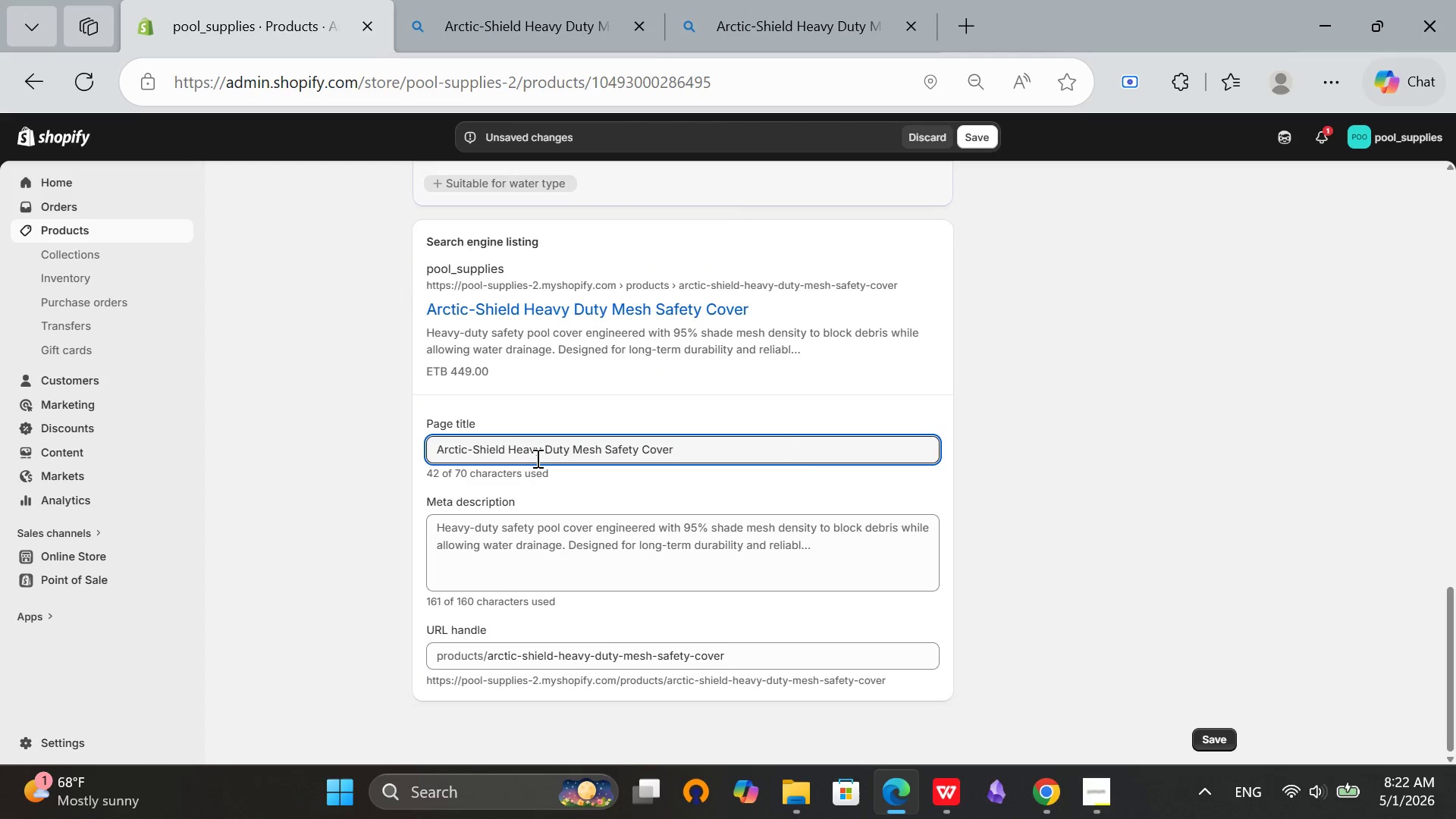 
left_click_drag(start_coordinate=[509, 448], to_coordinate=[302, 419])
 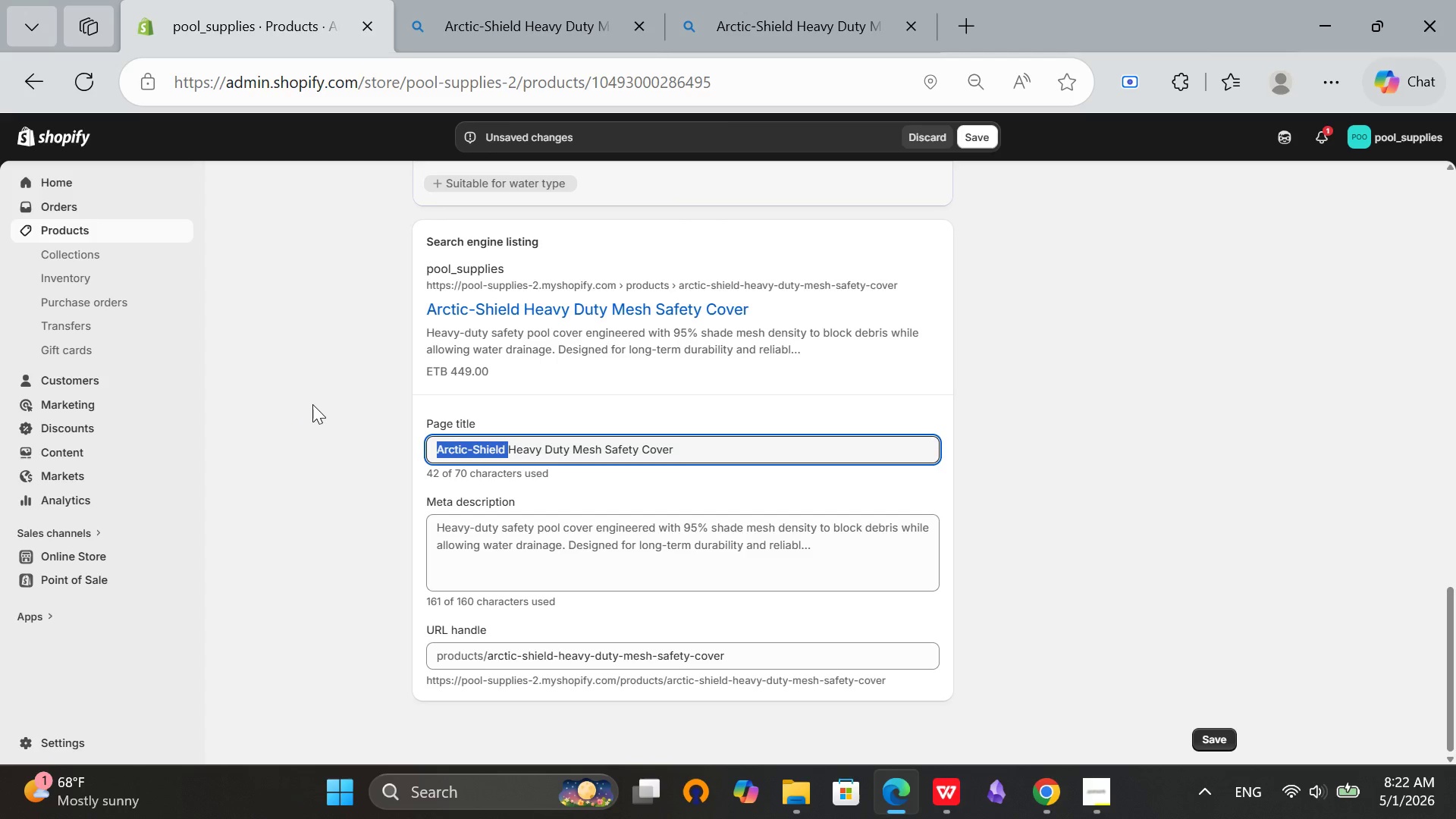 
key(Backspace)
 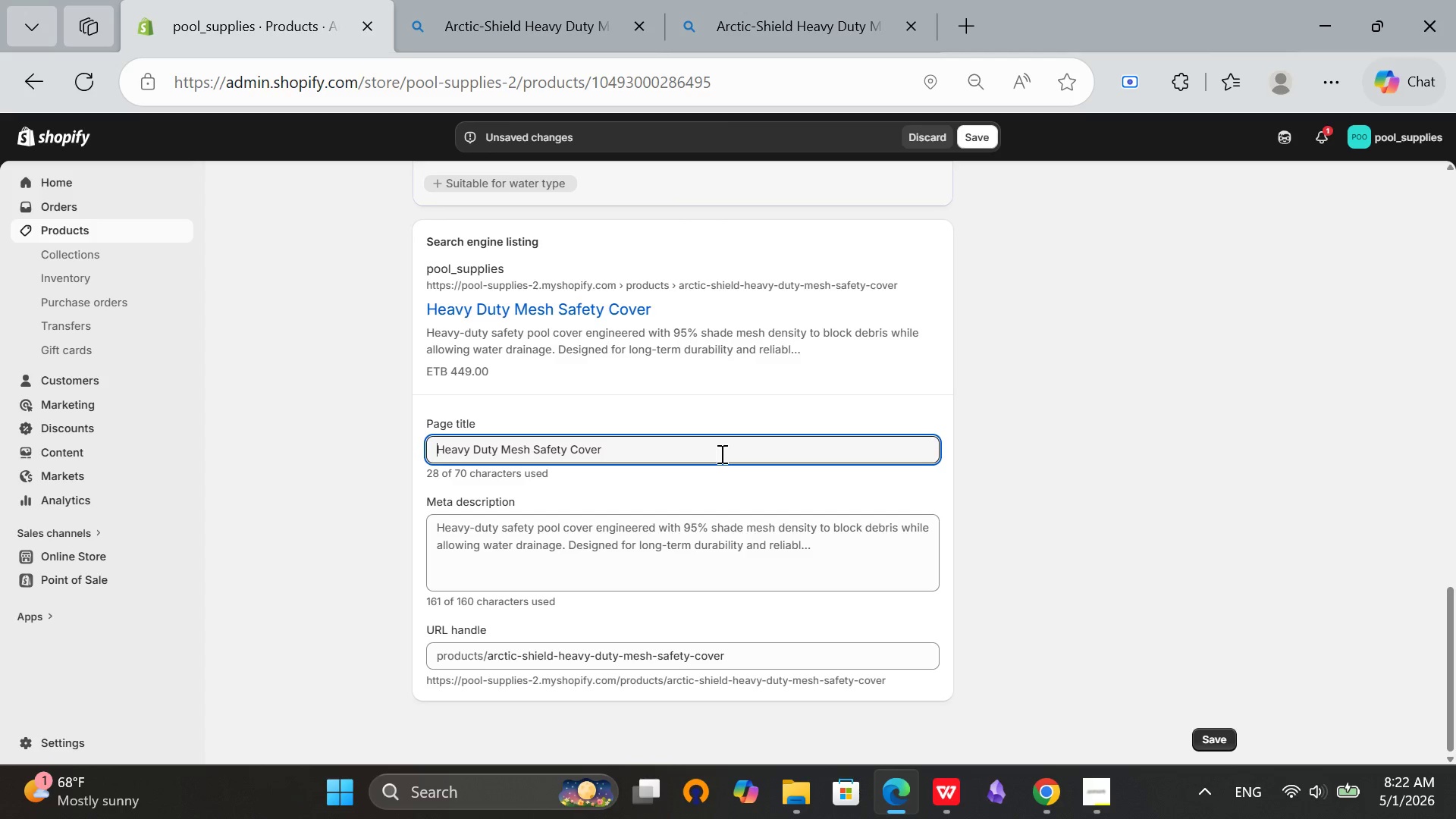 
left_click([720, 453])
 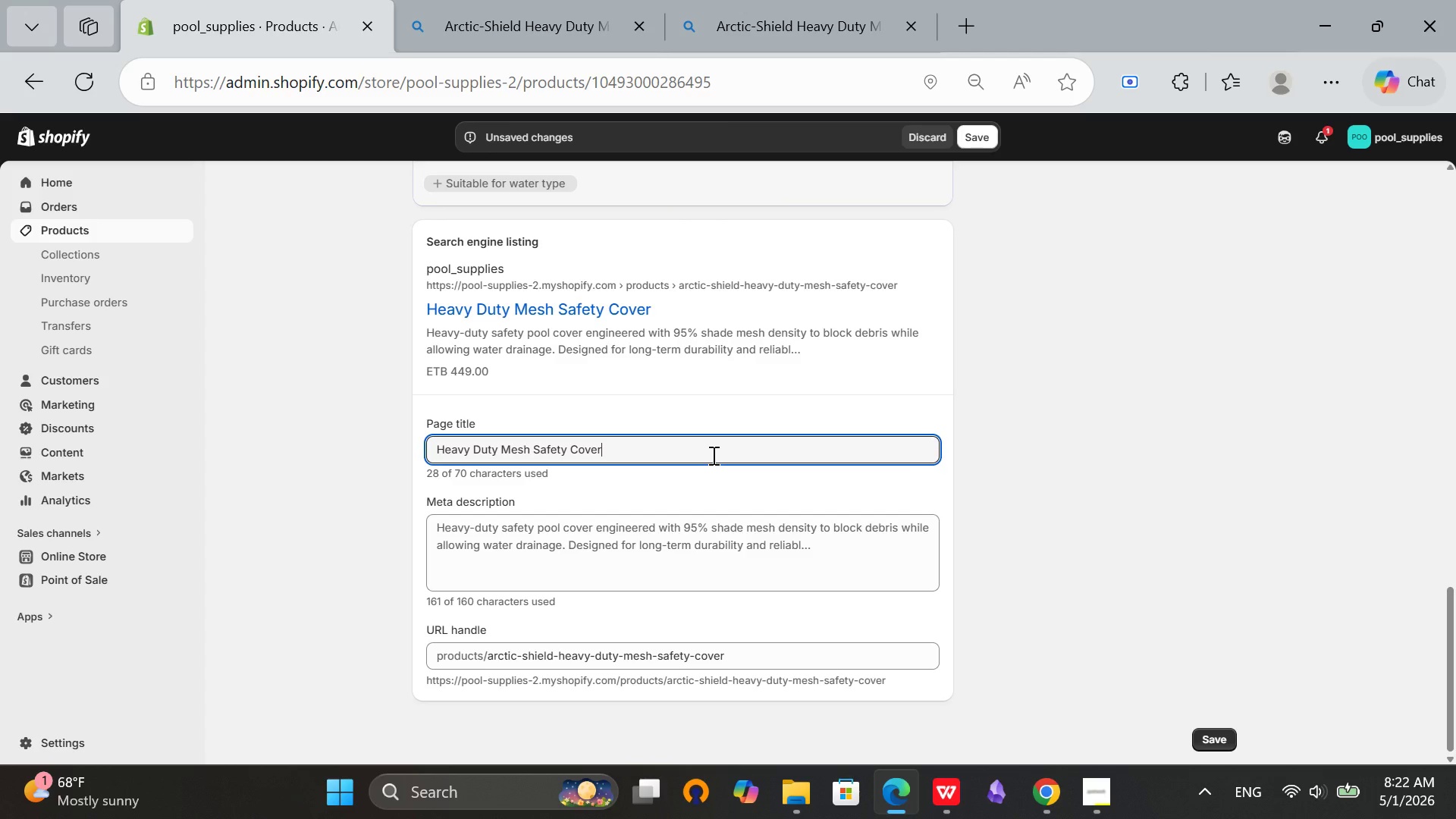 
hold_key(key=Backspace, duration=0.7)
 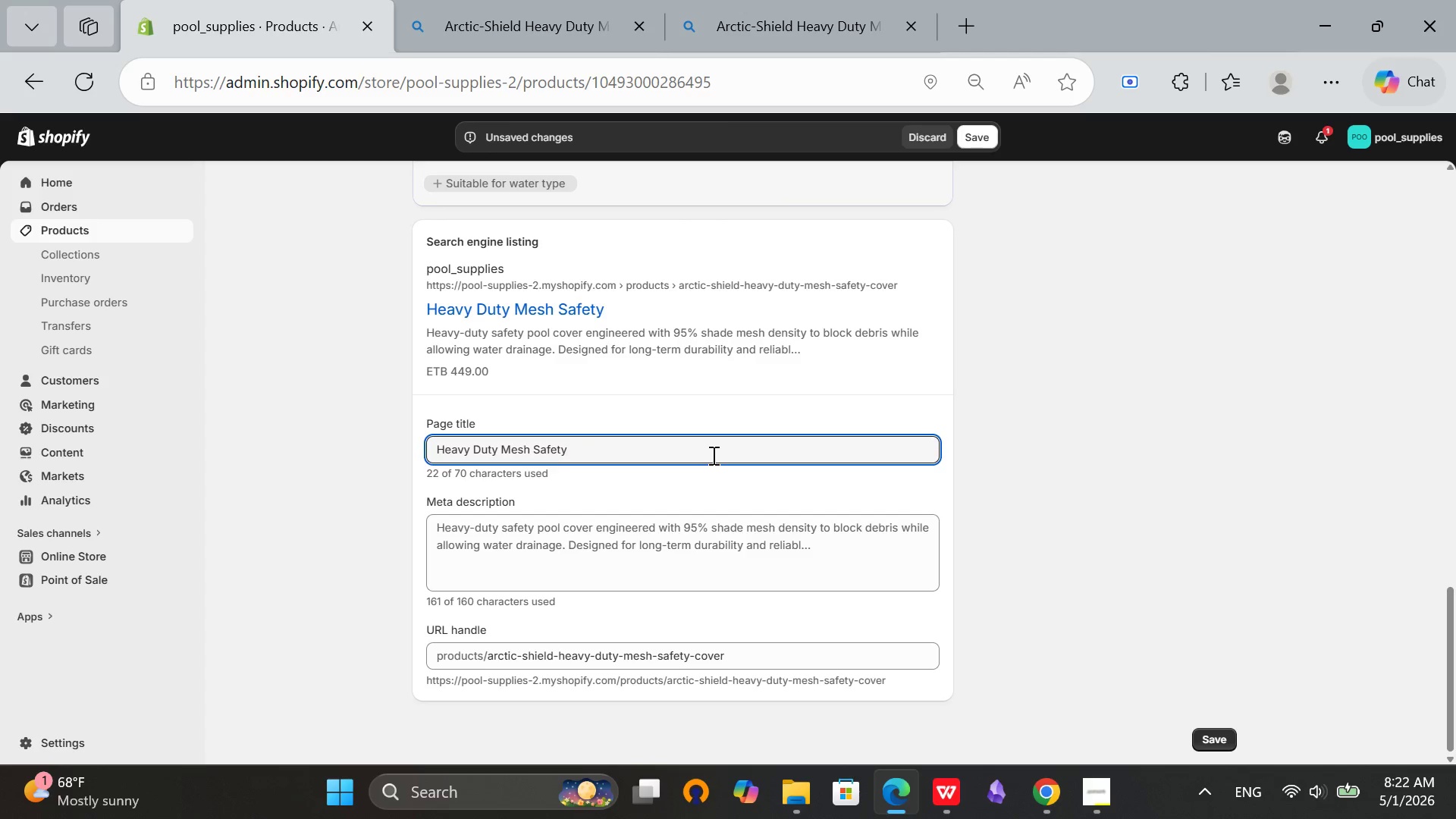 
key(Backspace)
key(Backspace)
key(Backspace)
key(Backspace)
key(Backspace)
type(Safety Pool Civer)
key(Backspace)
key(Backspace)
key(Backspace)
key(Backspace)
type(over [Break] 85%)
key(Backspace)
key(Backspace)
key(Backspace)
type(95% Mesh)
 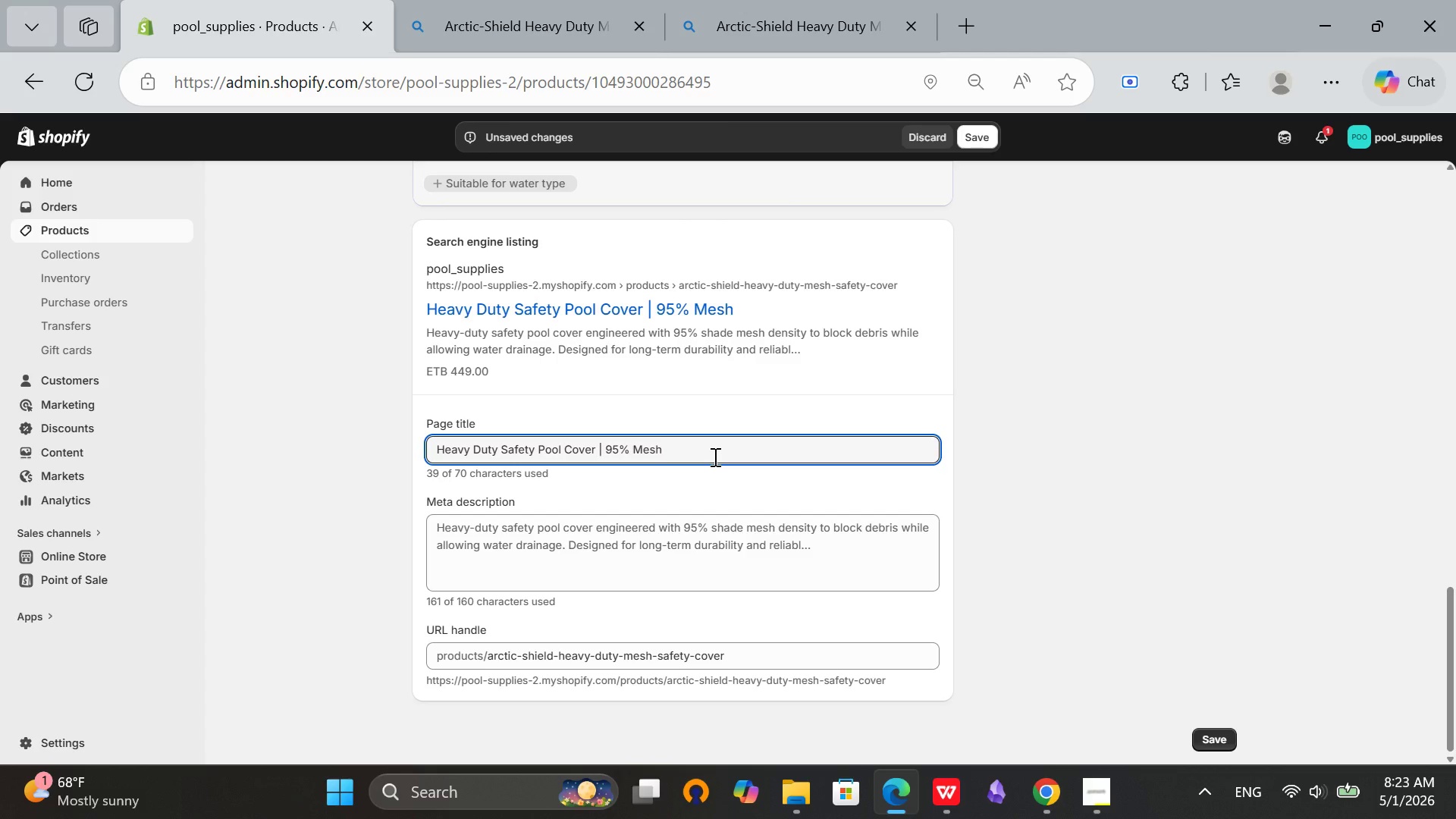 
left_click([609, 551])
 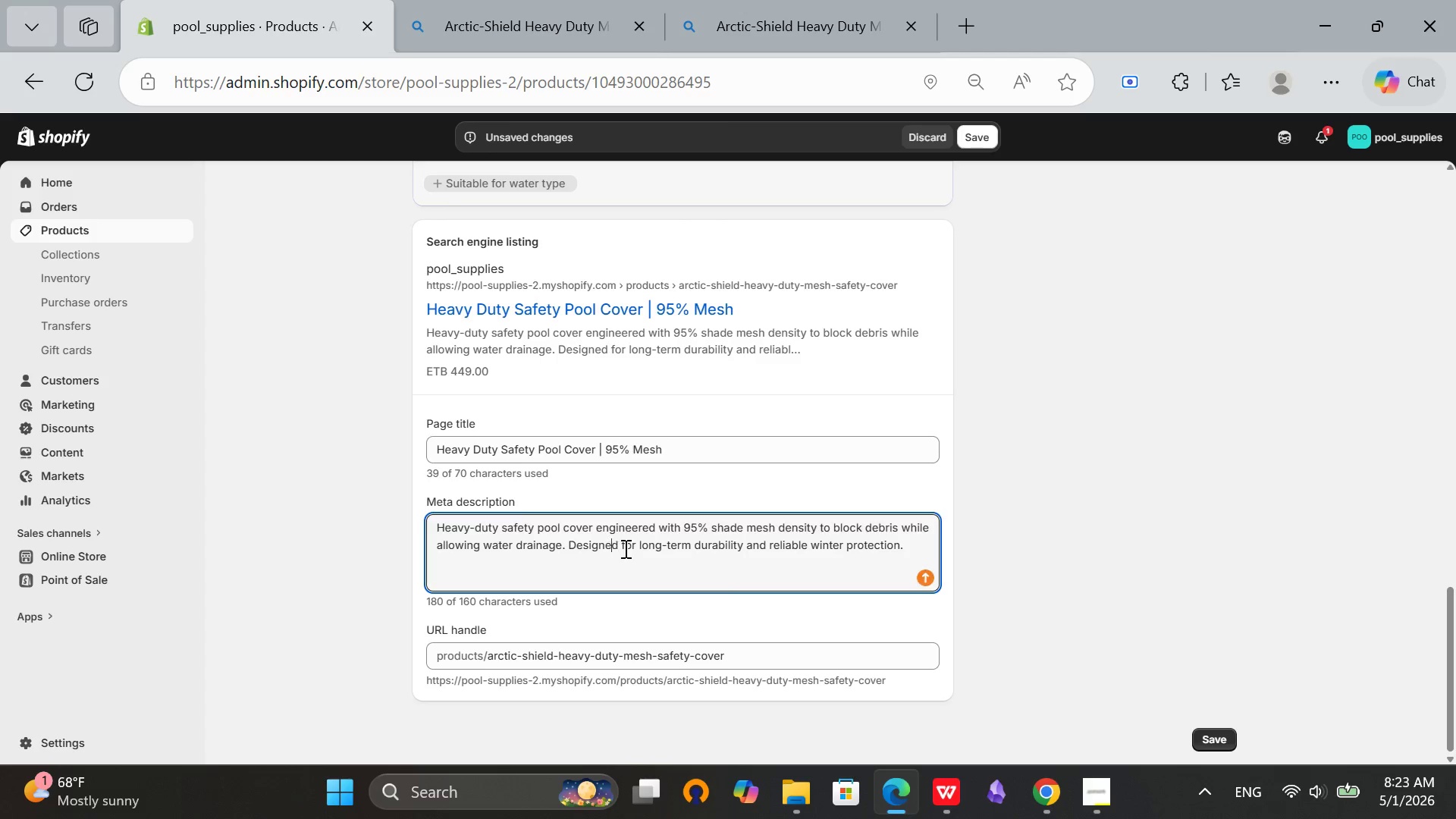 
key(Control+A)
 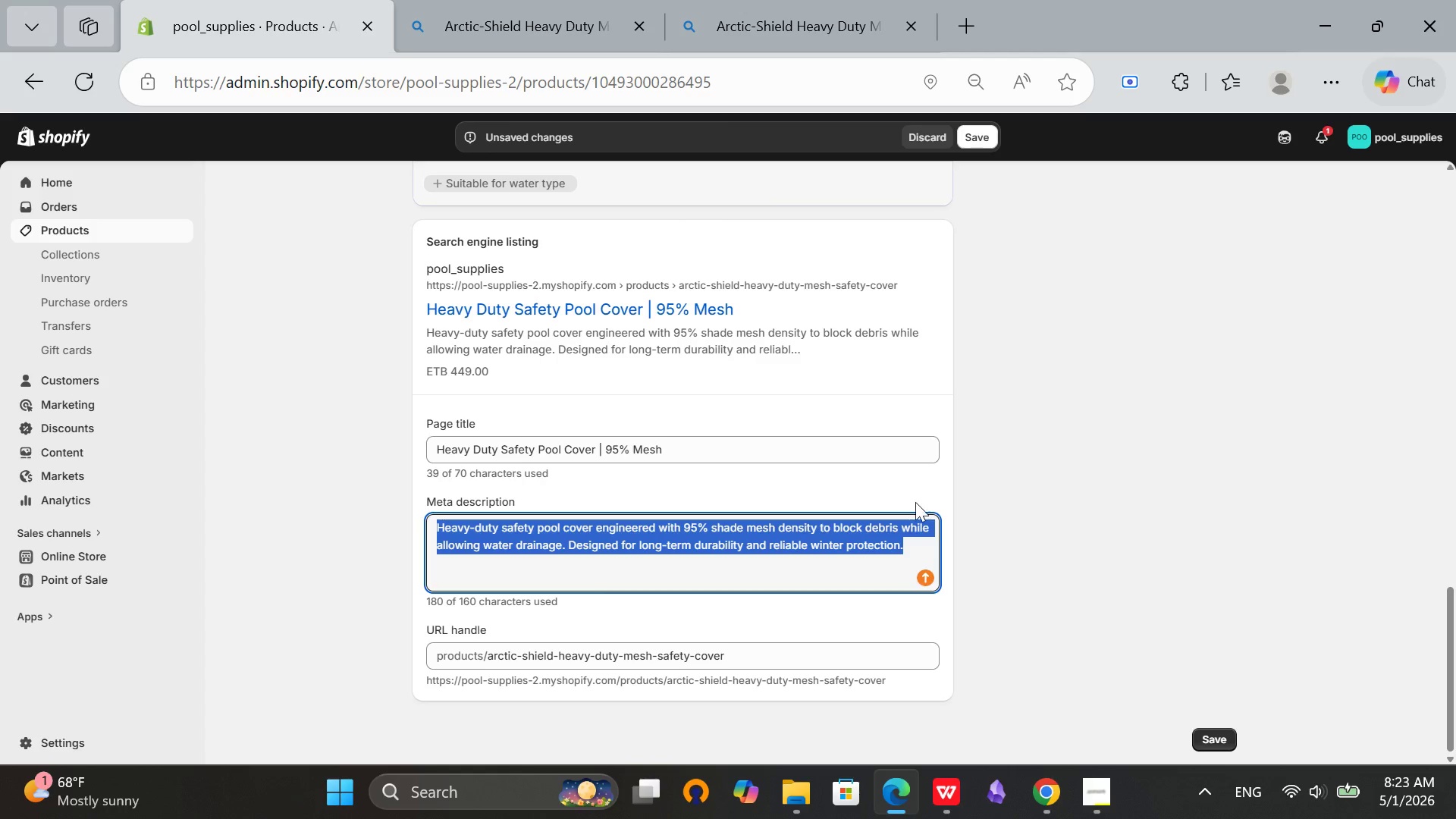 
left_click([912, 552])
 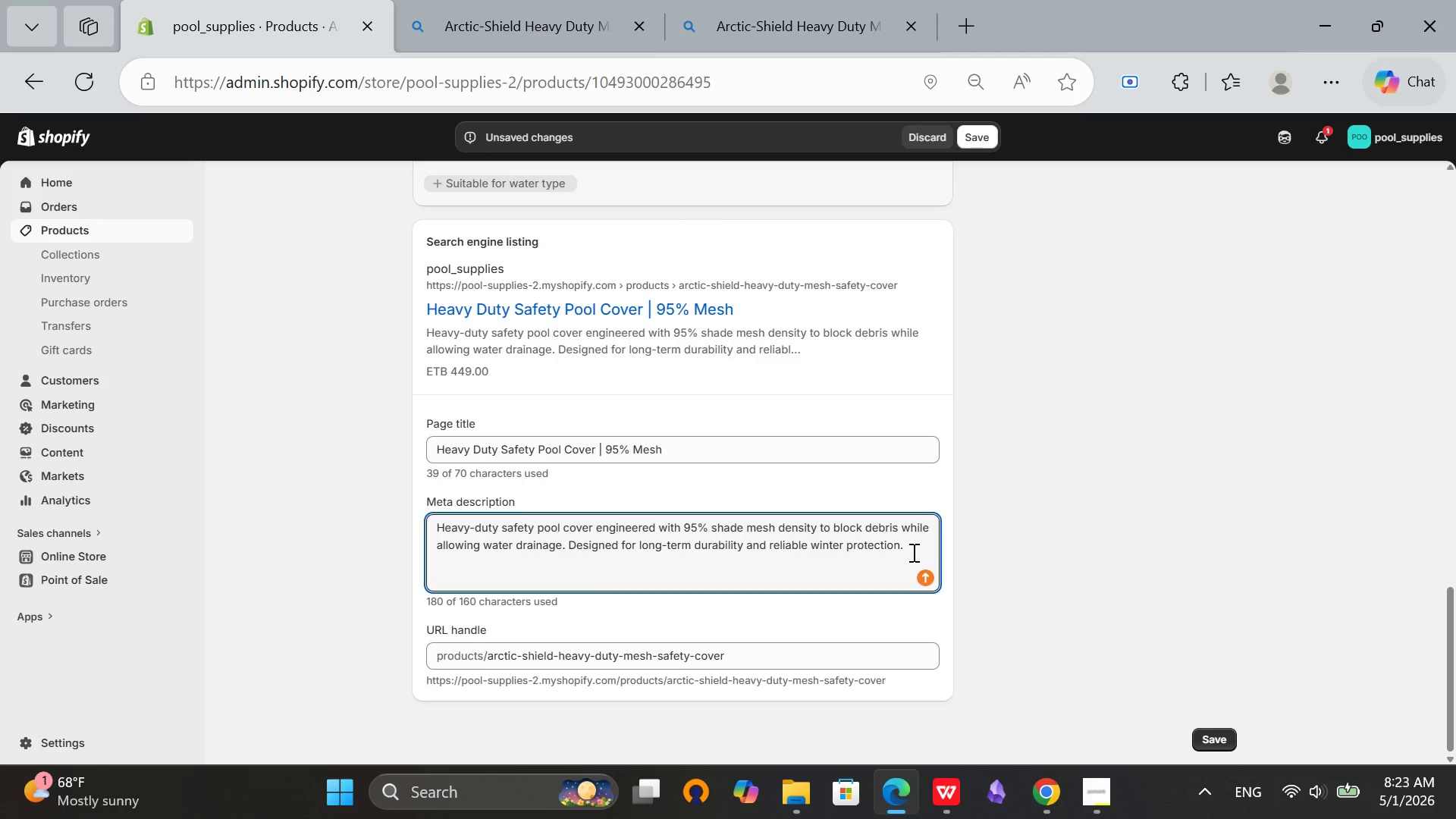 
key(Control+A)
 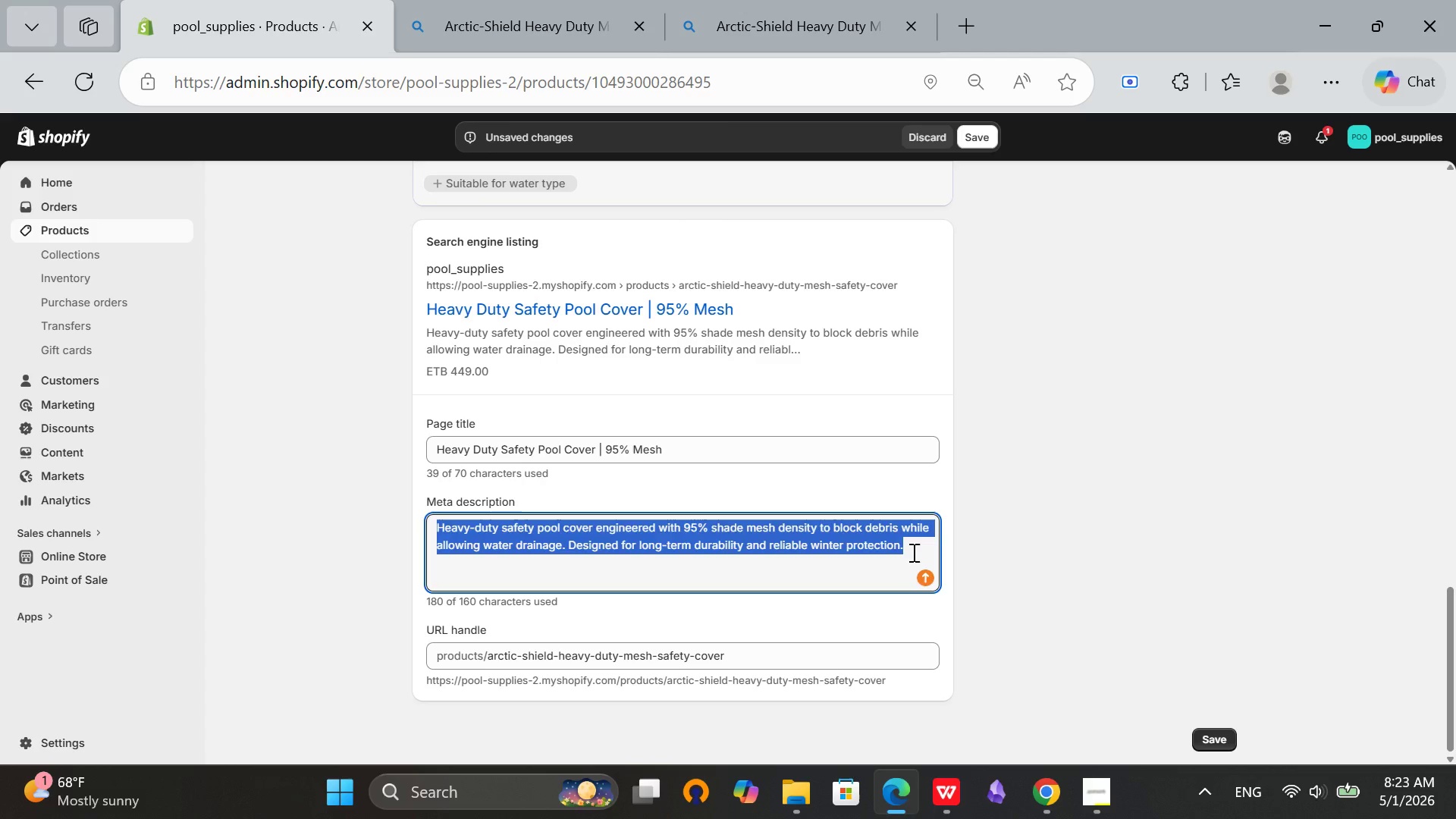 
key(Backspace)
type(Durable safety pool cover with 85)
key(Backspace)
key(Backspace)
type(95% mesh density,)
key(Backspace)
type(. Ideal for winter pool protection and safety pool cover systems.)
 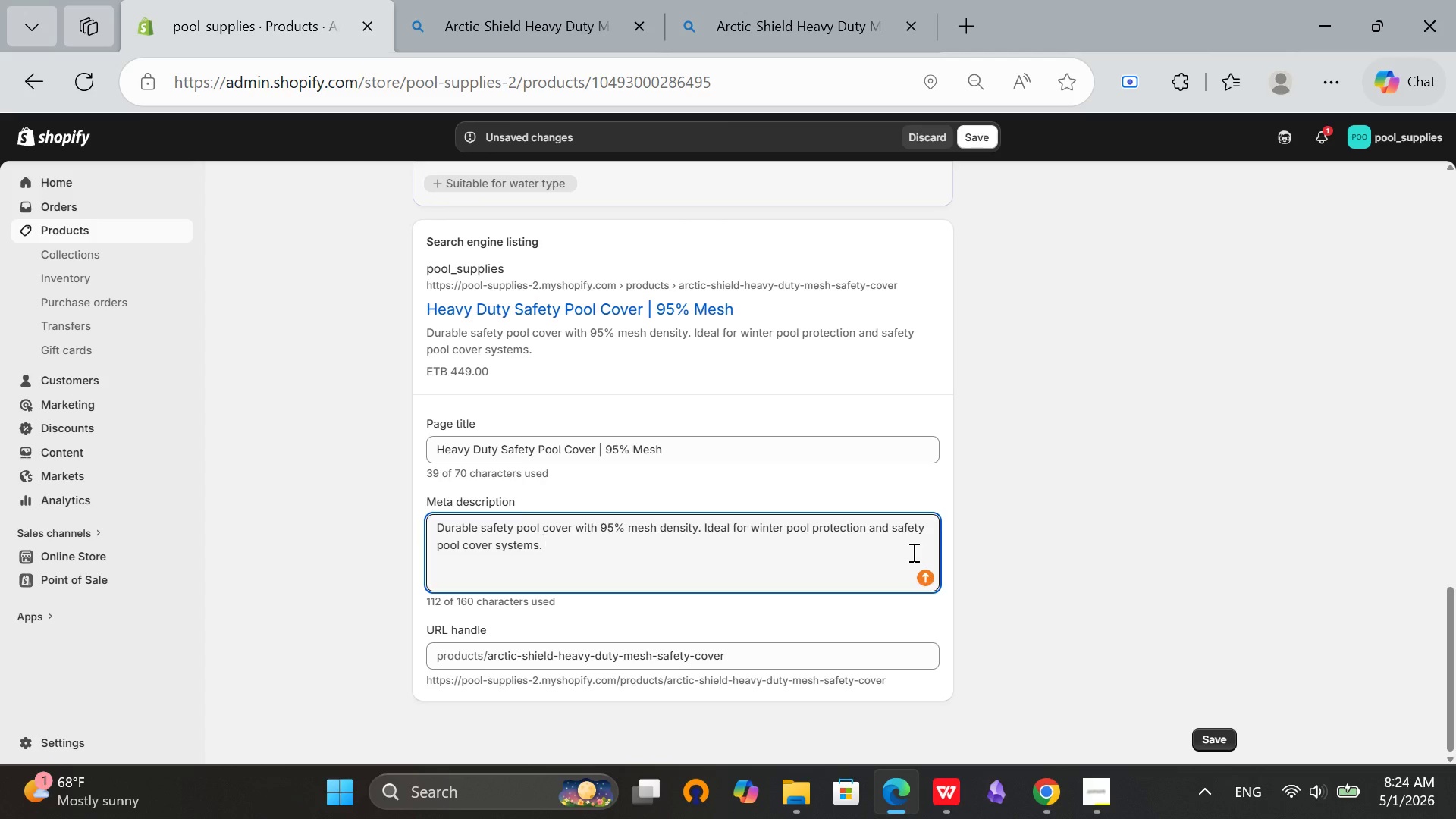 
scroll: coordinate [767, 469], scroll_direction: up, amount: 6.0
 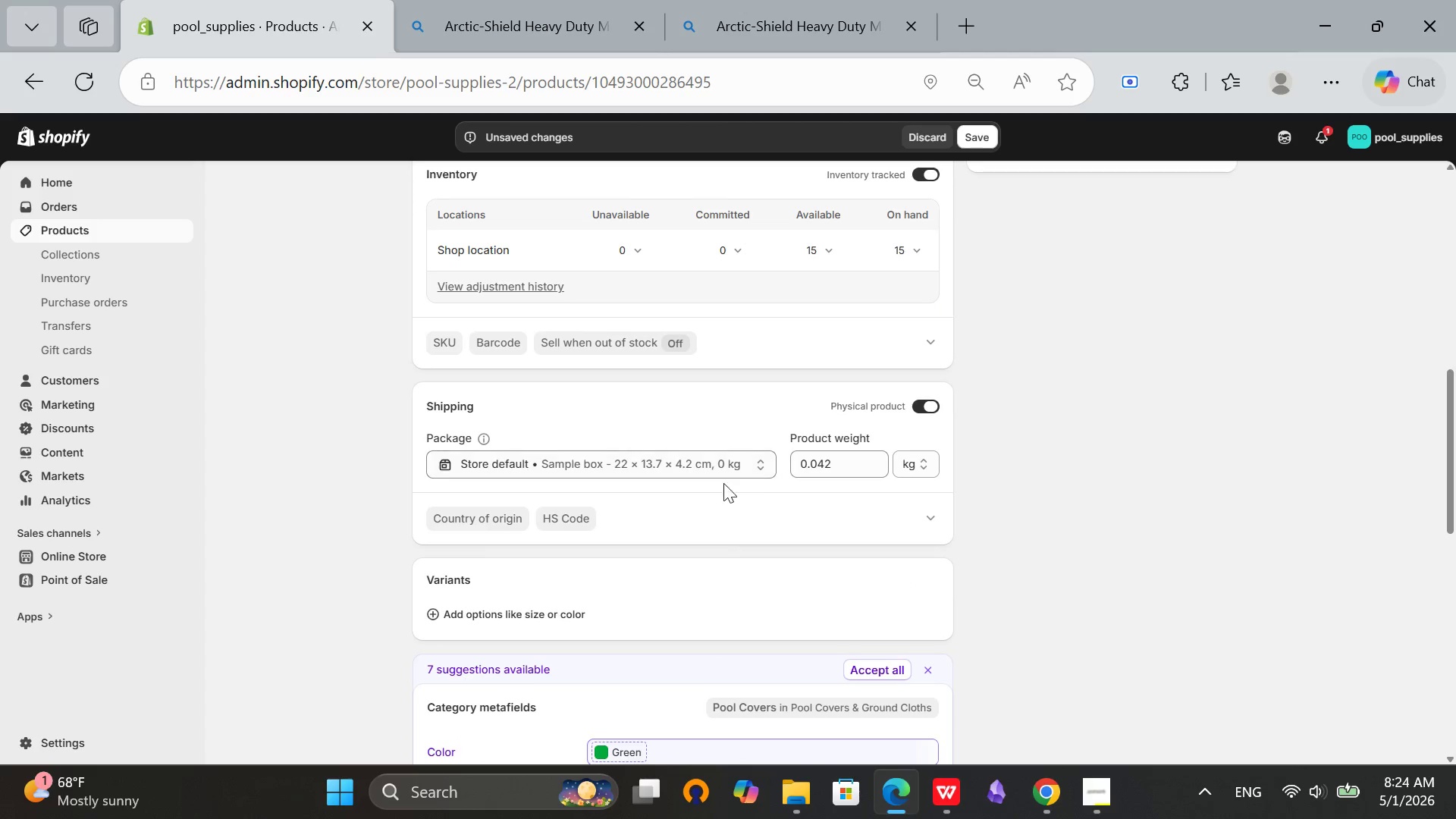 
scroll: coordinate [752, 485], scroll_direction: none, amount: 0.0
 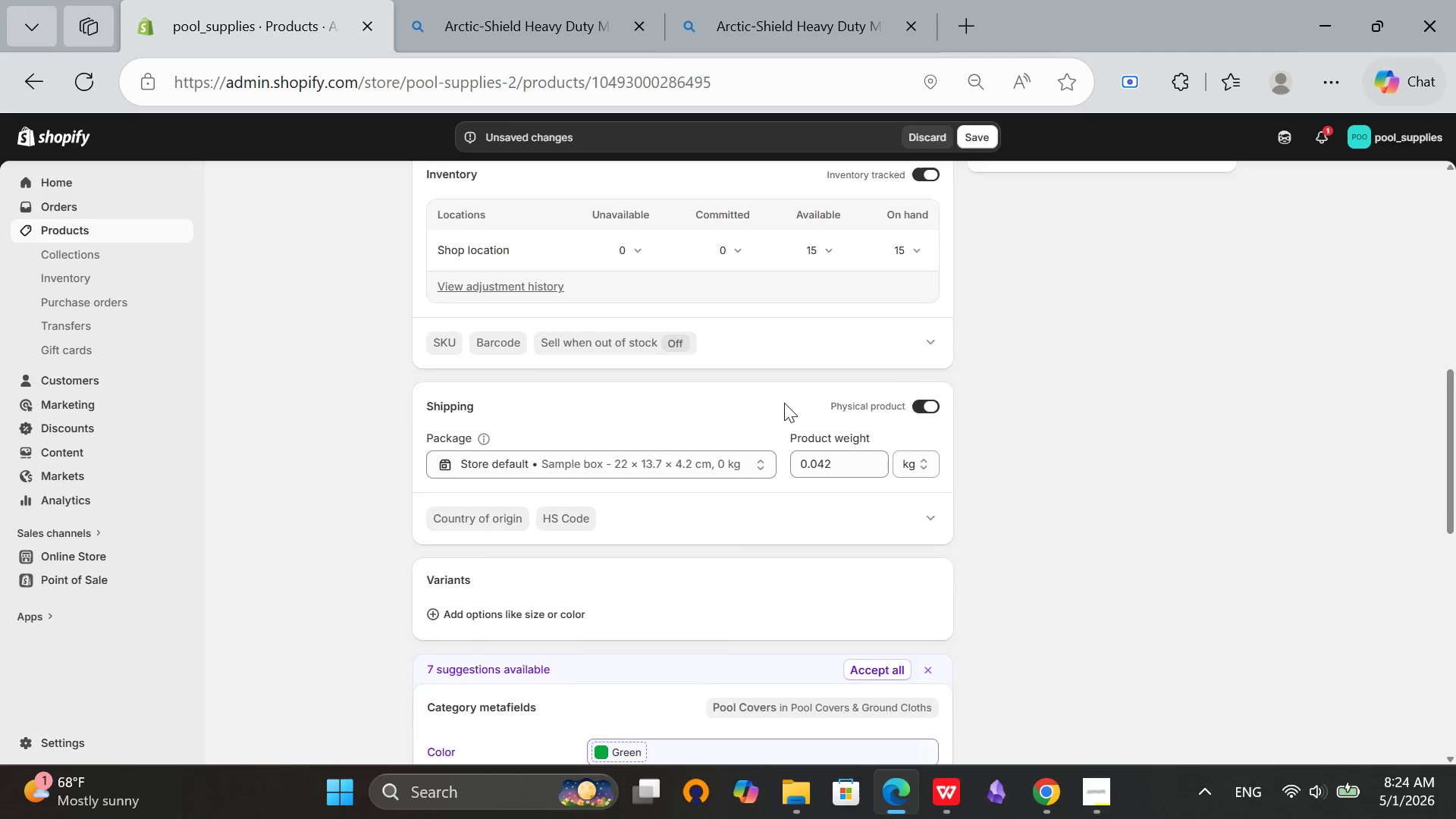 
scroll: coordinate [784, 403], scroll_direction: up, amount: 4.0
 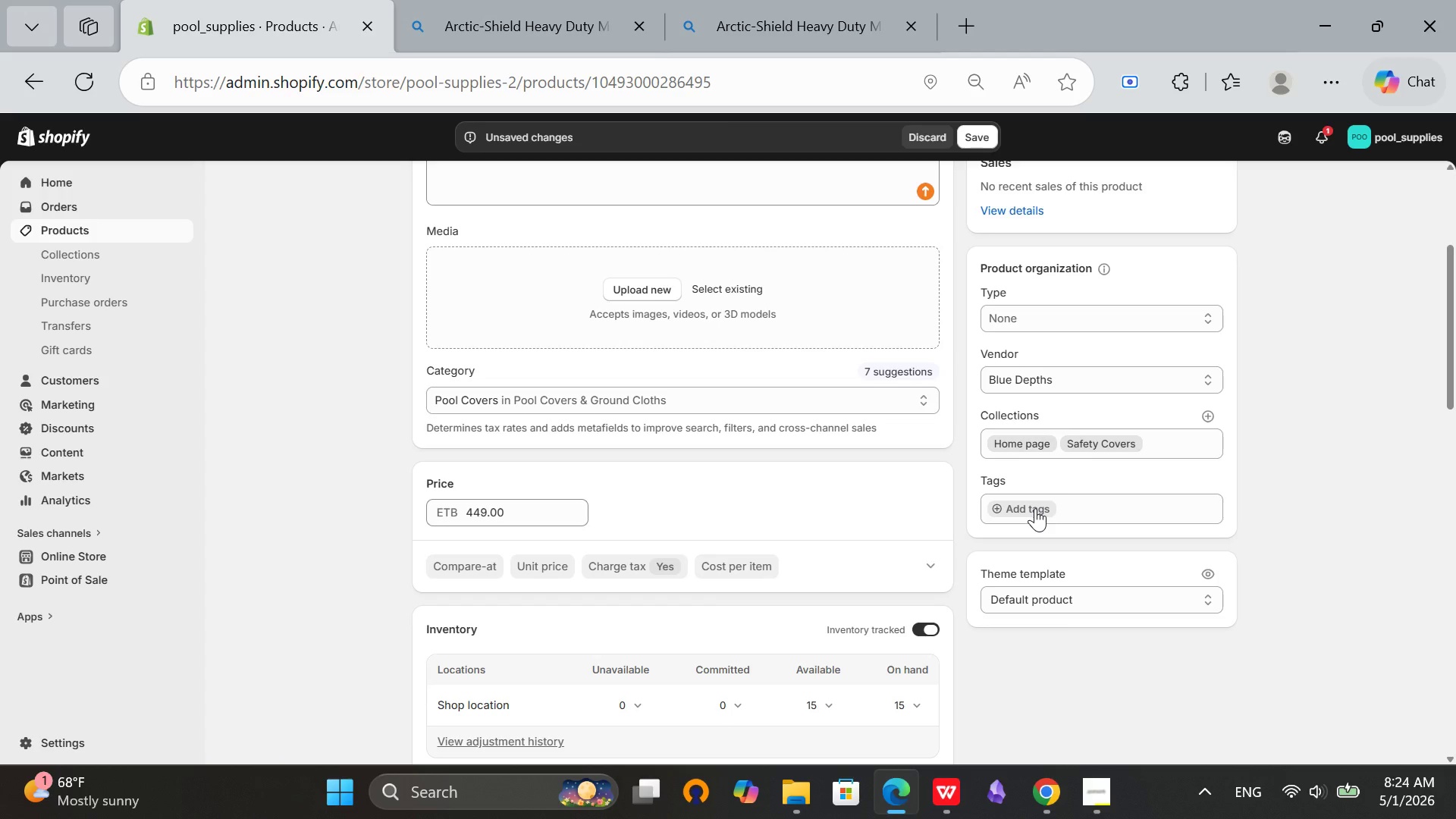 
left_click([1035, 508])
 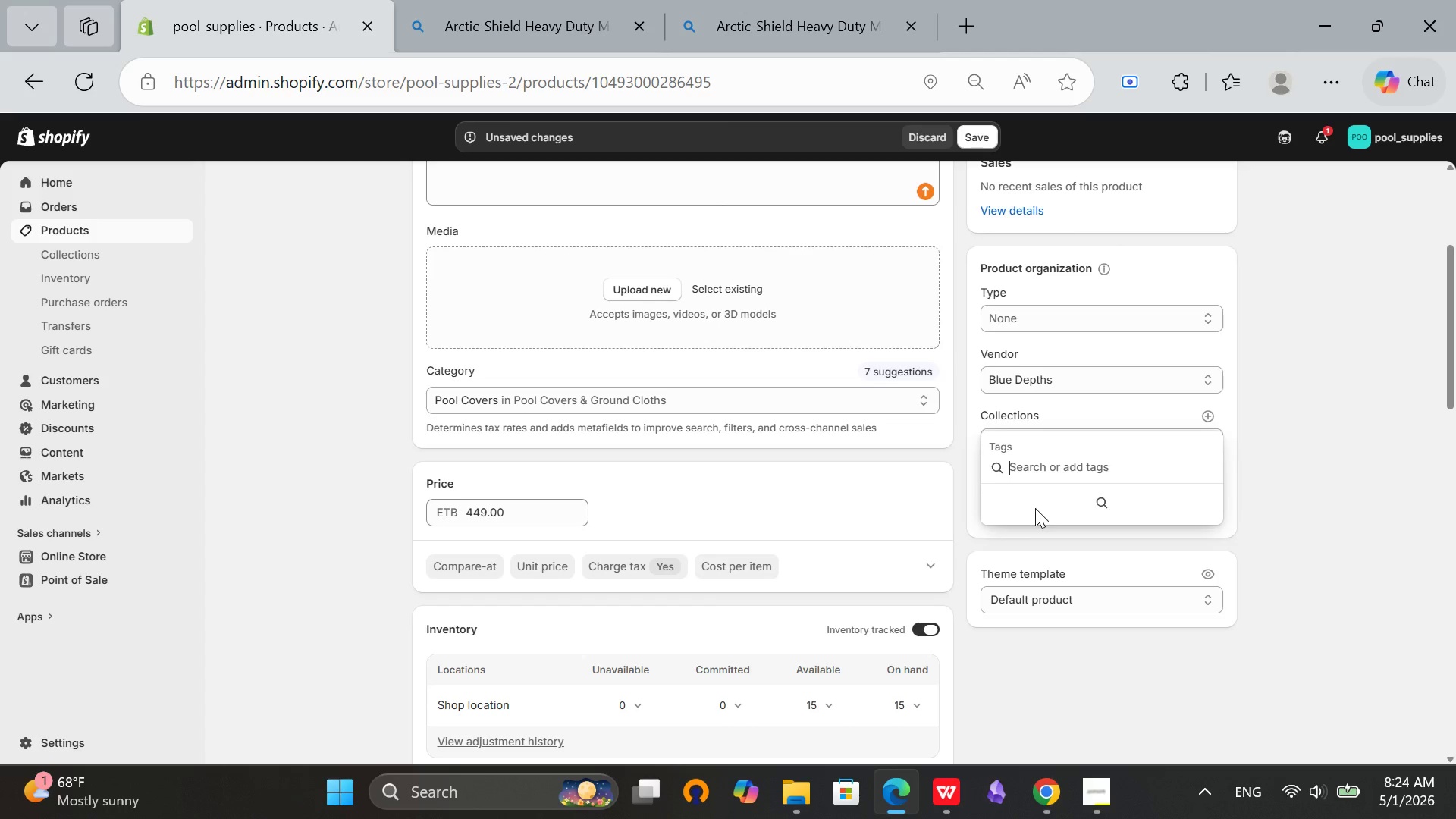 
left_click([1033, 457])
 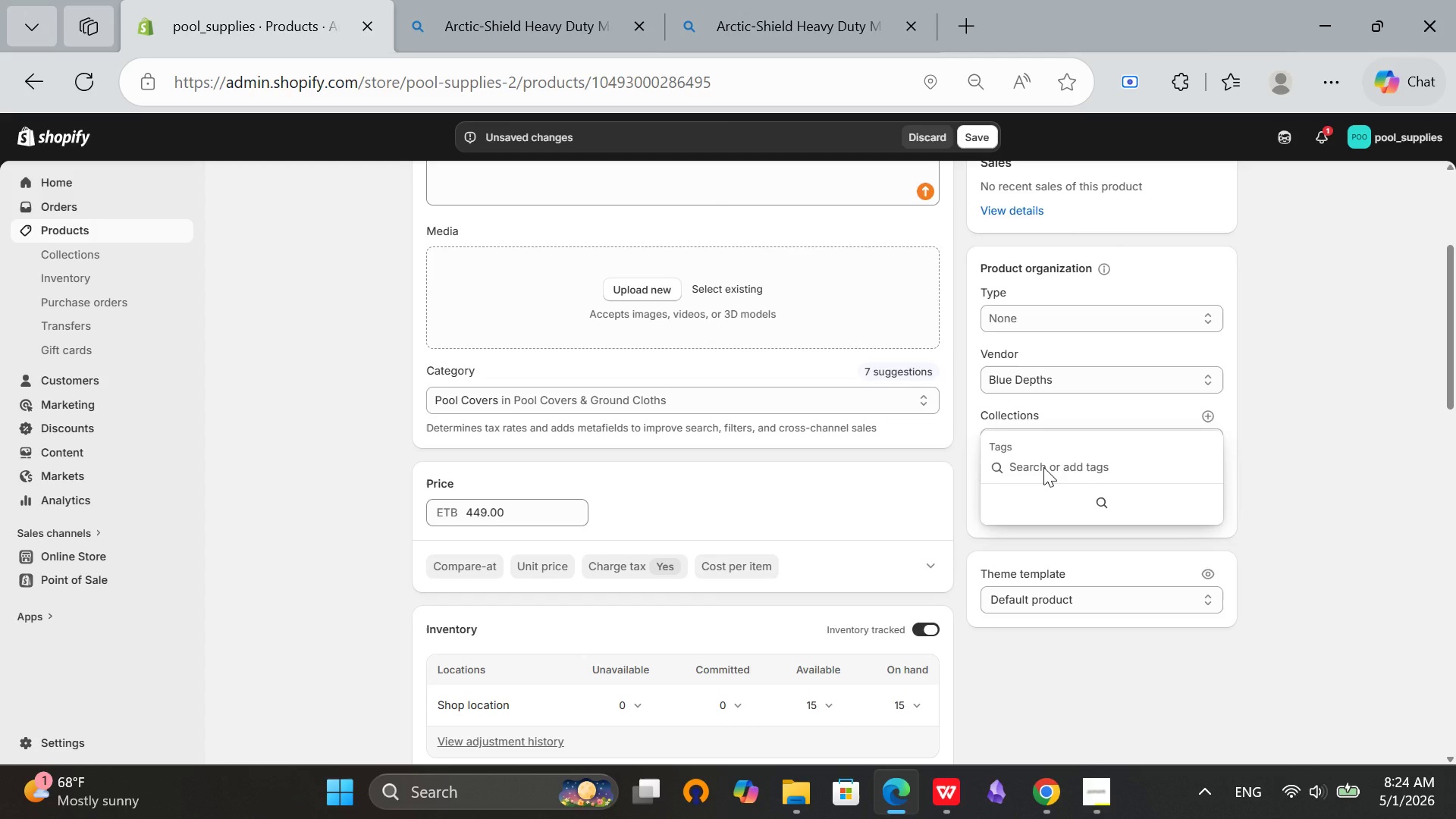 
left_click([1043, 467])
 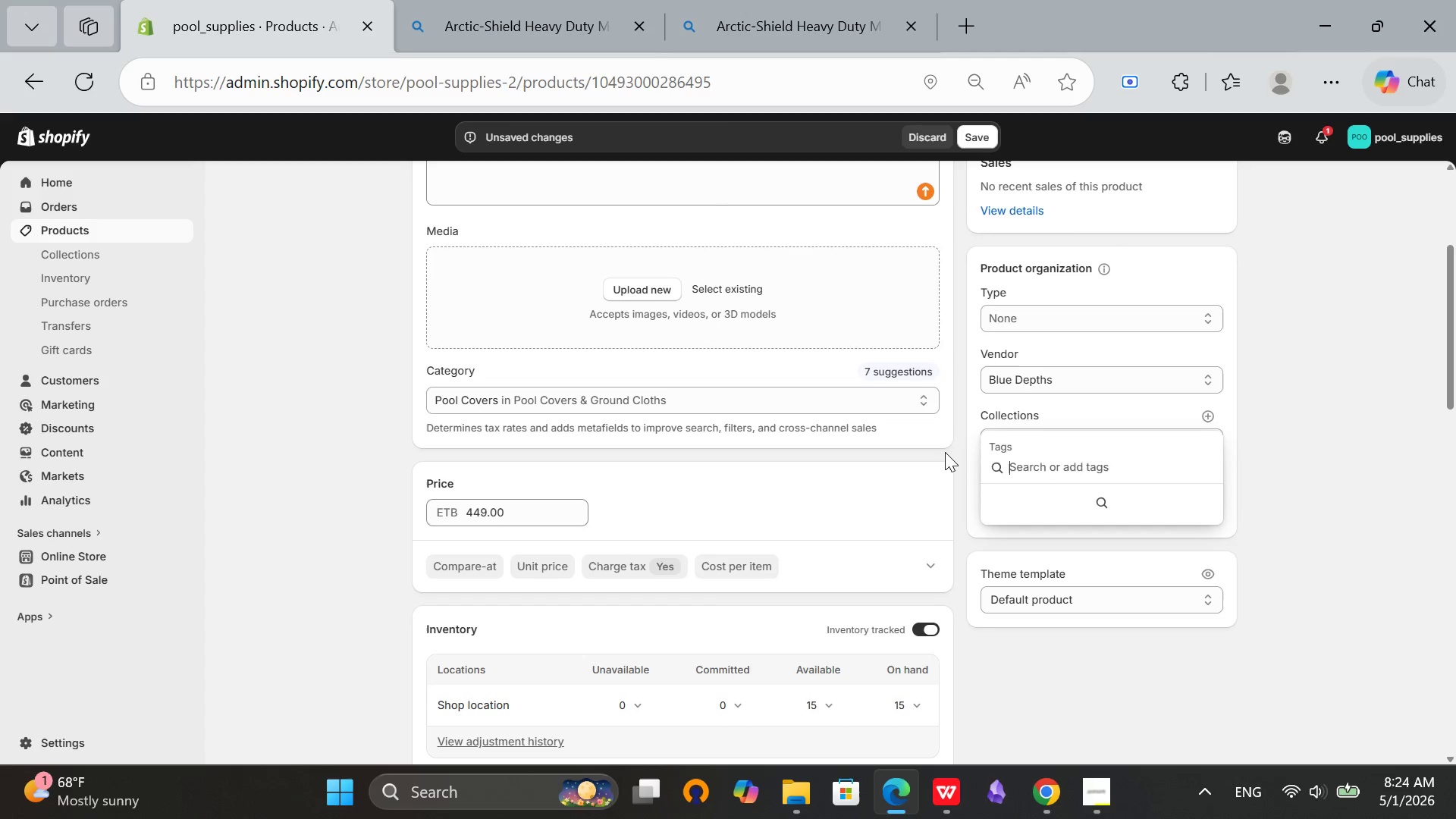 
type(wu)
key(Backspace)
type(inter-prep)
 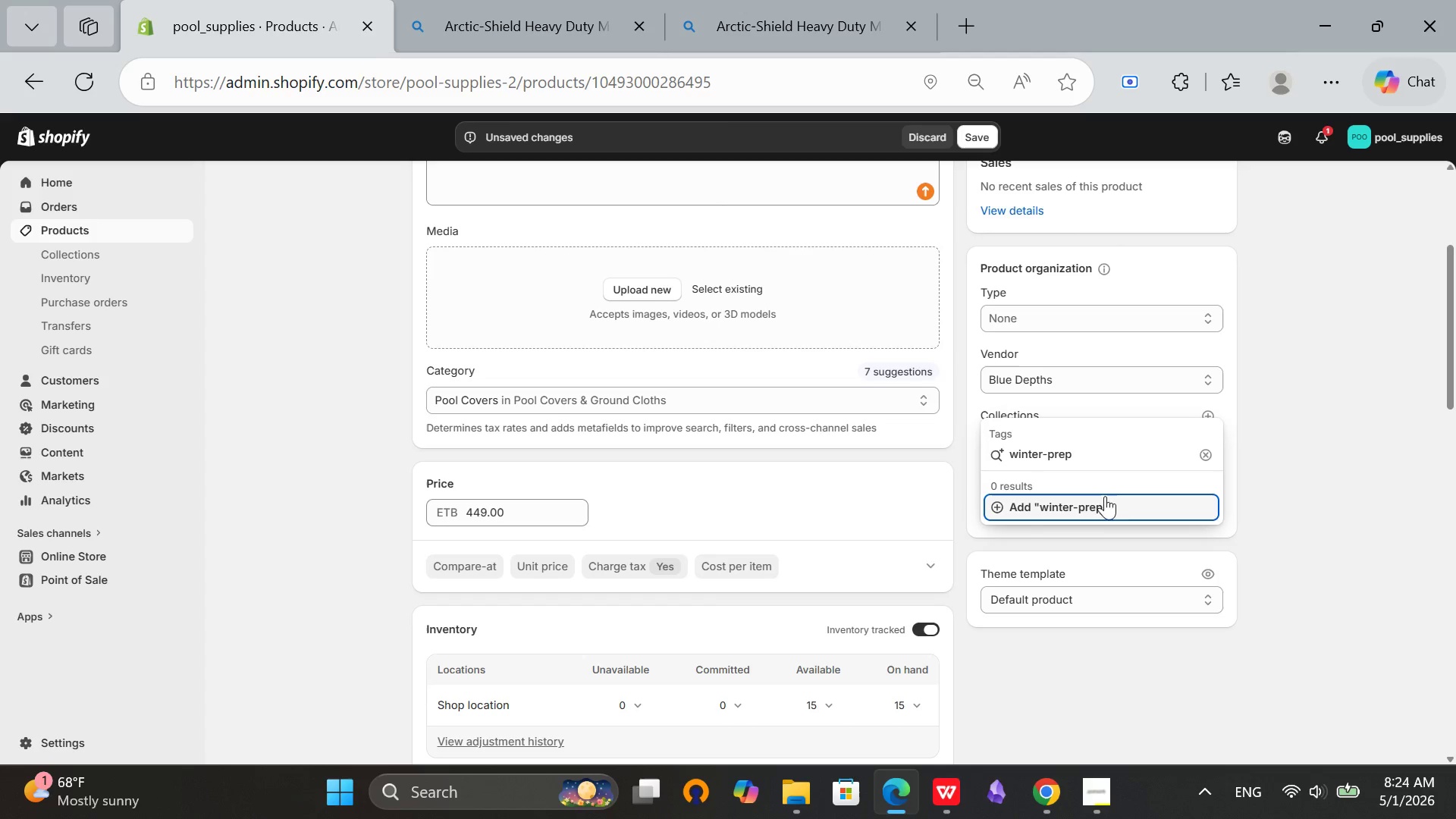 
left_click([1104, 502])
 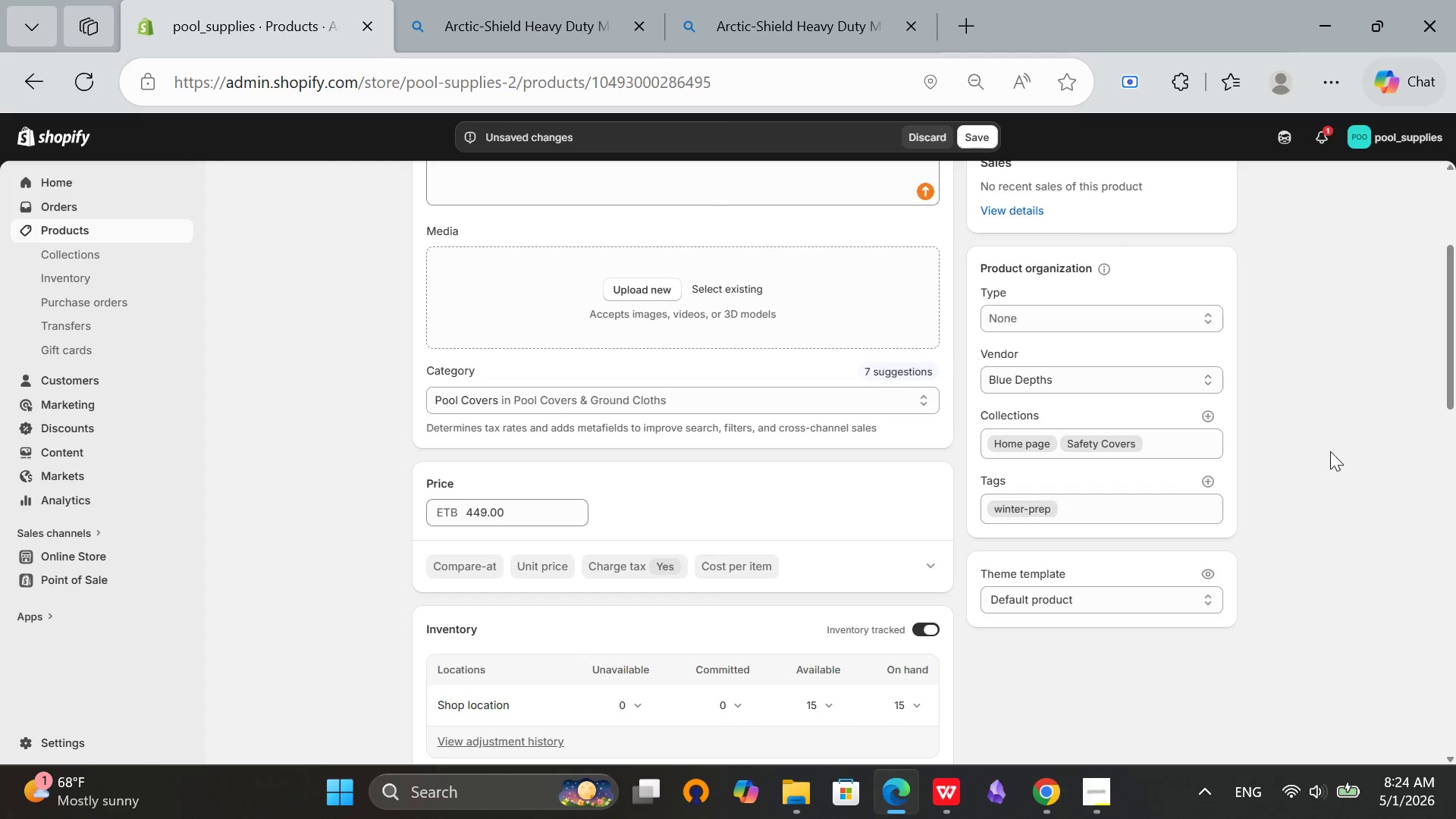 
left_click([1432, 463])
 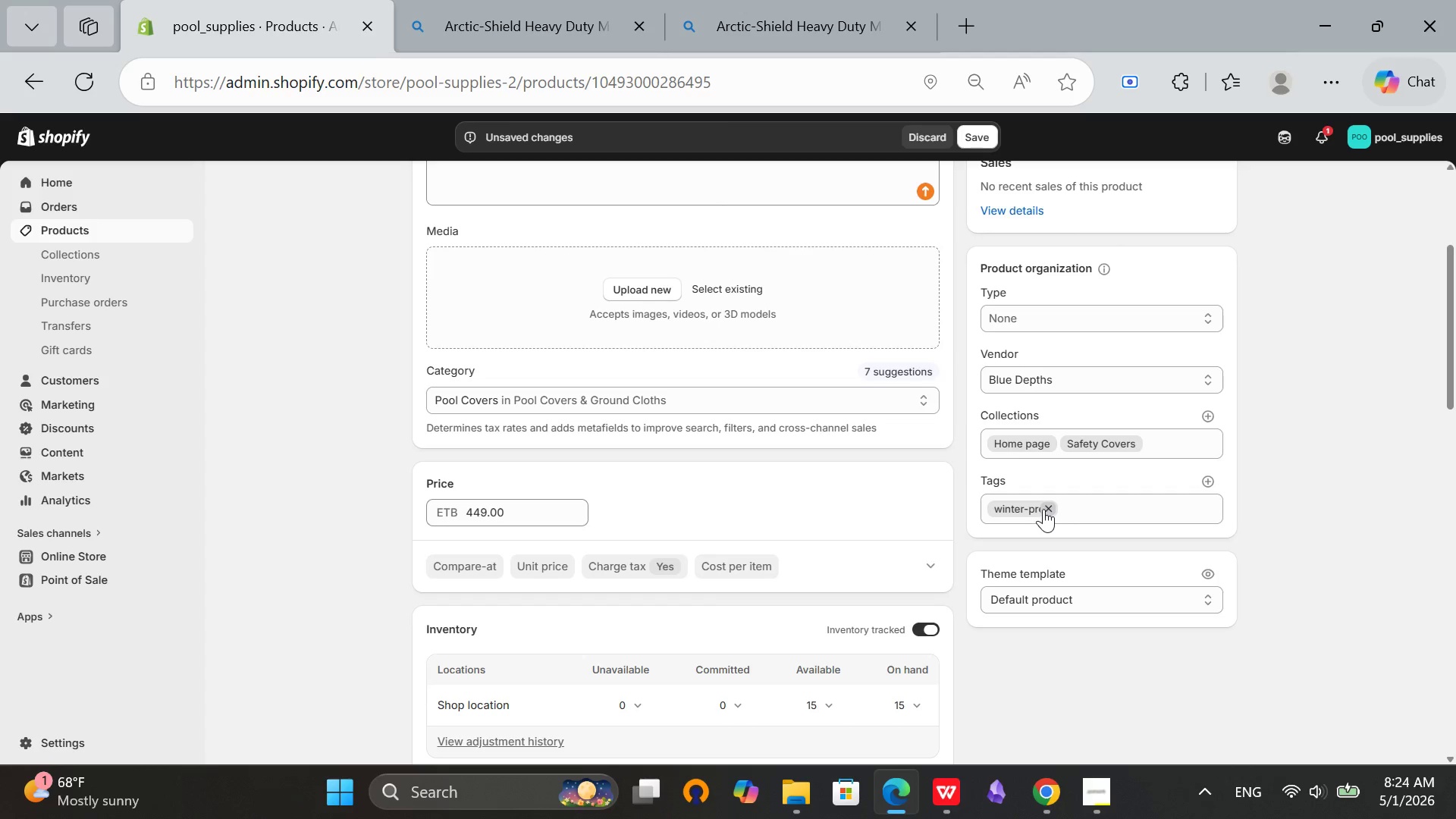 
left_click([1134, 510])
 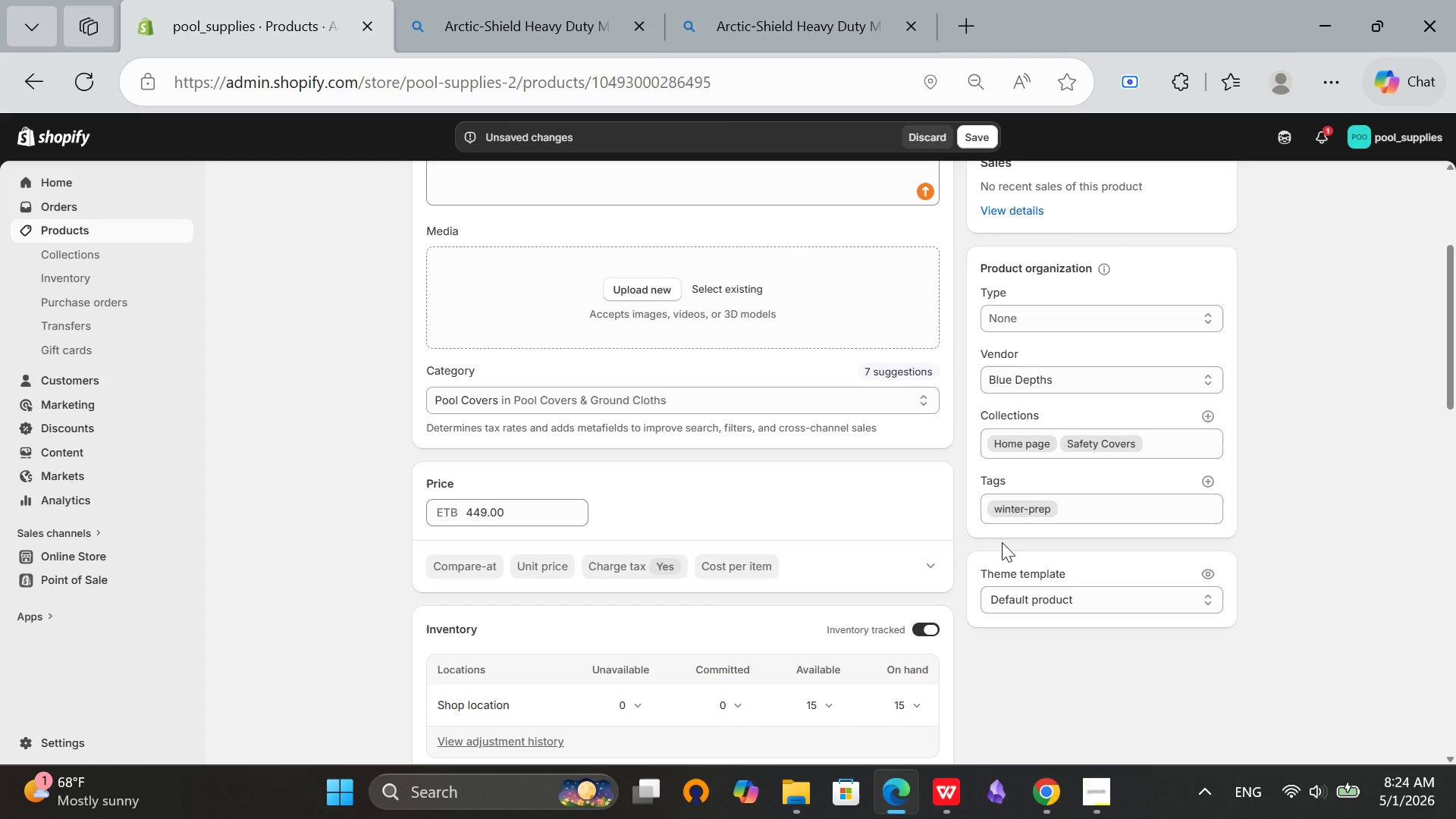 
scroll: coordinate [739, 462], scroll_direction: up, amount: 4.0
 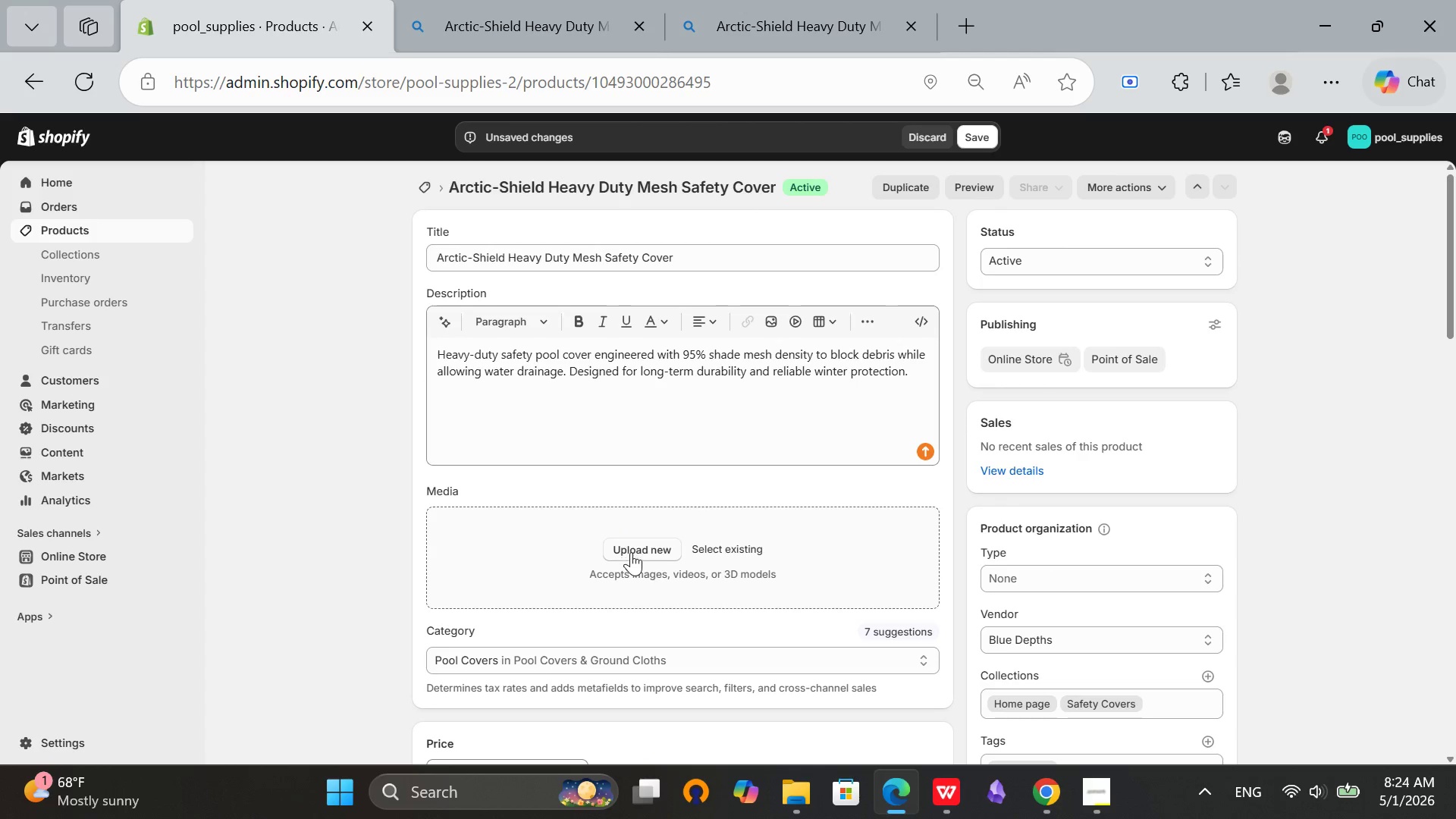 
left_click([632, 553])
 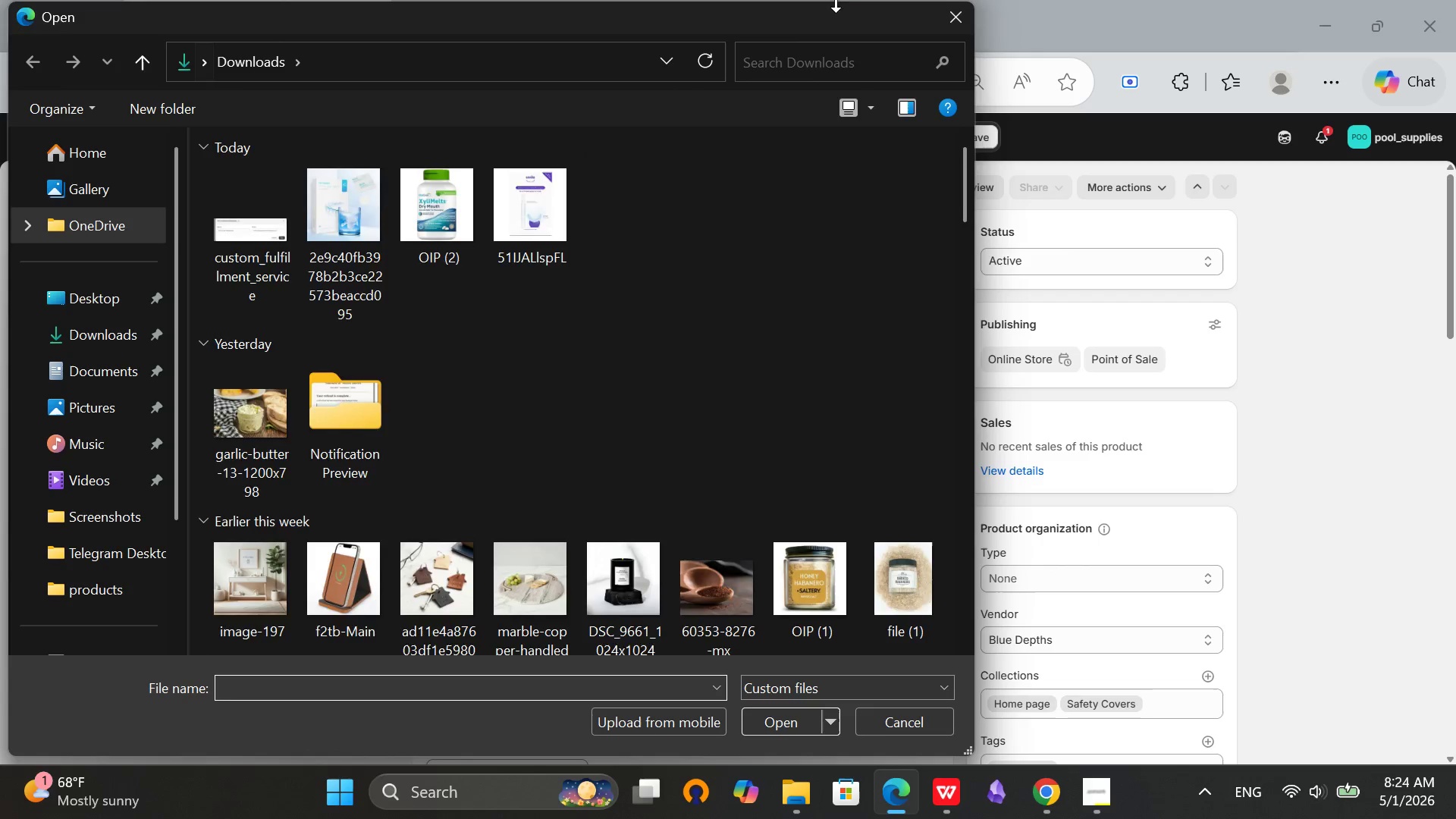 
left_click_drag(start_coordinate=[954, 13], to_coordinate=[951, 17])
 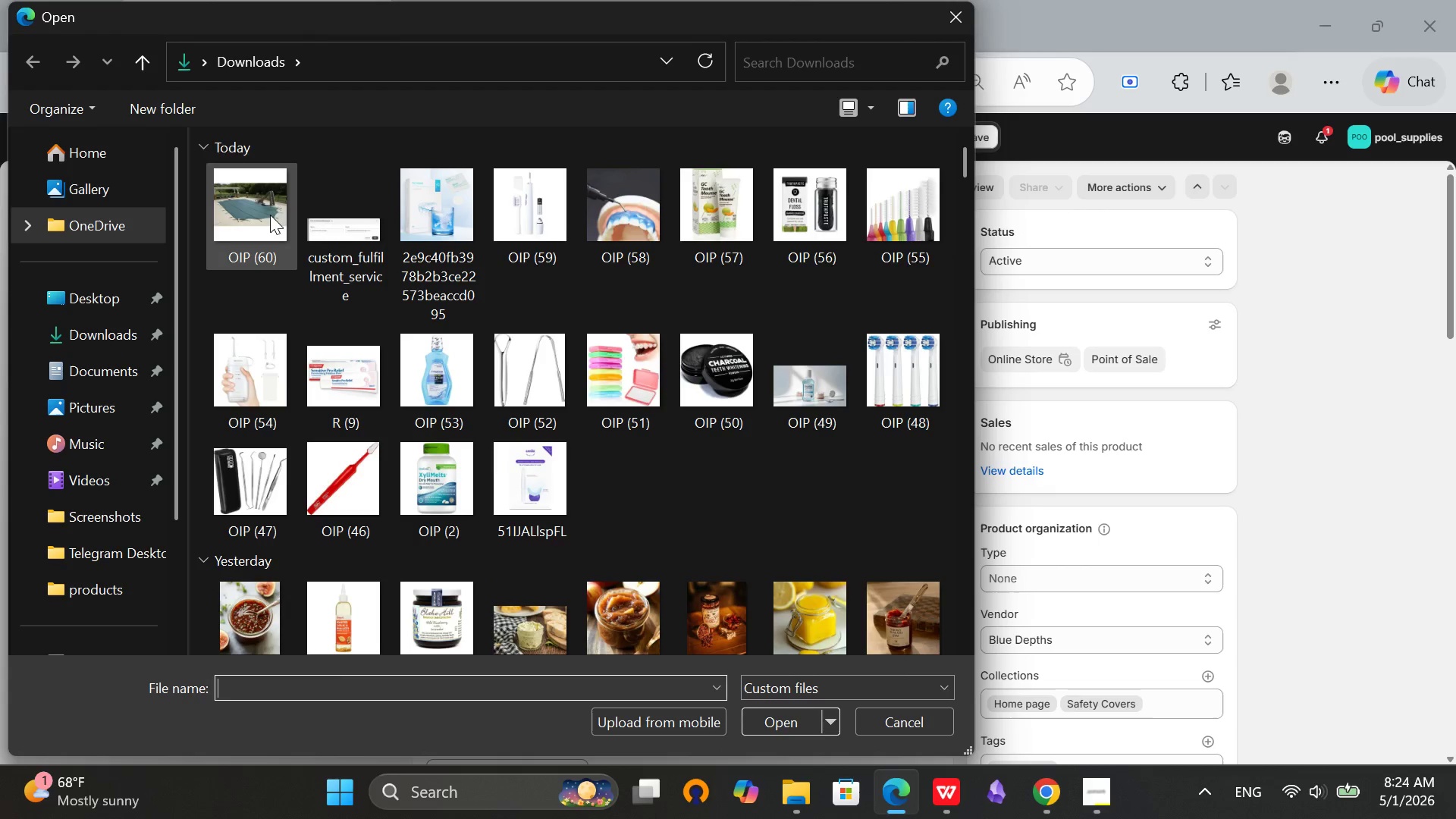 
left_click([776, 726])
 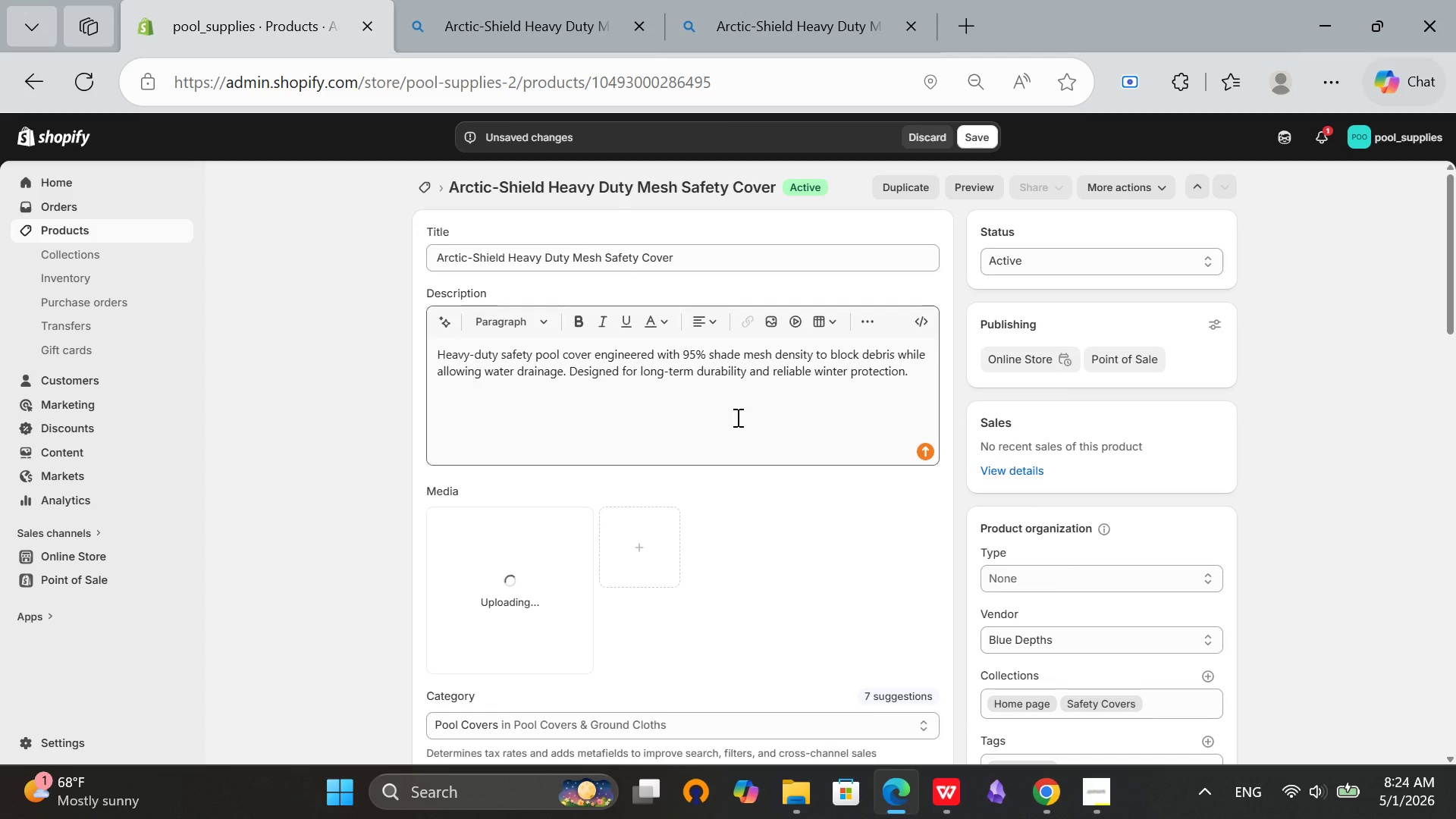 
scroll: coordinate [1257, 522], scroll_direction: down, amount: 2.0
 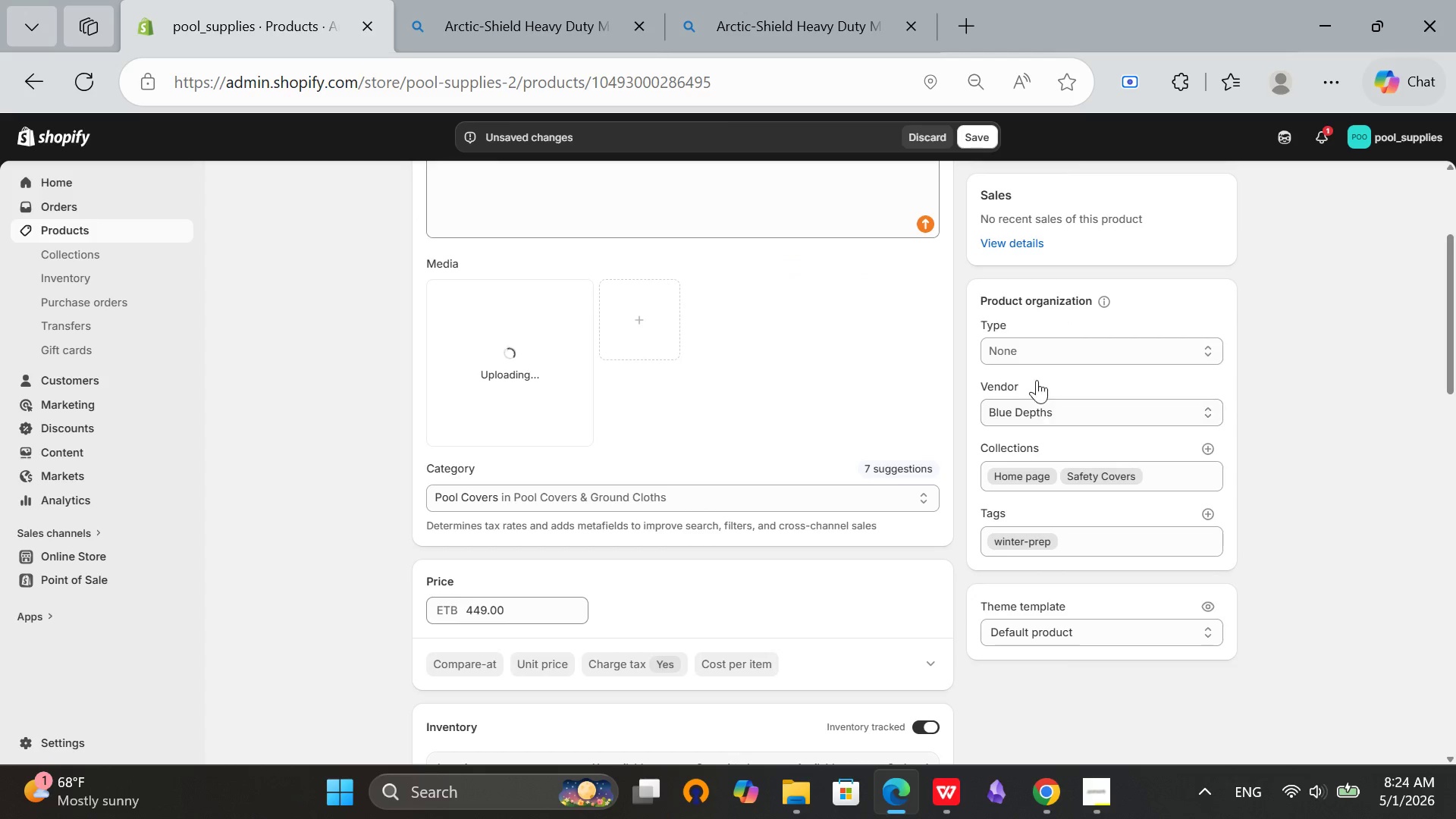 
left_click([1024, 344])
 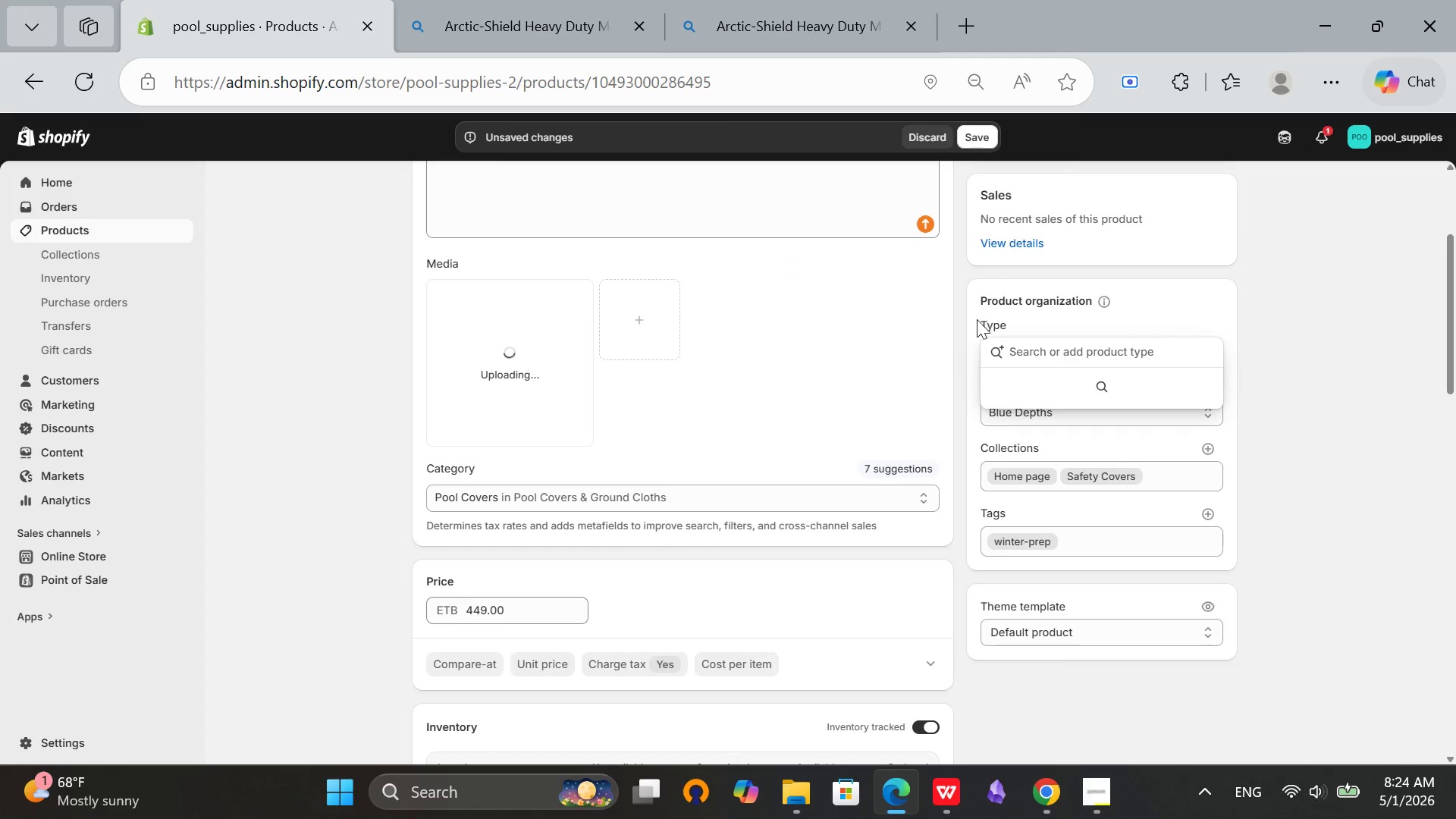 
left_click([981, 263])
 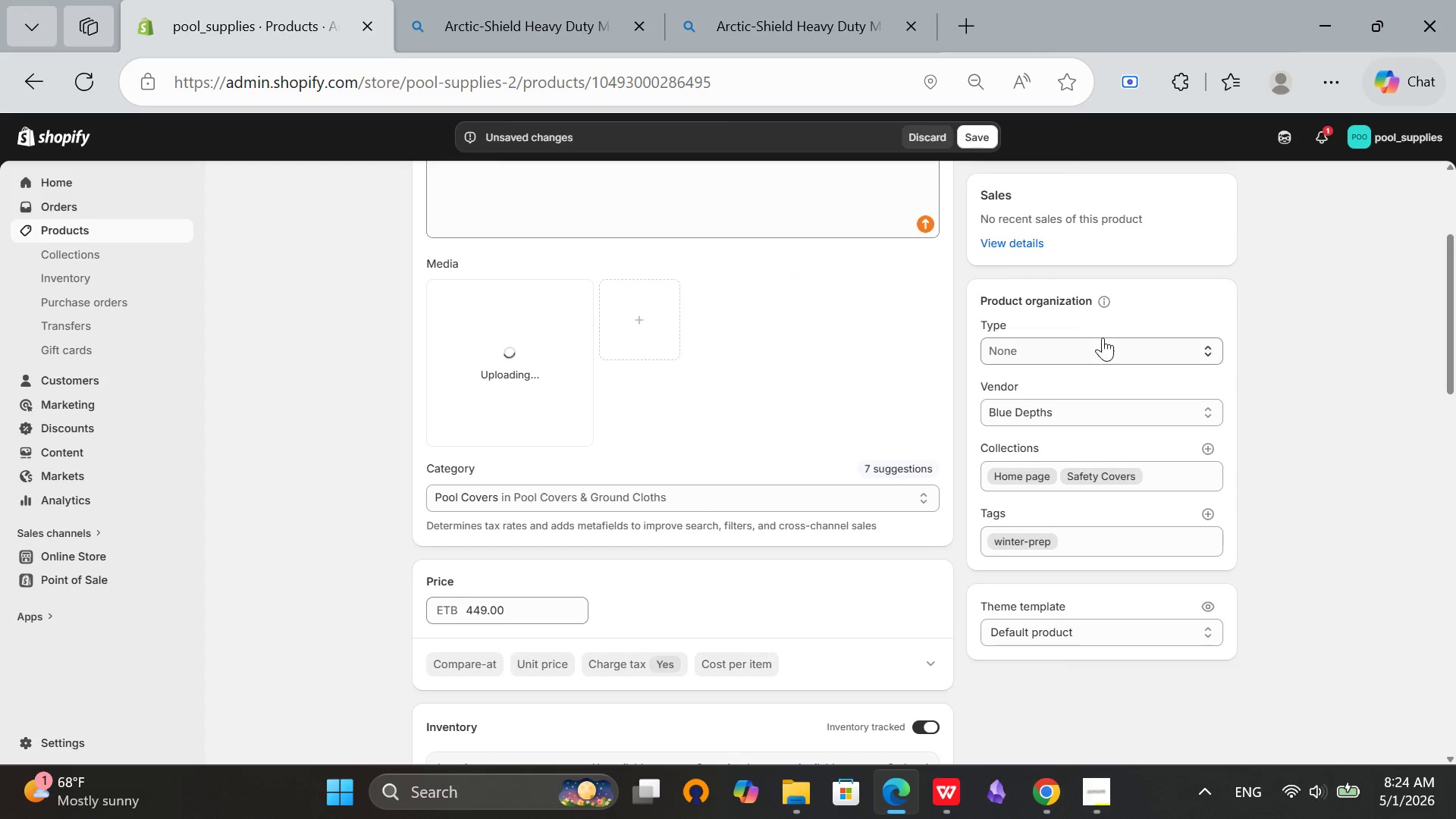 
scroll: coordinate [803, 491], scroll_direction: down, amount: 4.0
 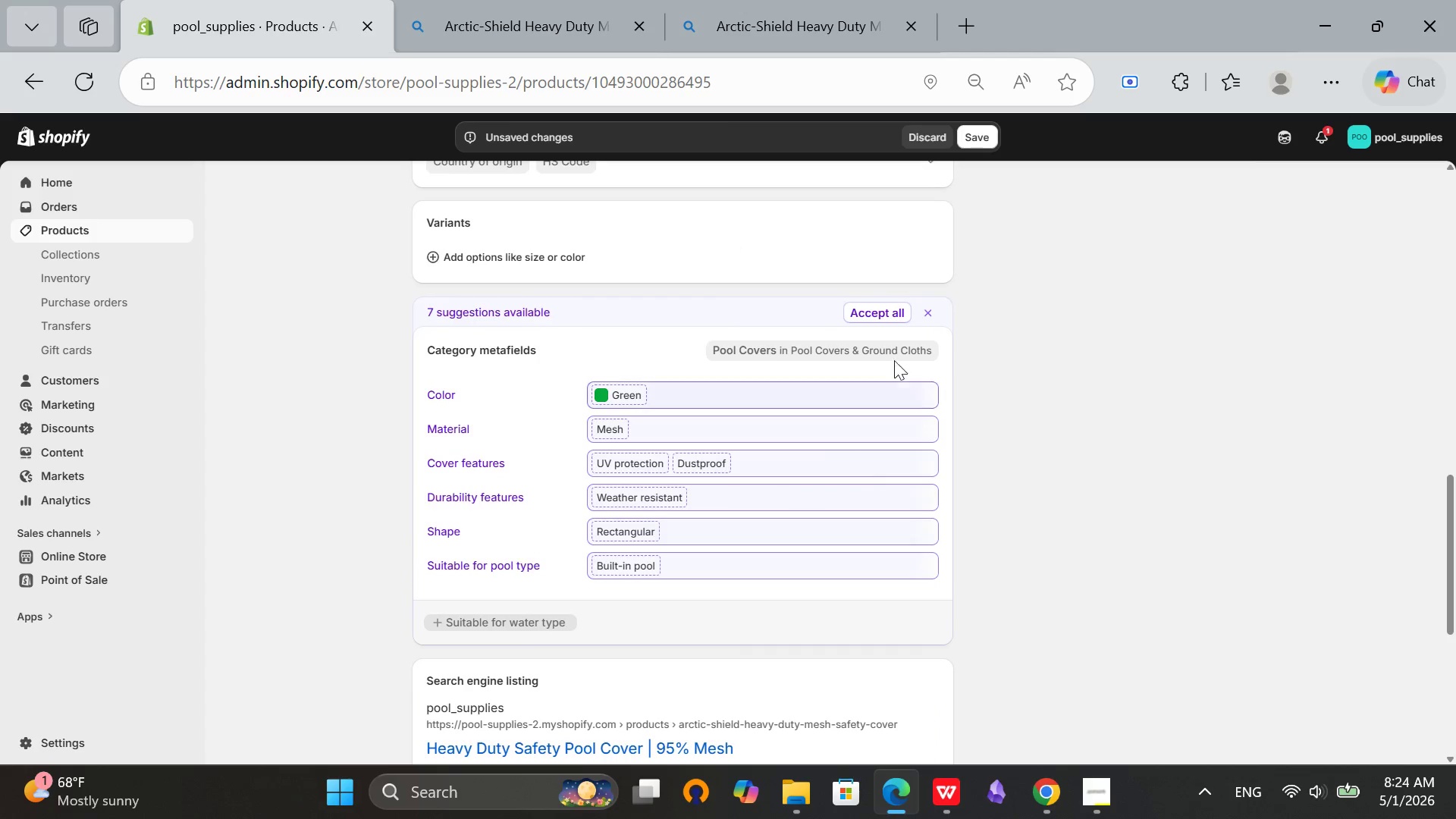 
left_click([885, 312])
 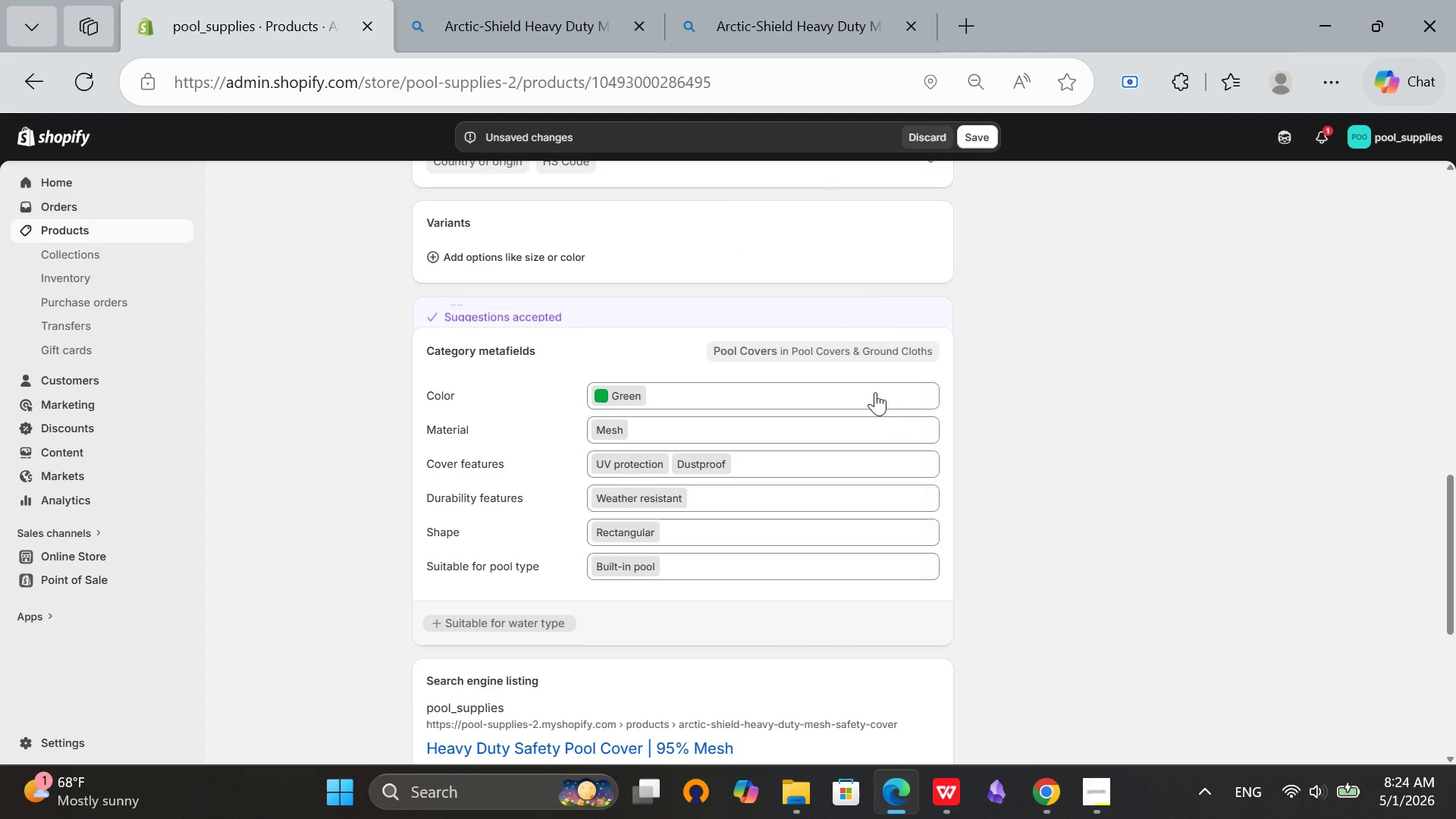 
scroll: coordinate [698, 490], scroll_direction: down, amount: 12.0
 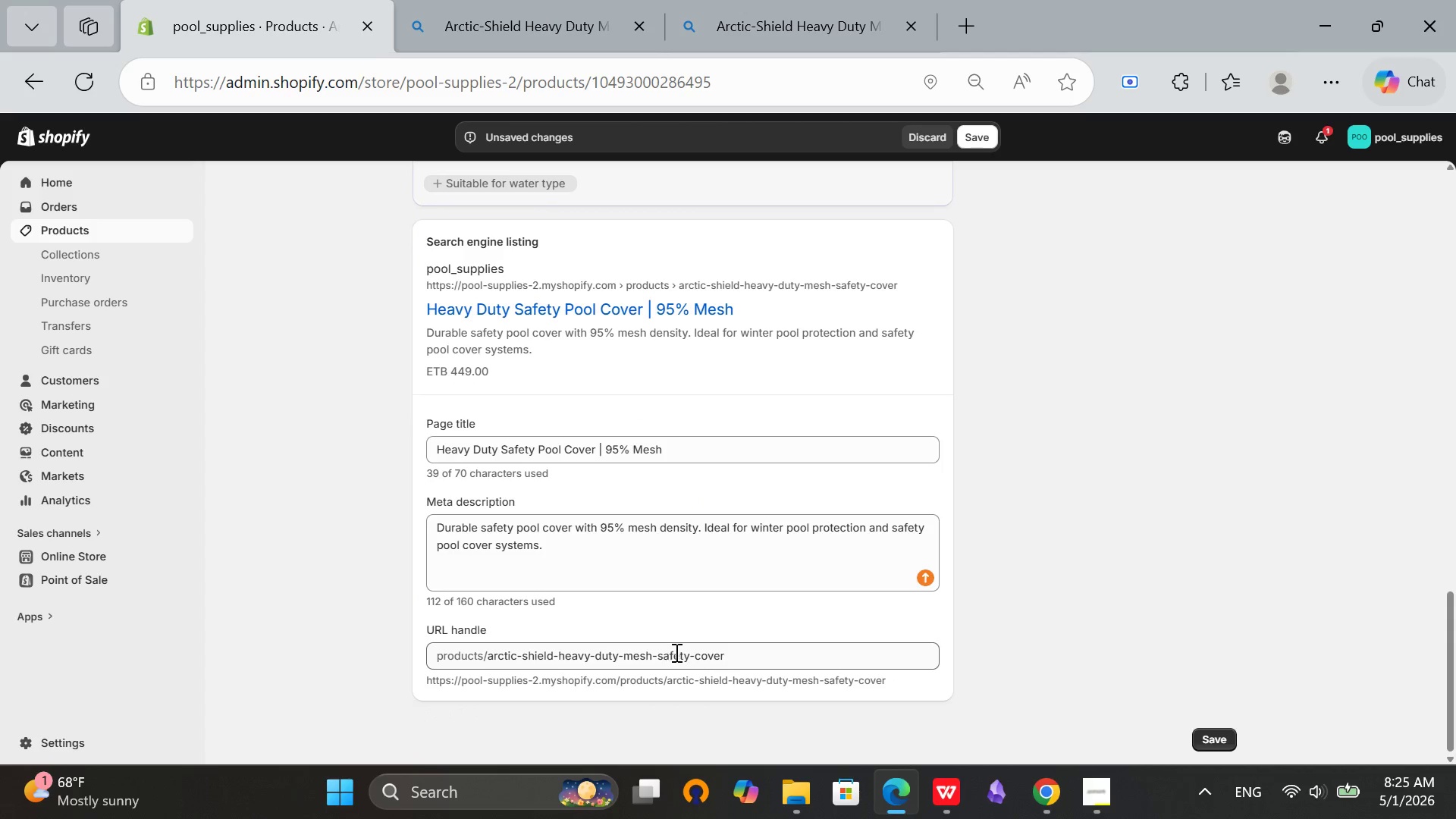 
scroll: coordinate [722, 592], scroll_direction: up, amount: 11.0
 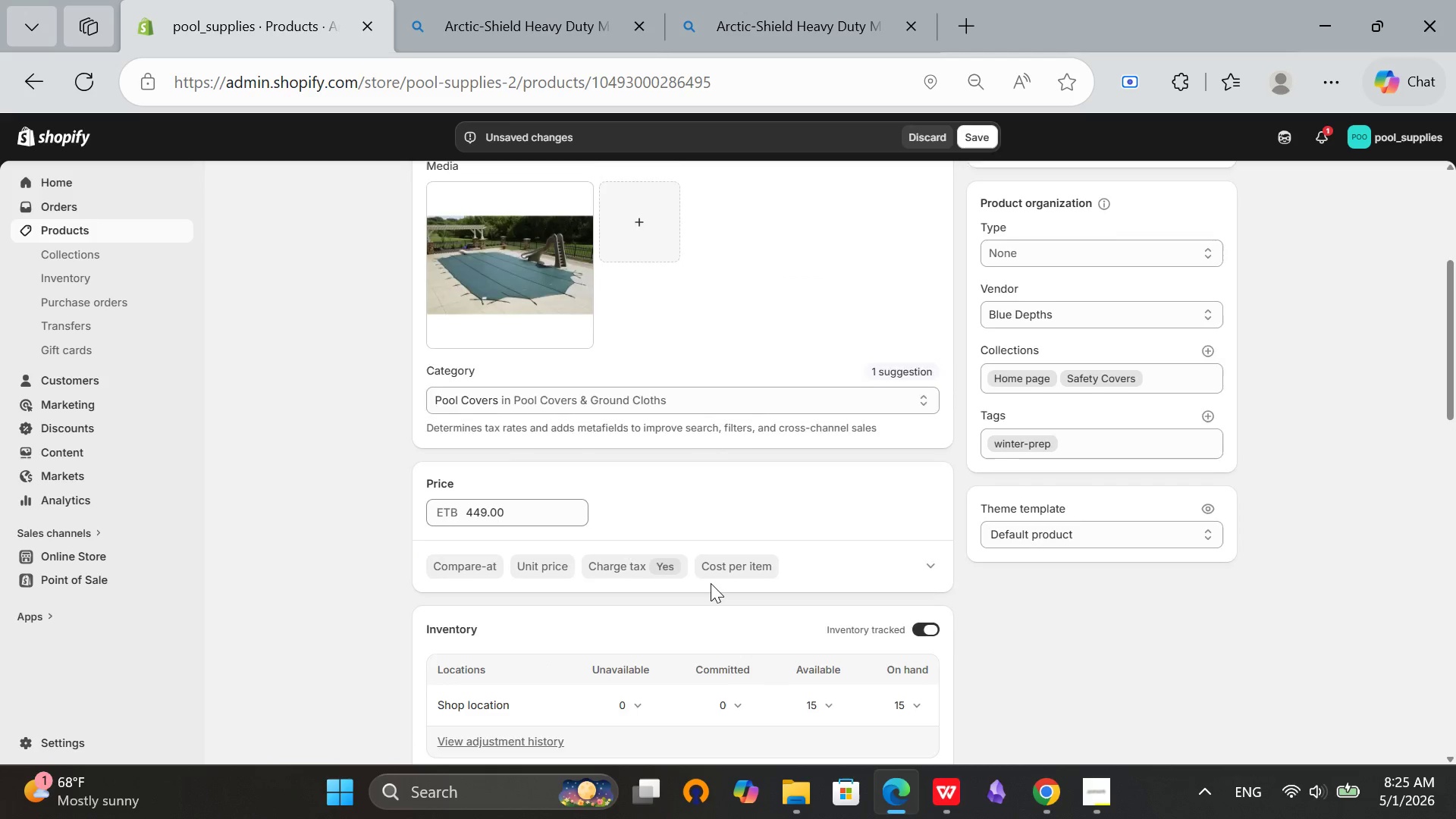 
scroll: coordinate [717, 567], scroll_direction: down, amount: 1.0
 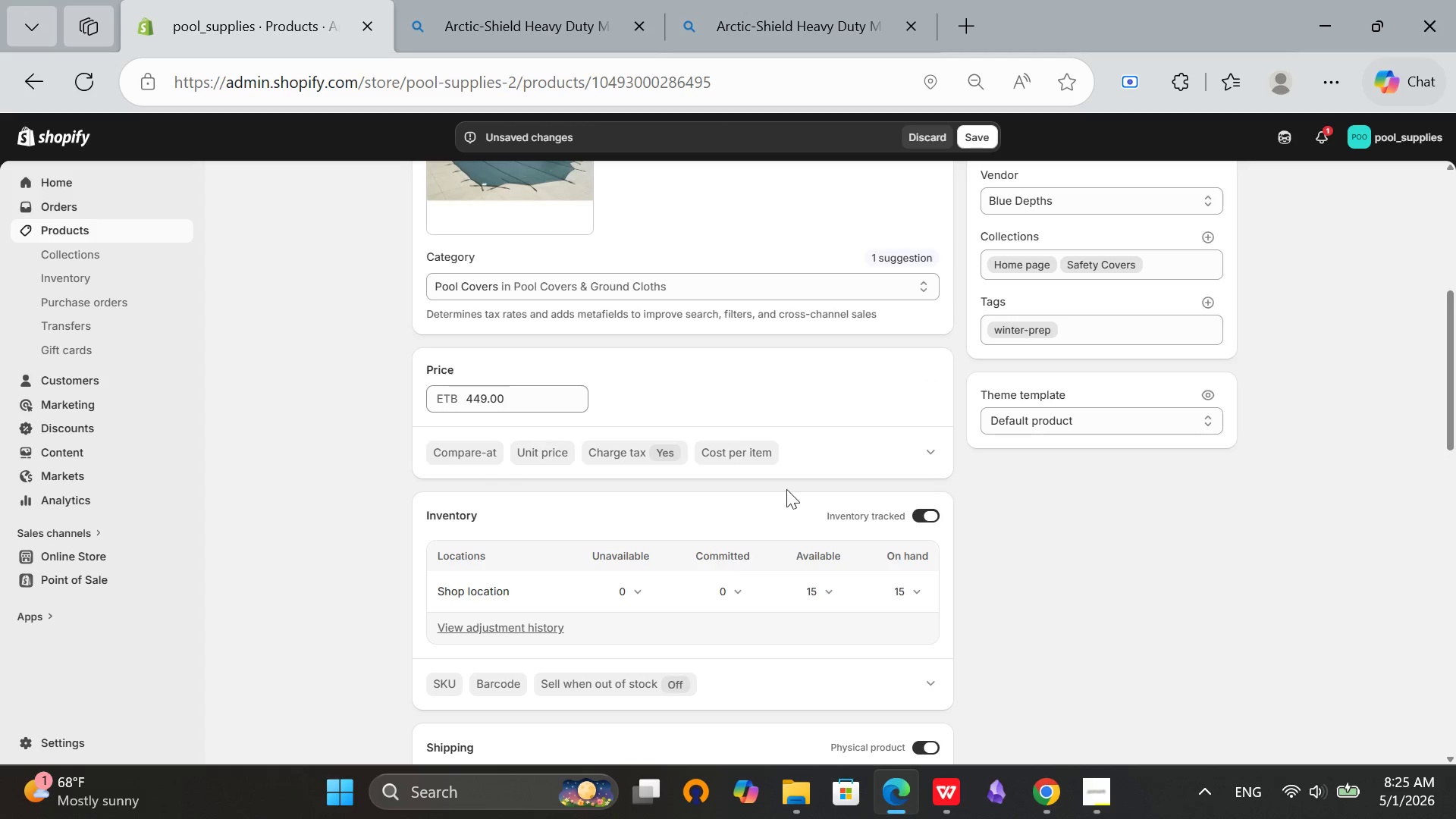 
scroll: coordinate [867, 403], scroll_direction: up, amount: 5.0
 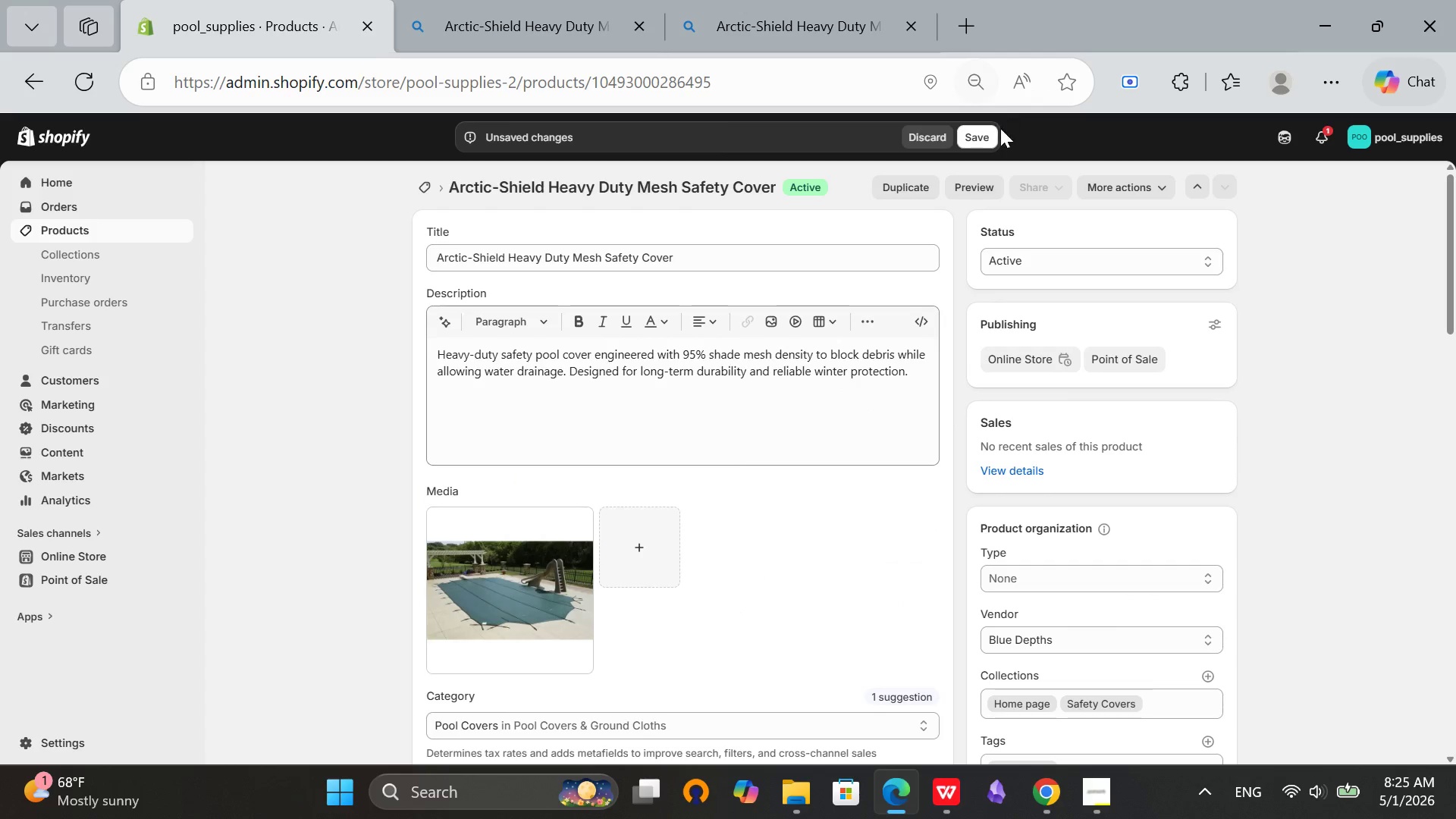 
left_click([985, 129])
 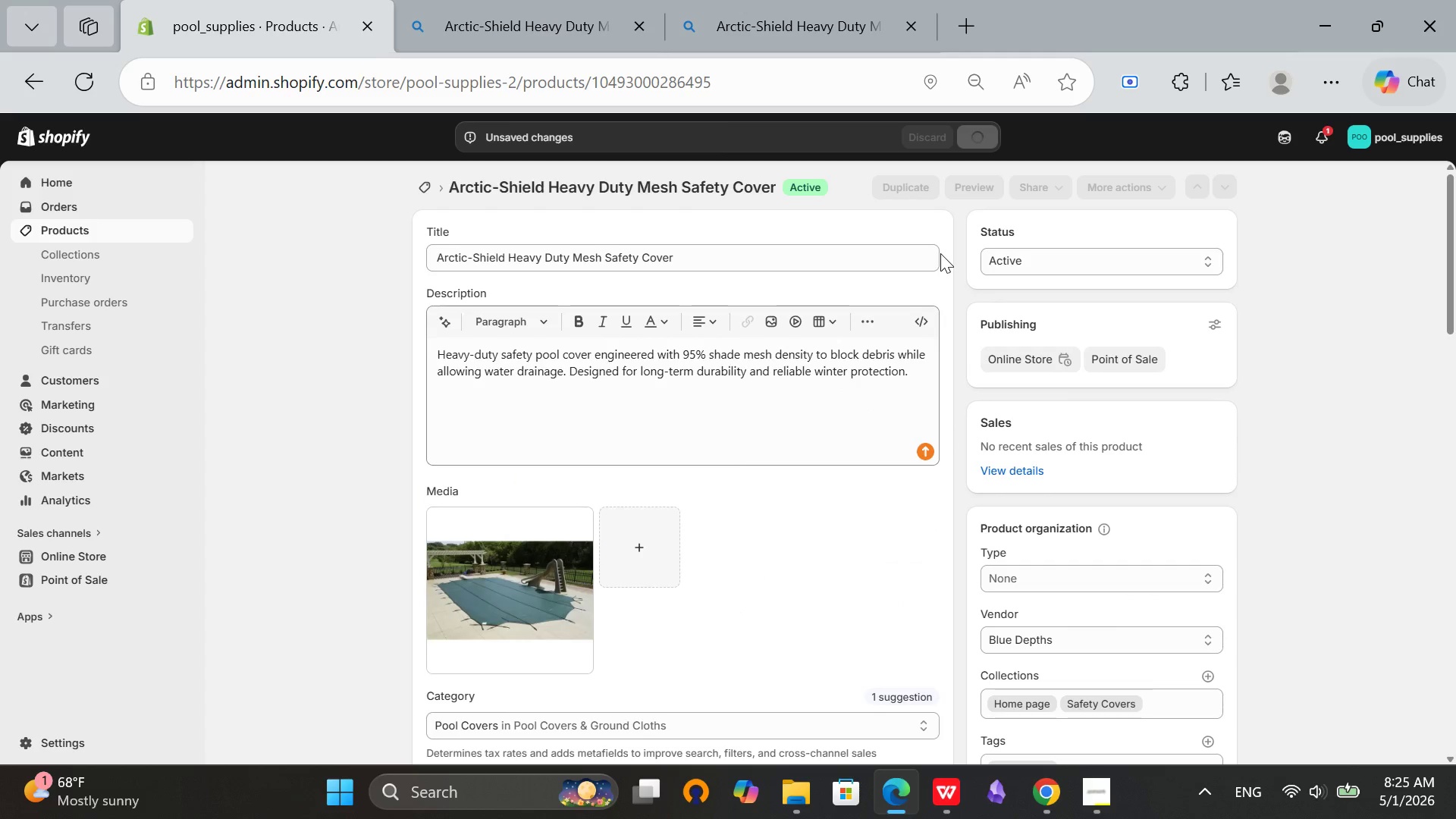 
wait(12.28)
 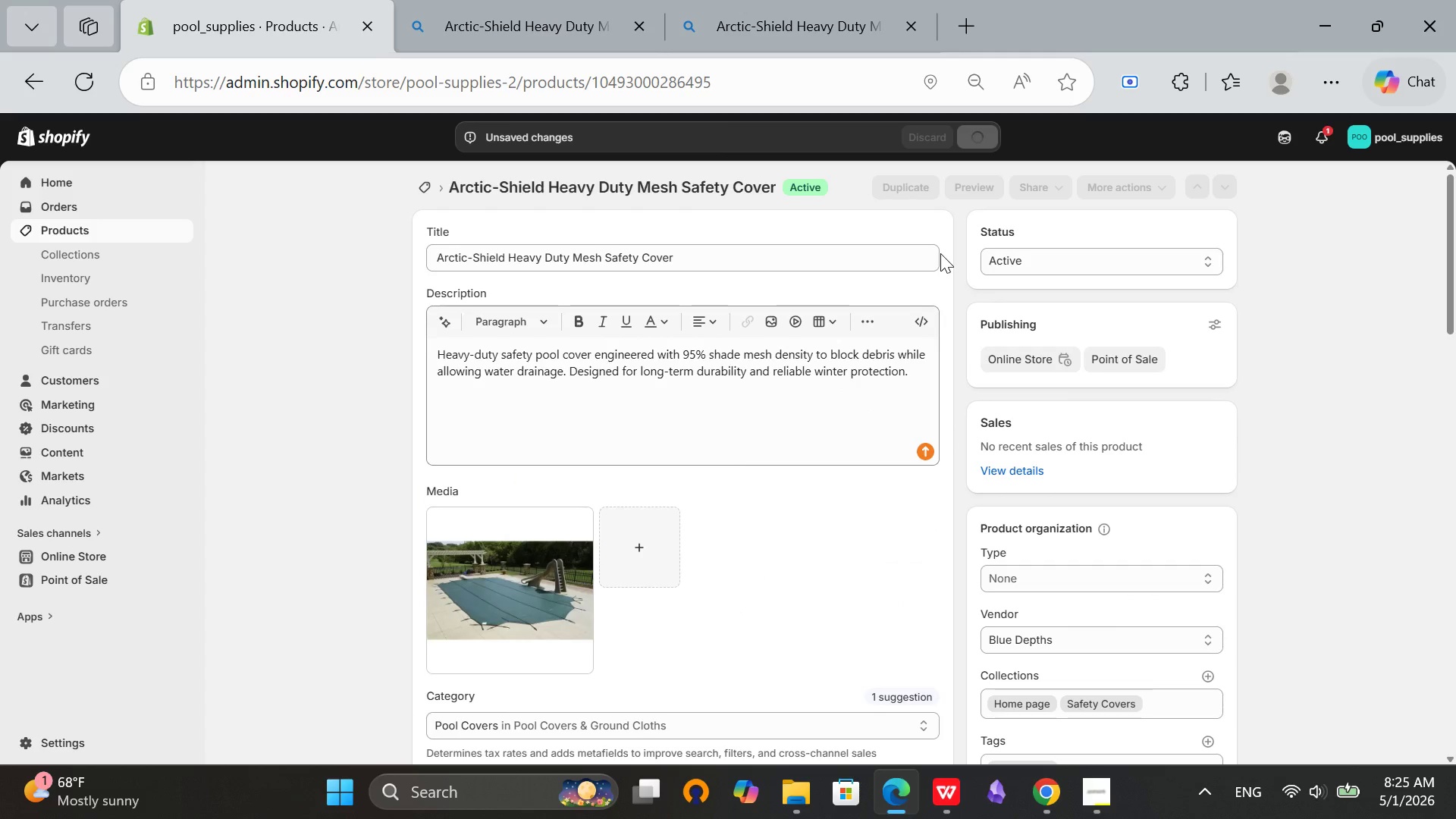 
scroll: coordinate [651, 403], scroll_direction: down, amount: 2.0
 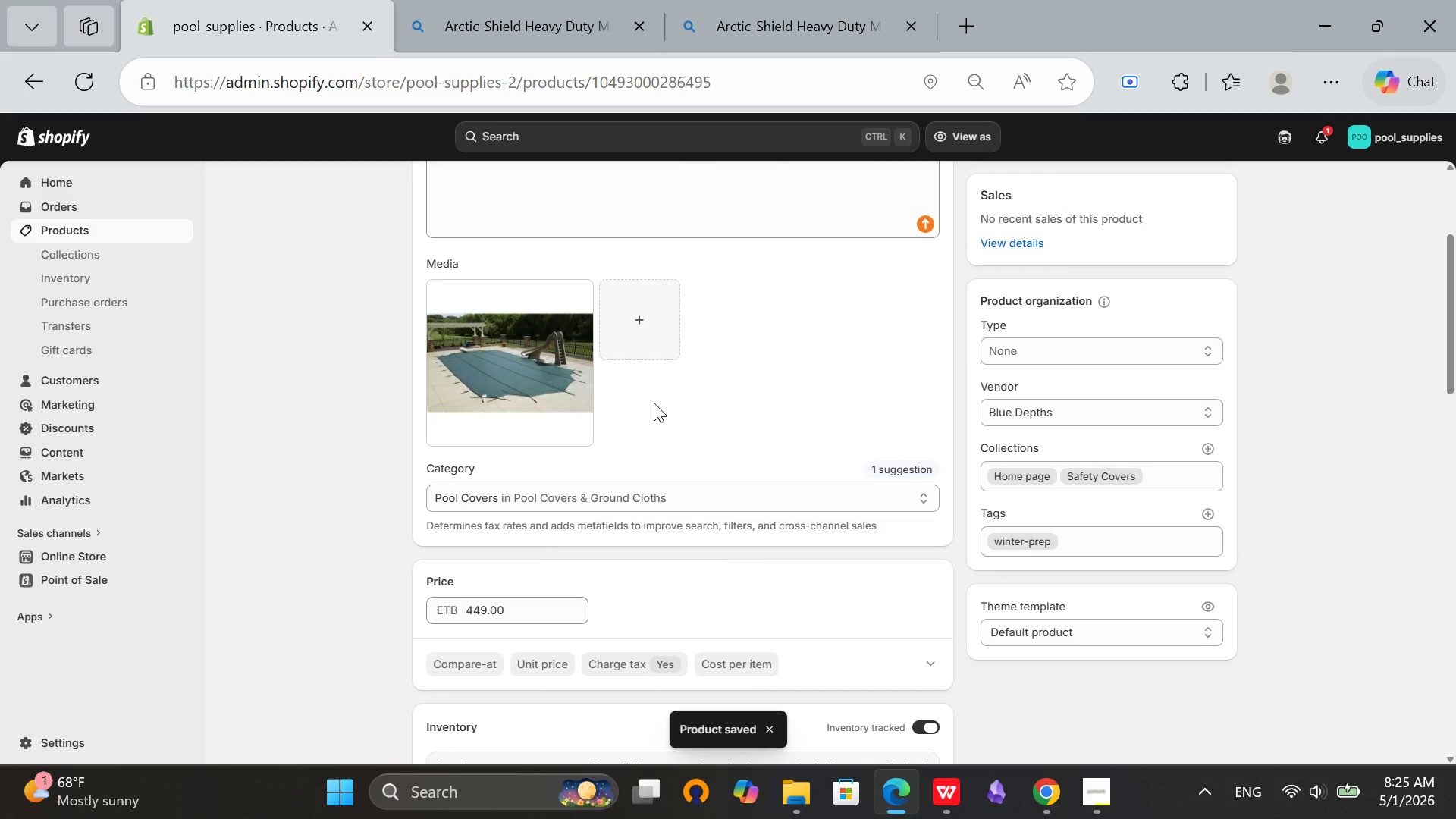 
scroll: coordinate [654, 403], scroll_direction: up, amount: 4.0
 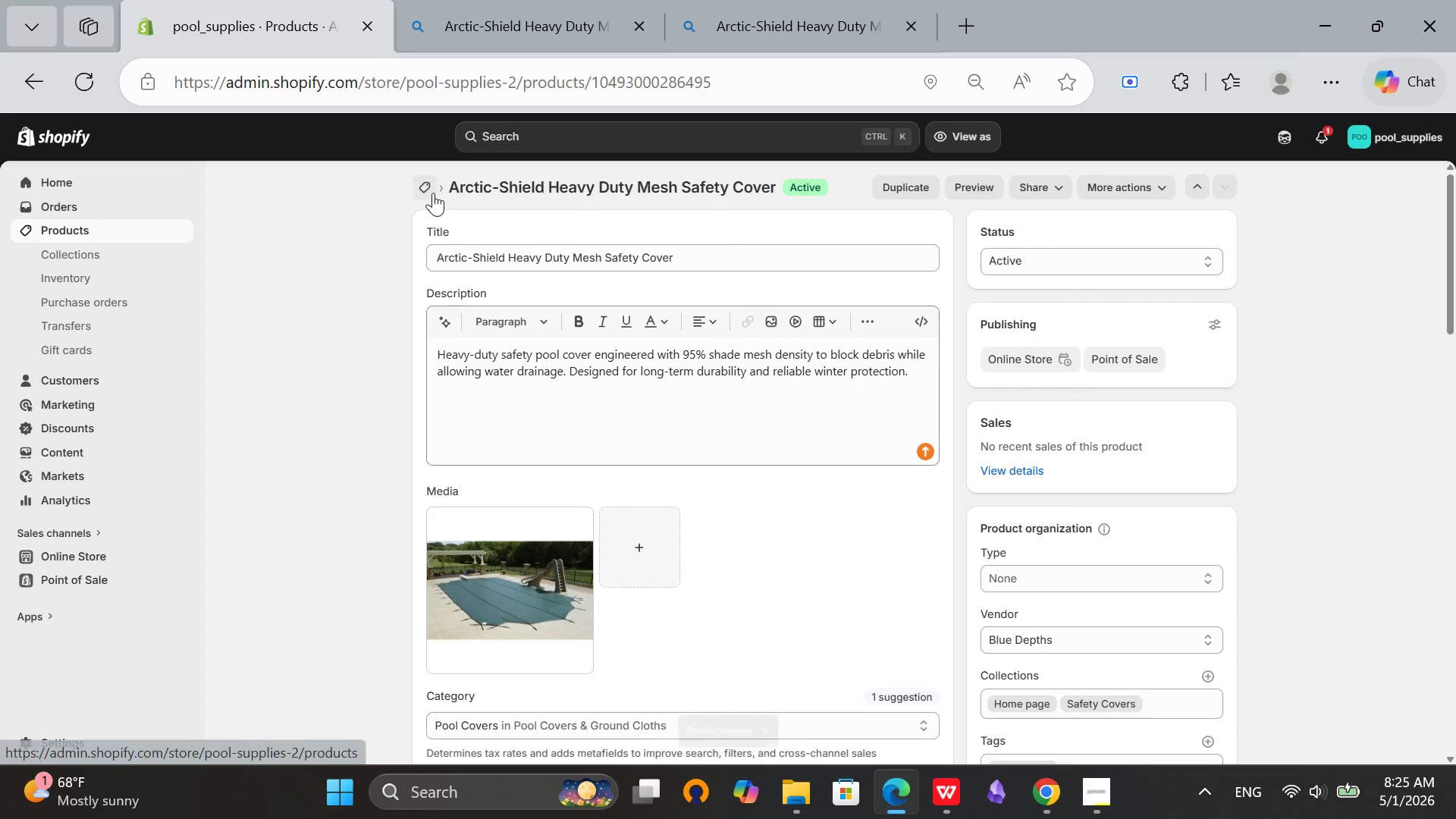 
left_click([422, 192])
 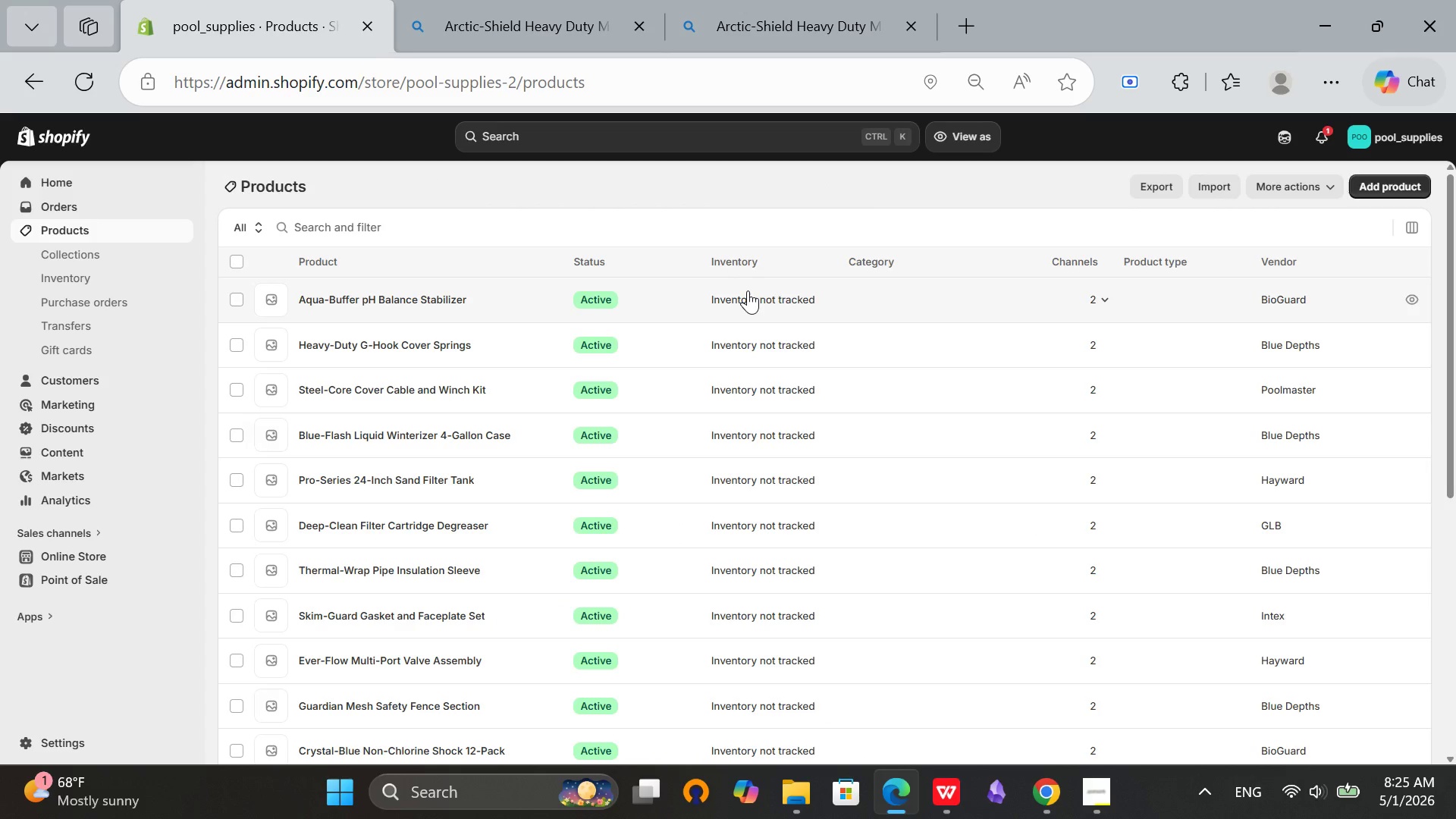 
scroll: coordinate [564, 339], scroll_direction: down, amount: 7.0
 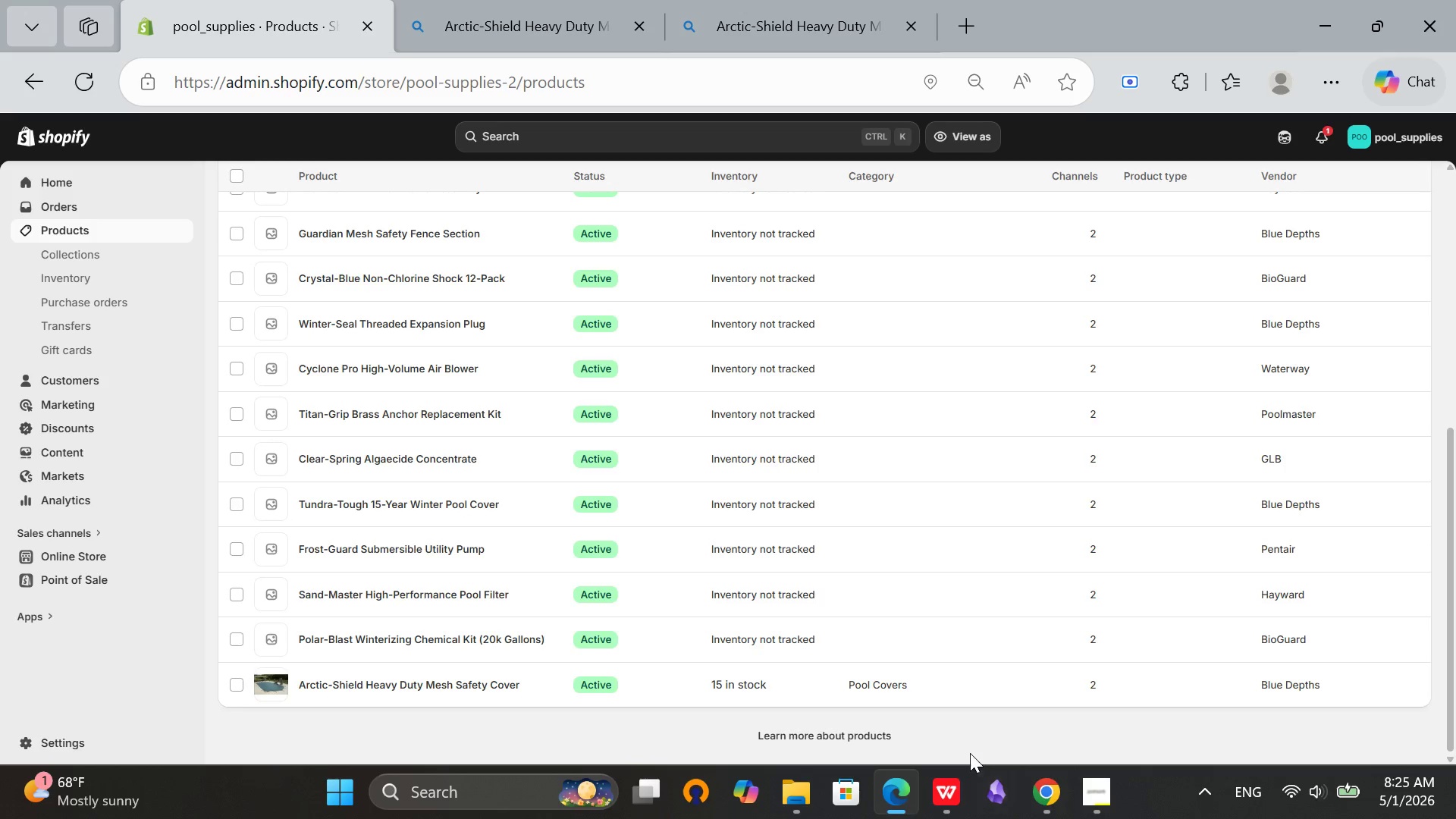 
left_click([1026, 812])
 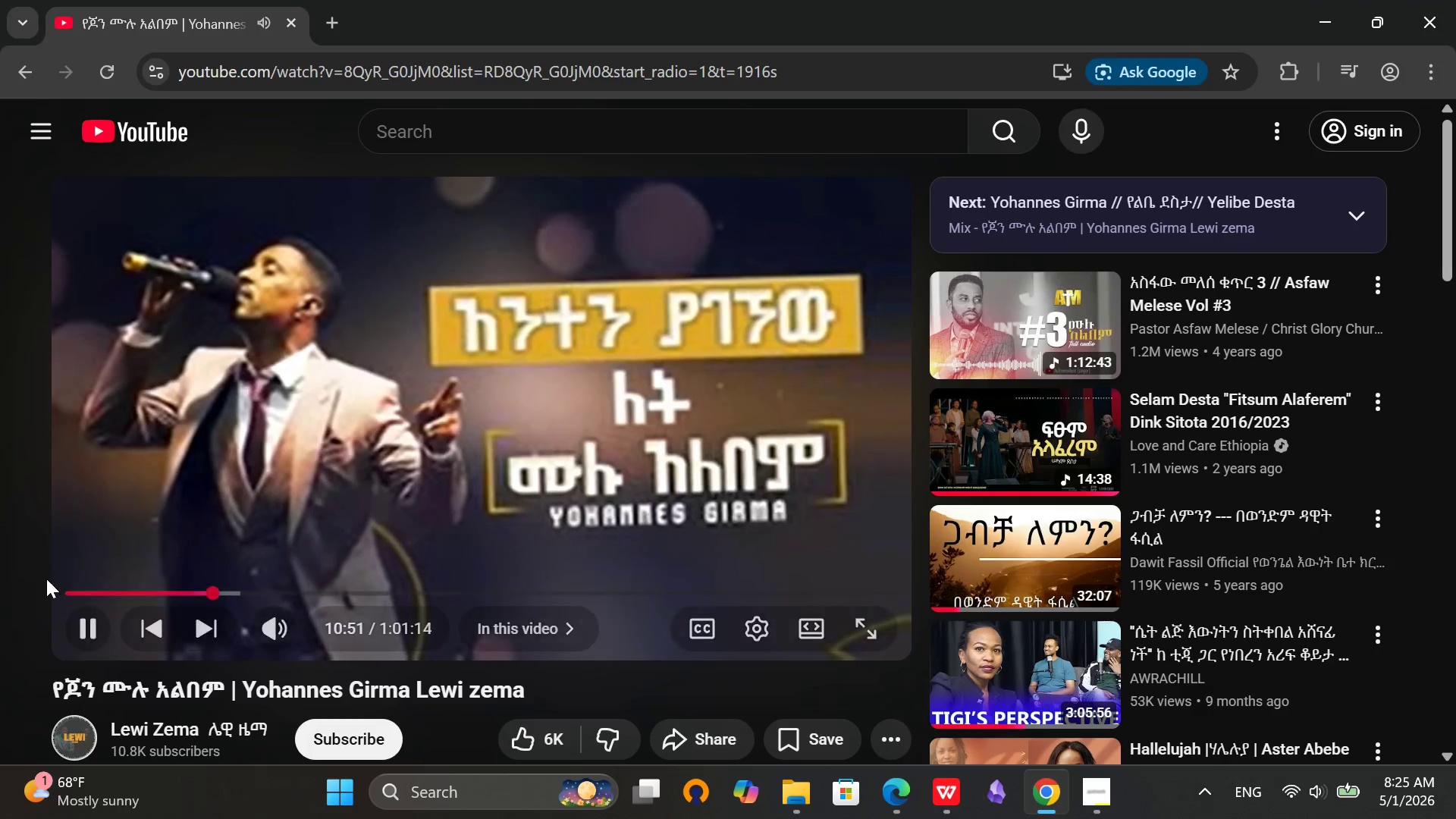 
left_click([72, 588])
 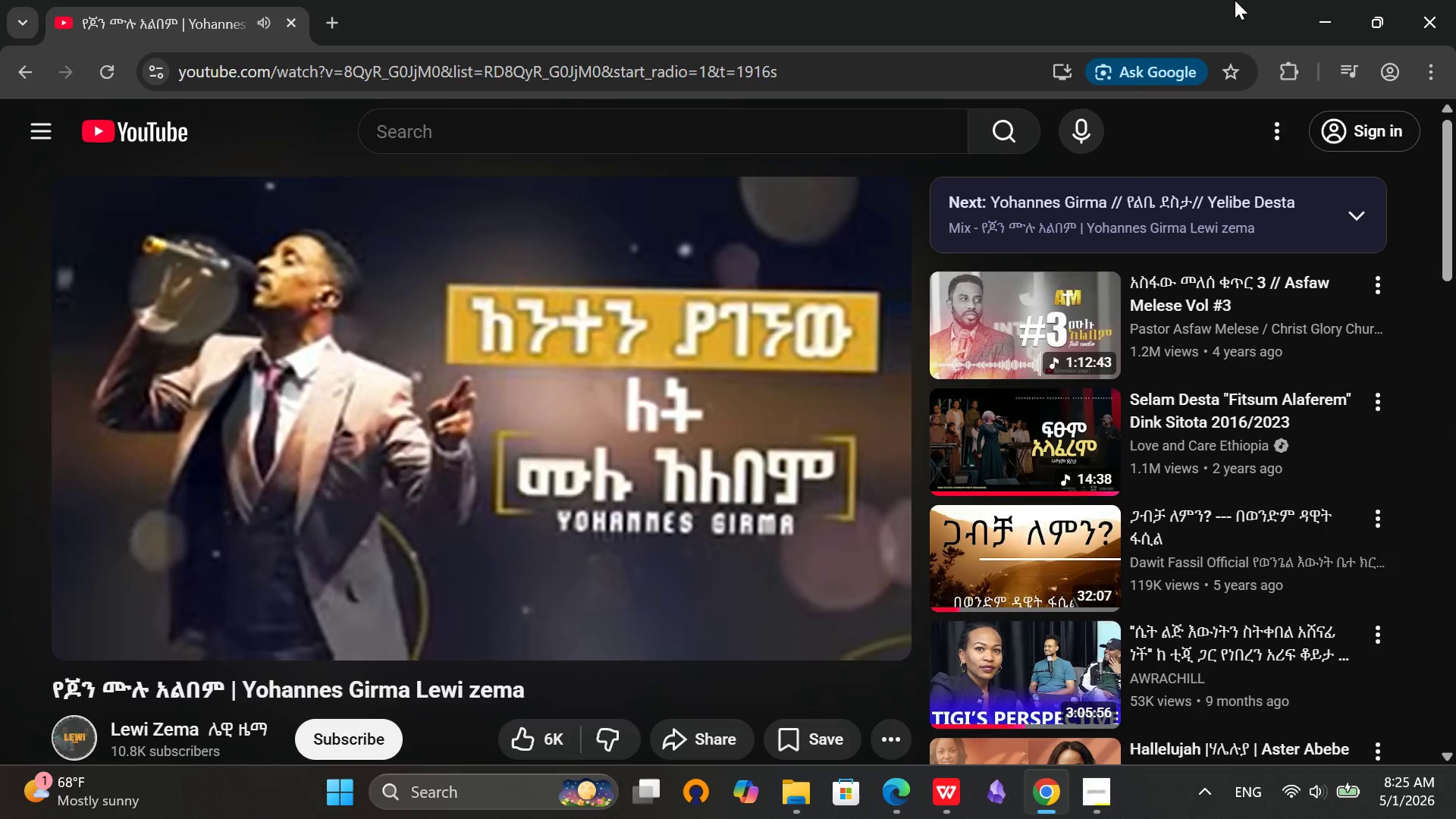 
left_click([1326, 15])
 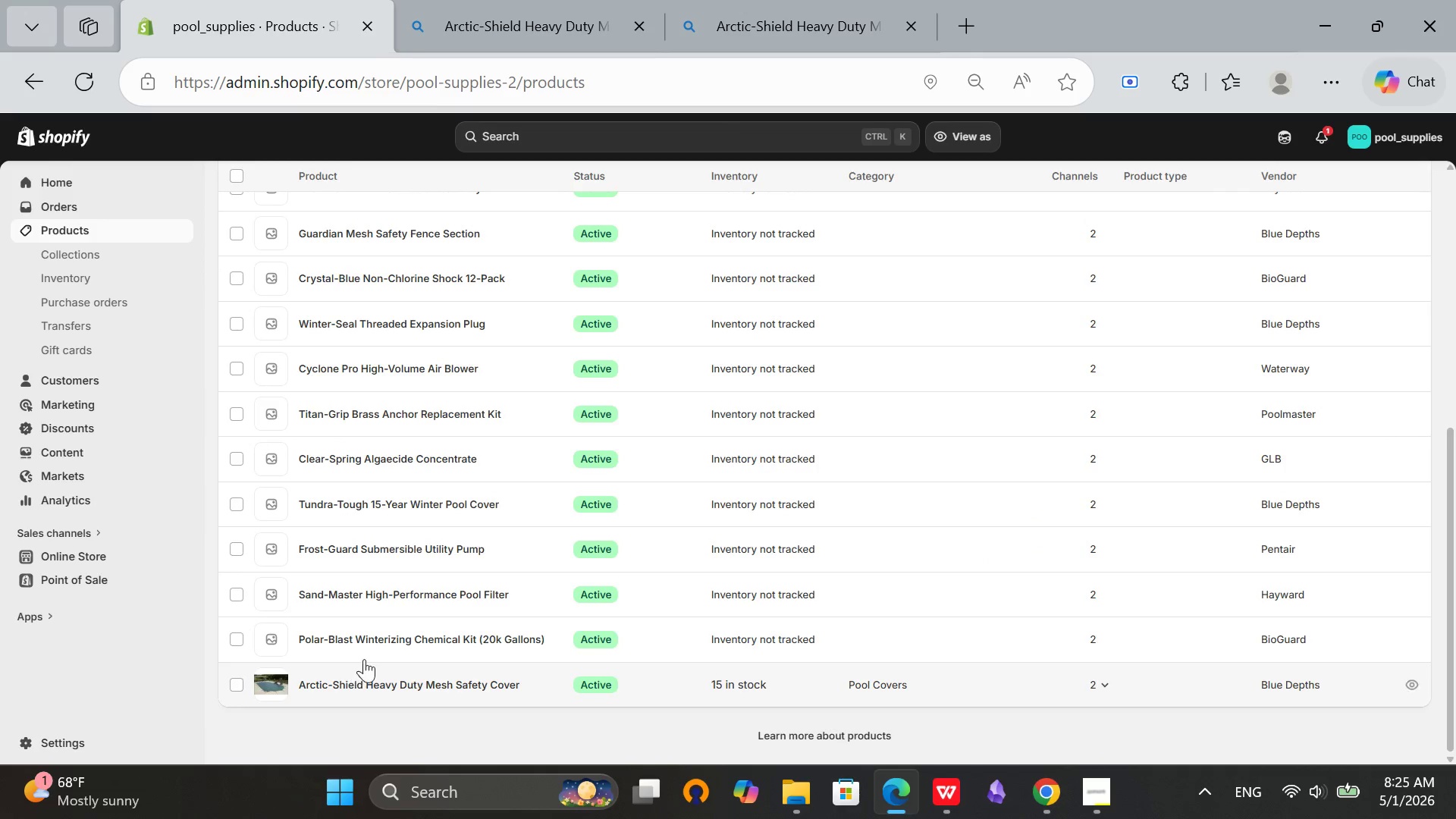 
left_click([381, 642])
 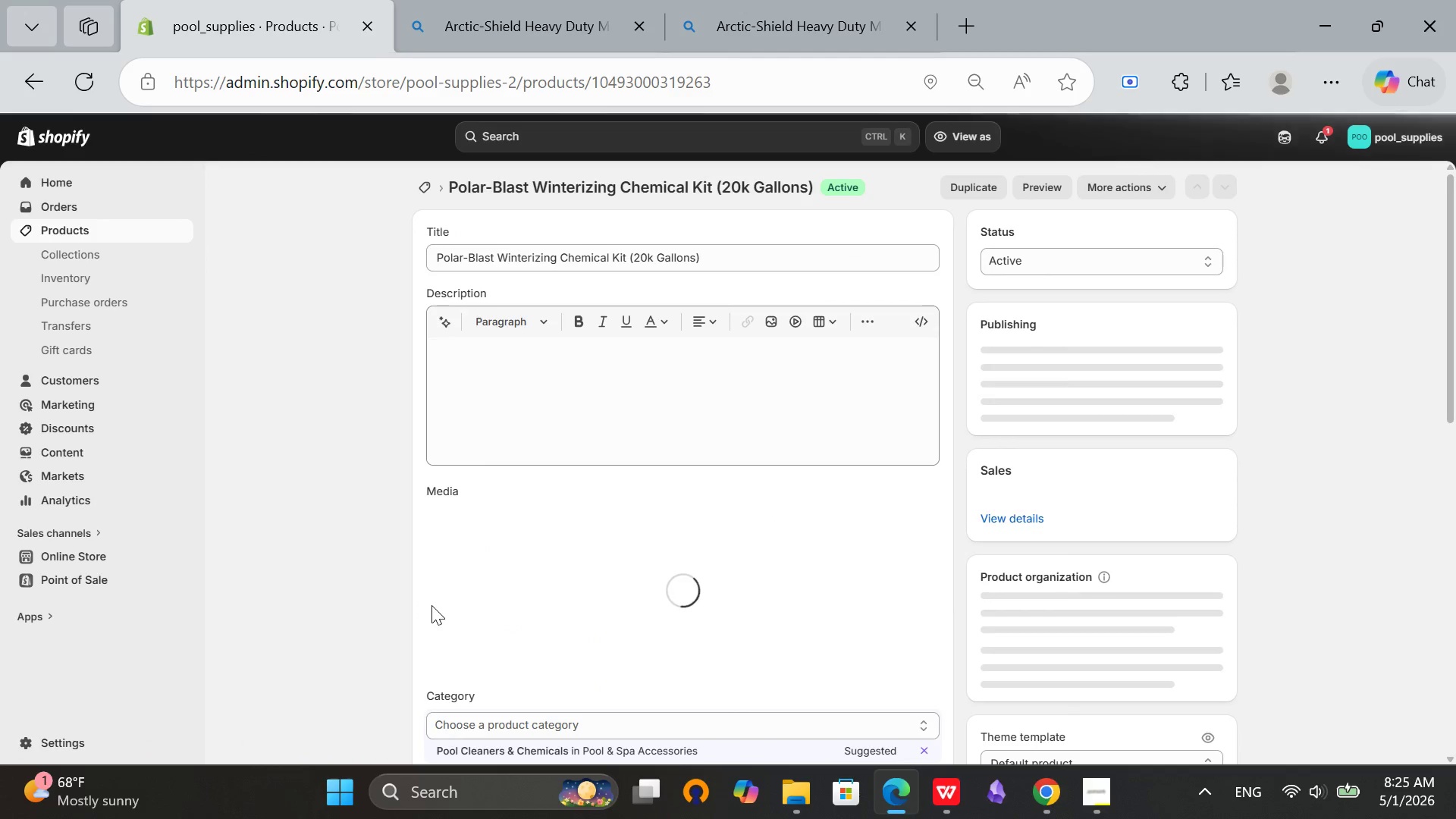 
wait(8.36)
 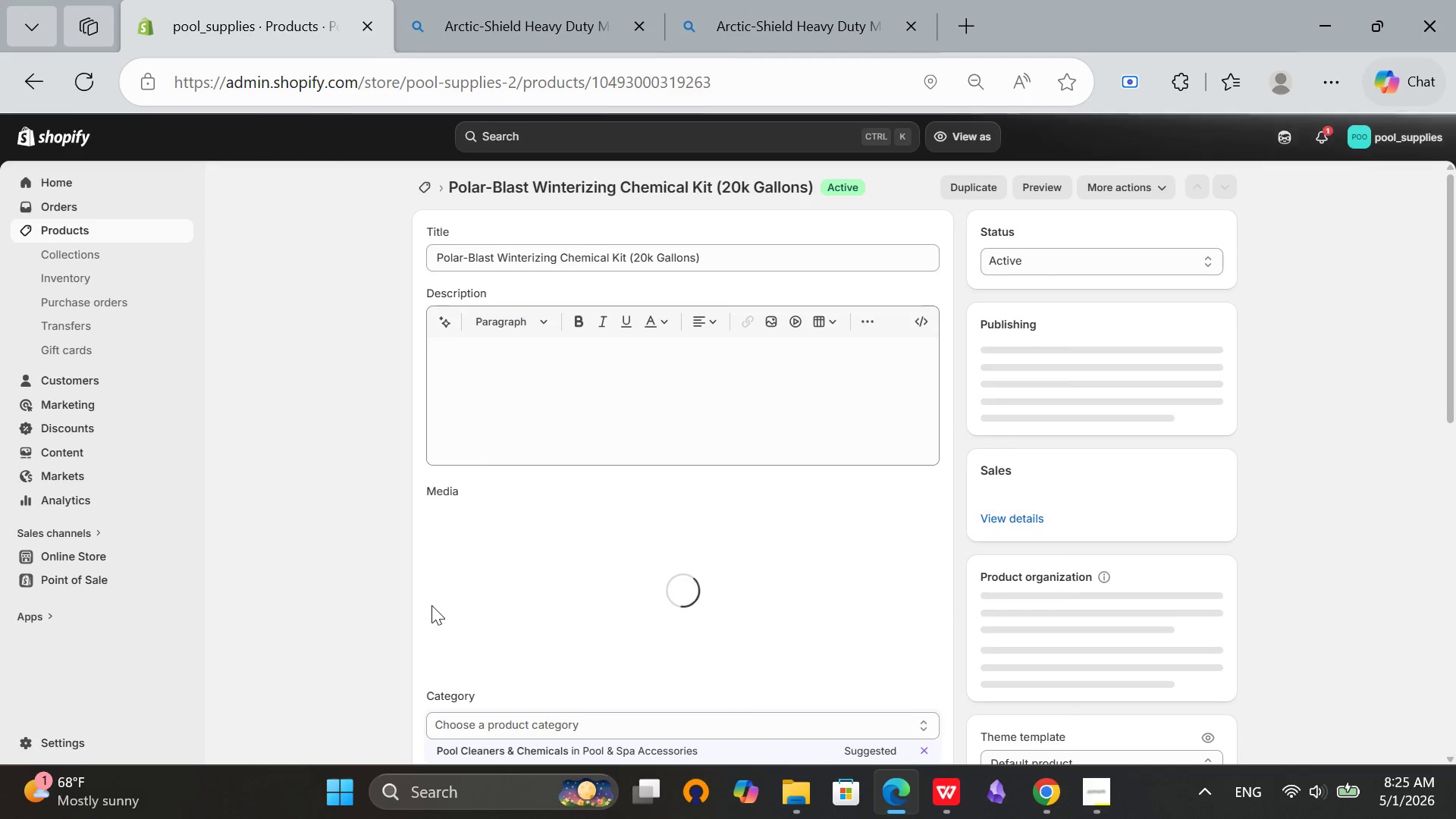 
left_click([752, 257])
 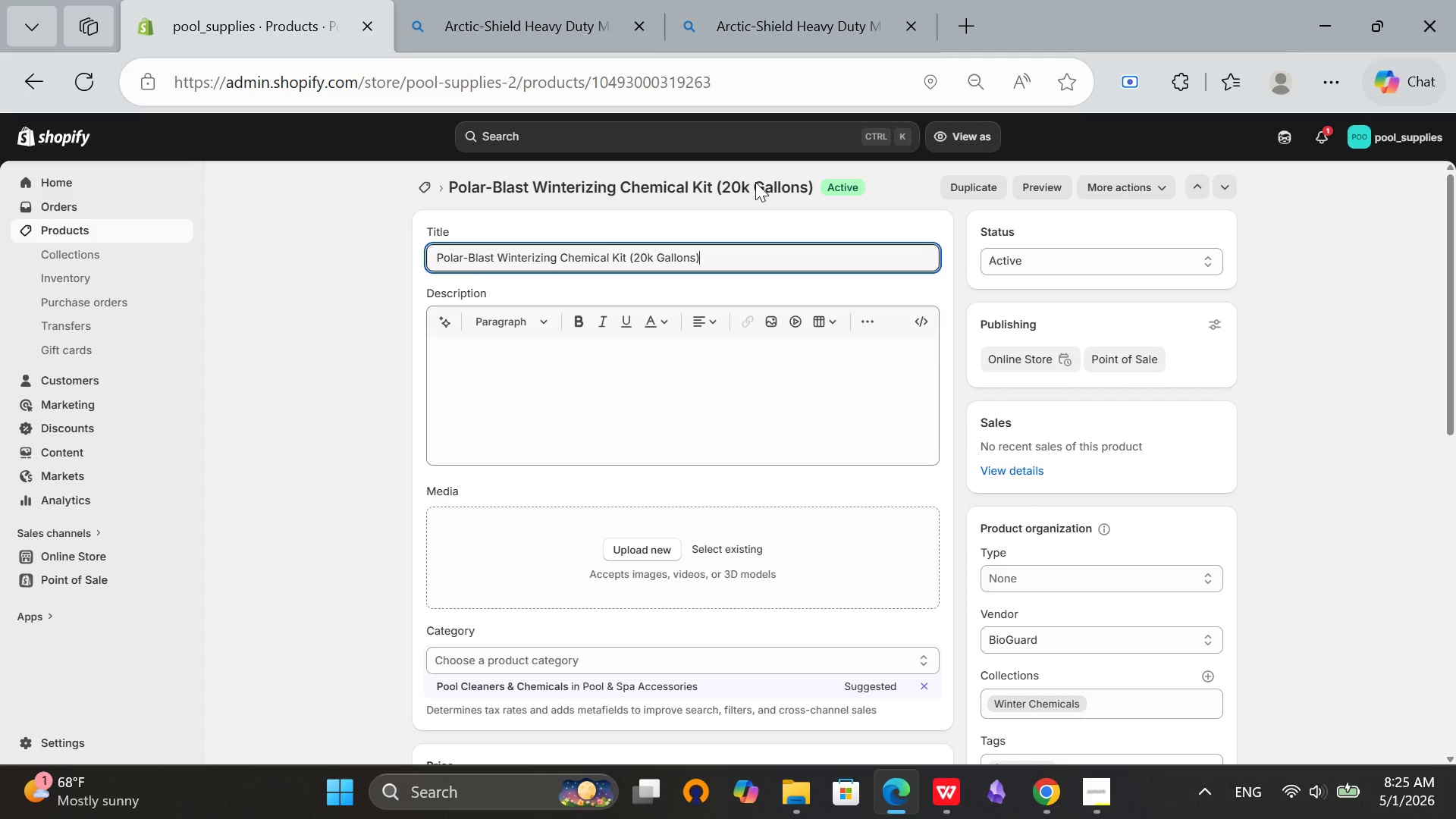 
key(Control+A)
 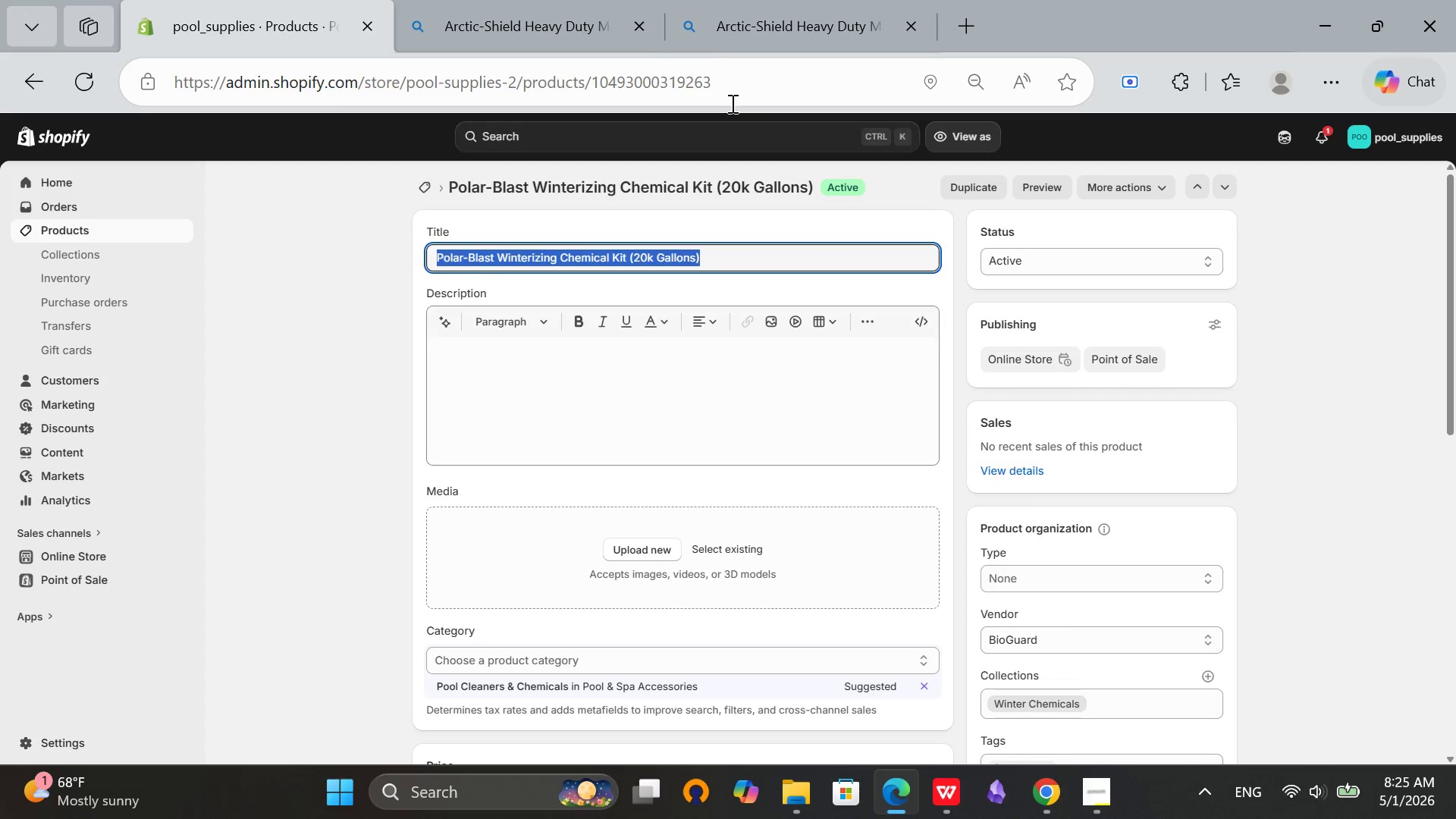 
key(Control+C)
 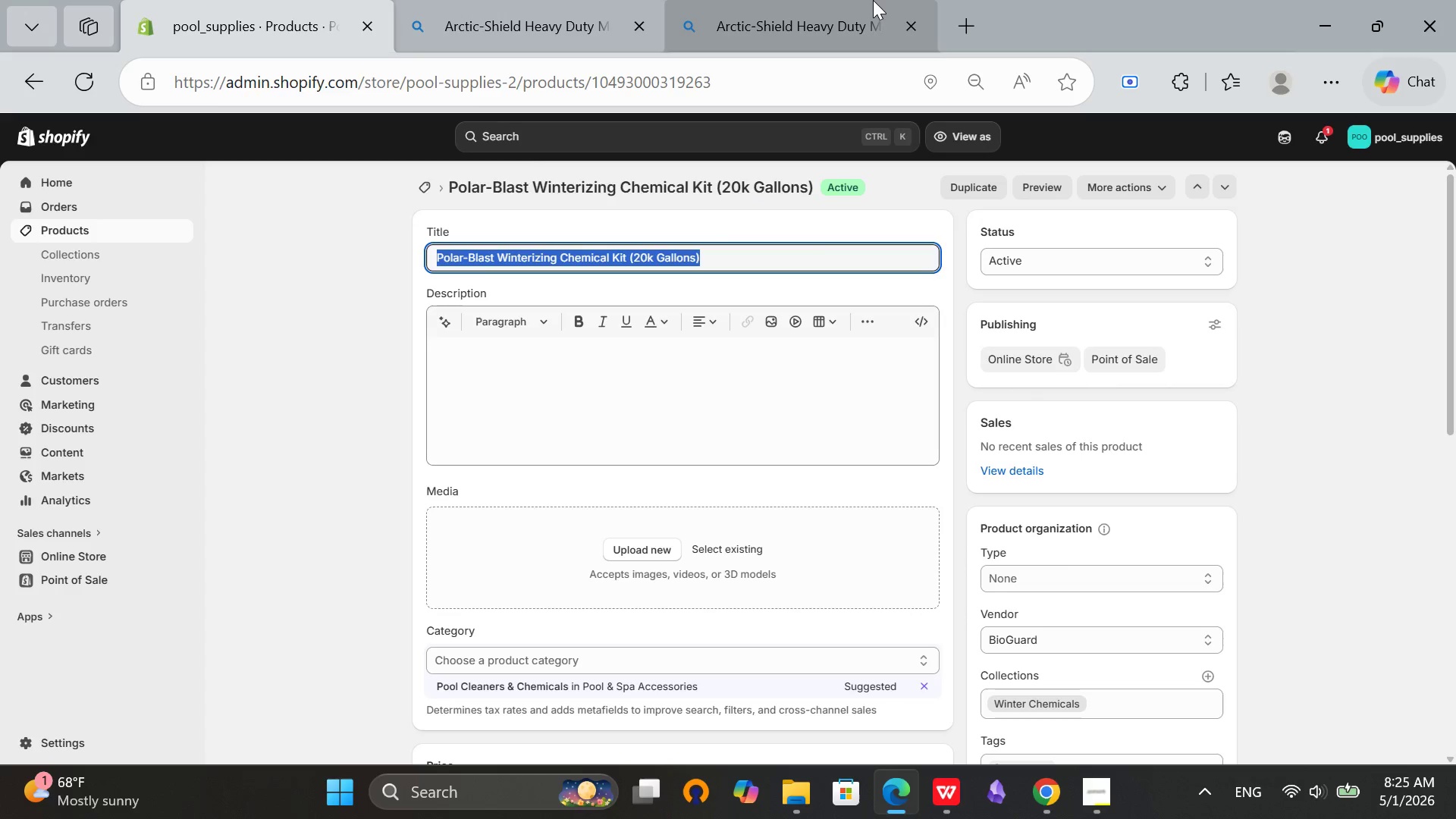 
left_click([874, 0])
 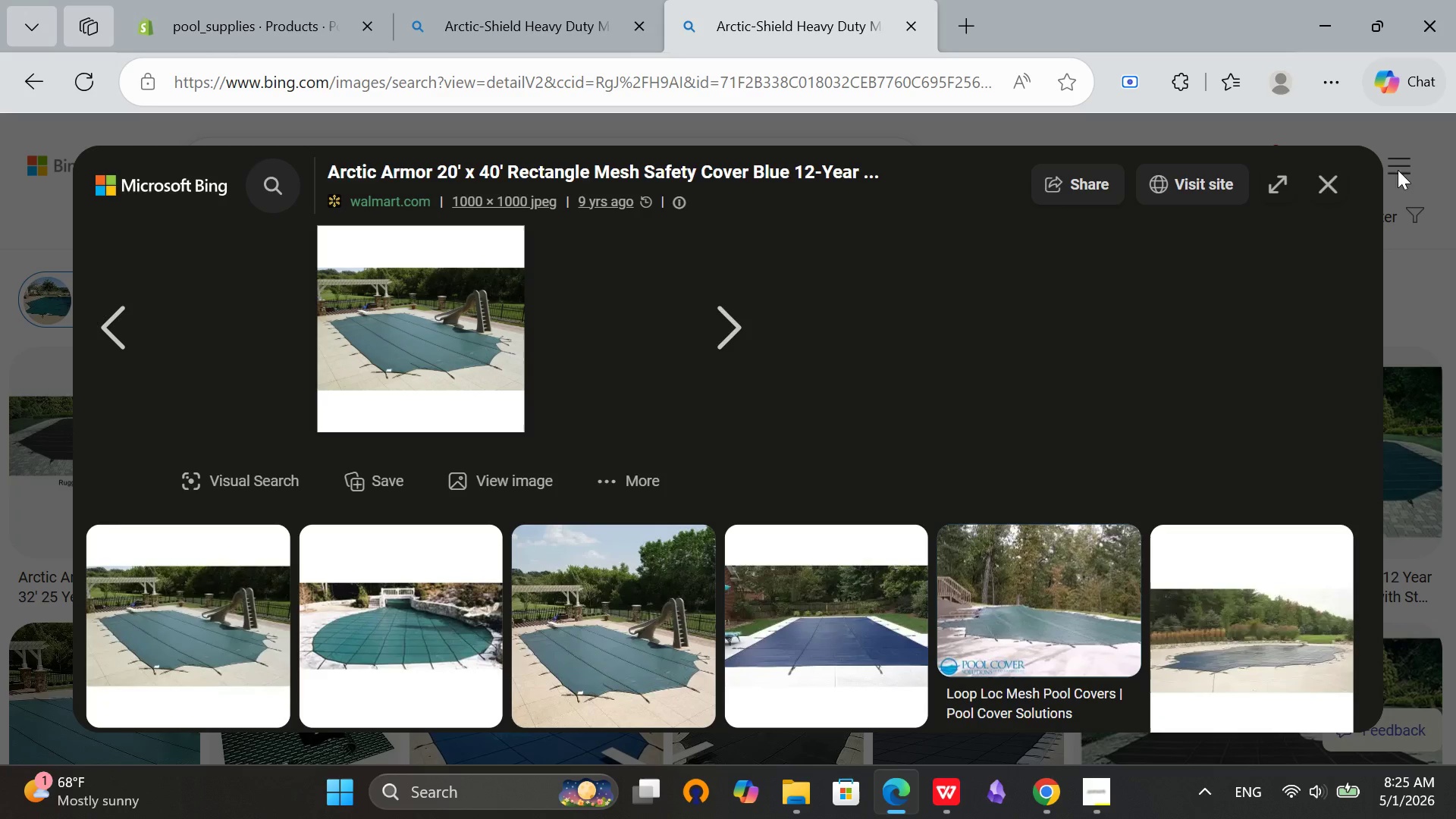 
left_click([1339, 191])
 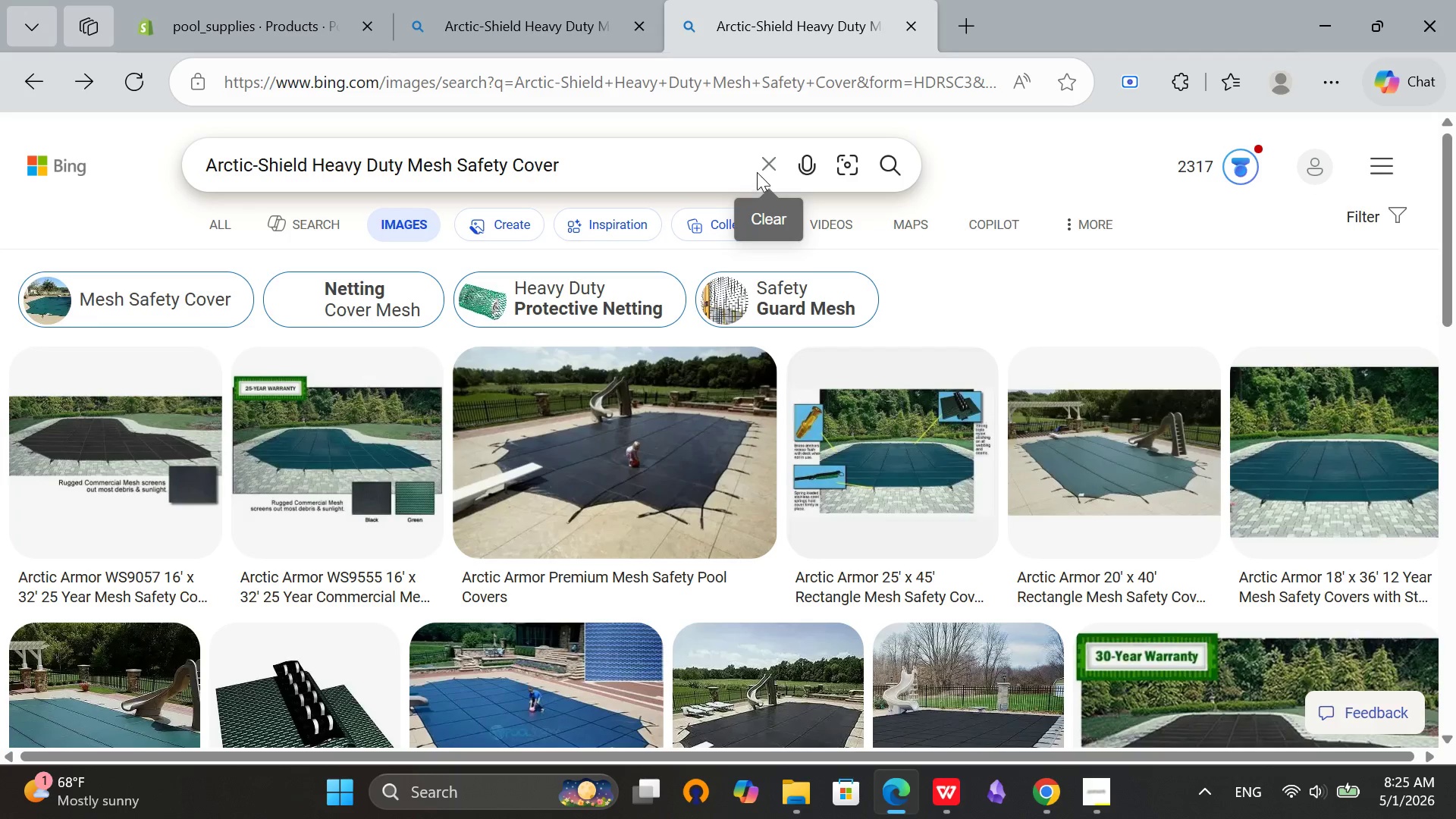 
left_click([766, 163])
 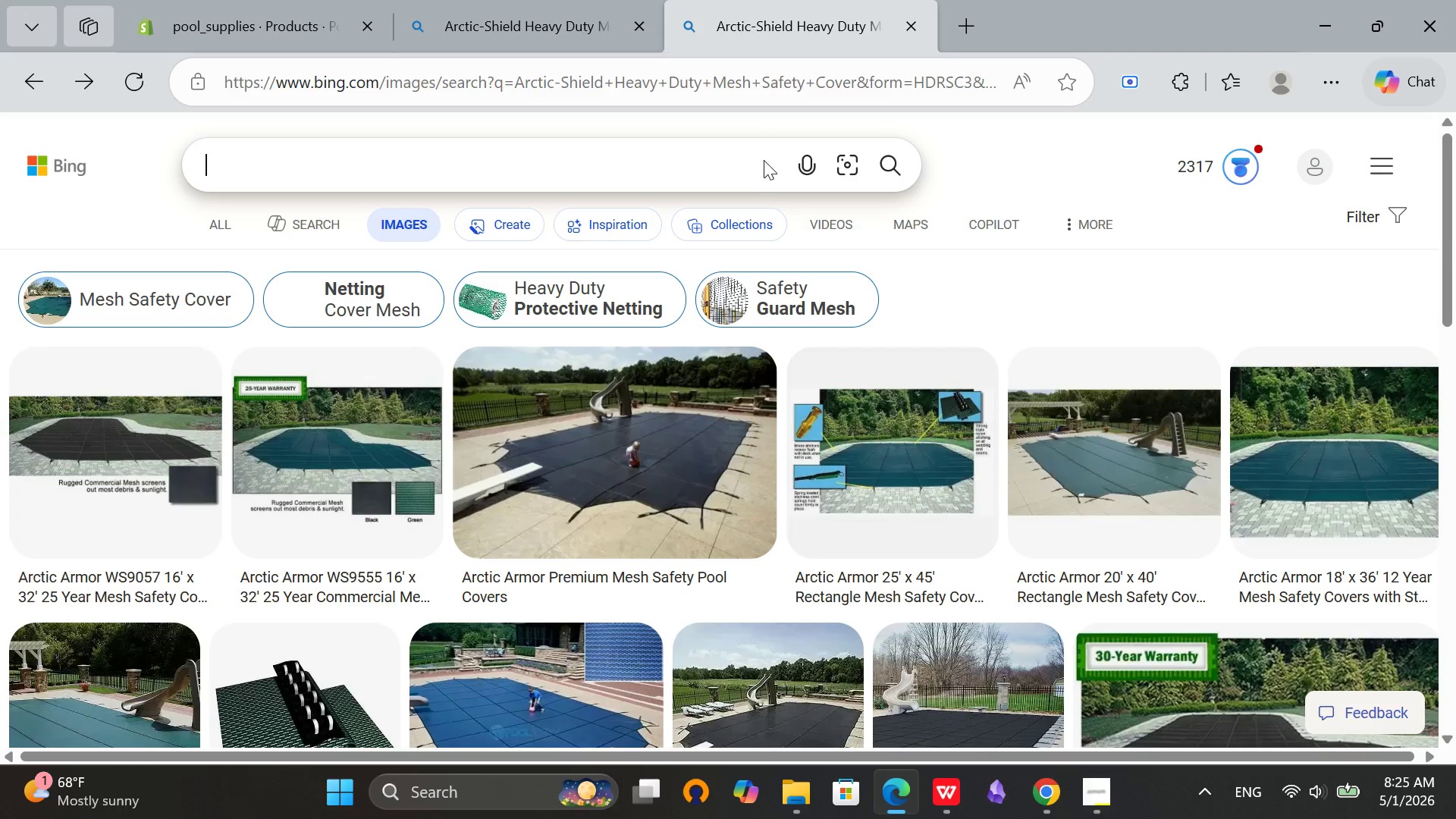 
key(Control+V)
 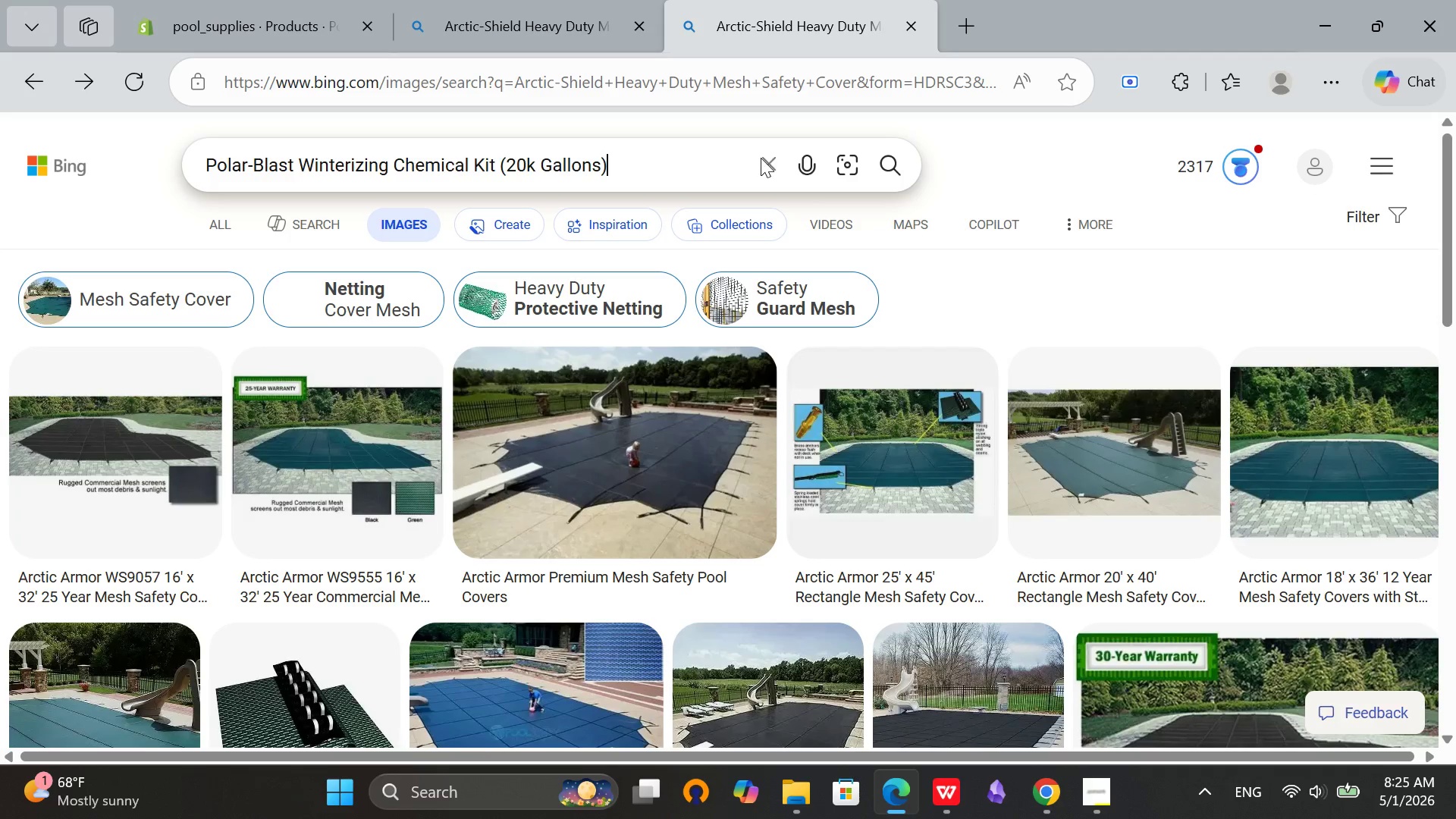 
key(Enter)
 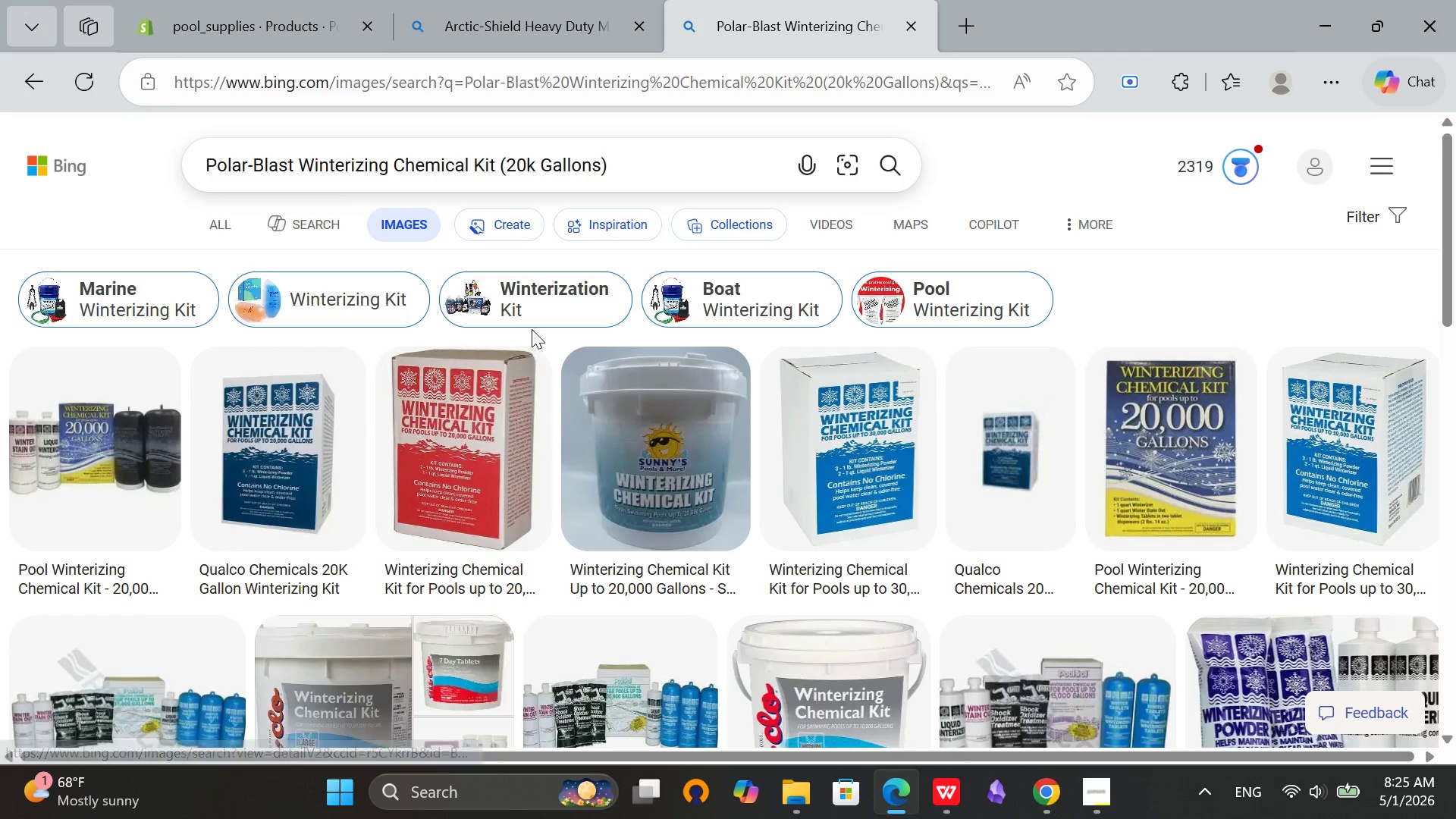 
wait(6.49)
 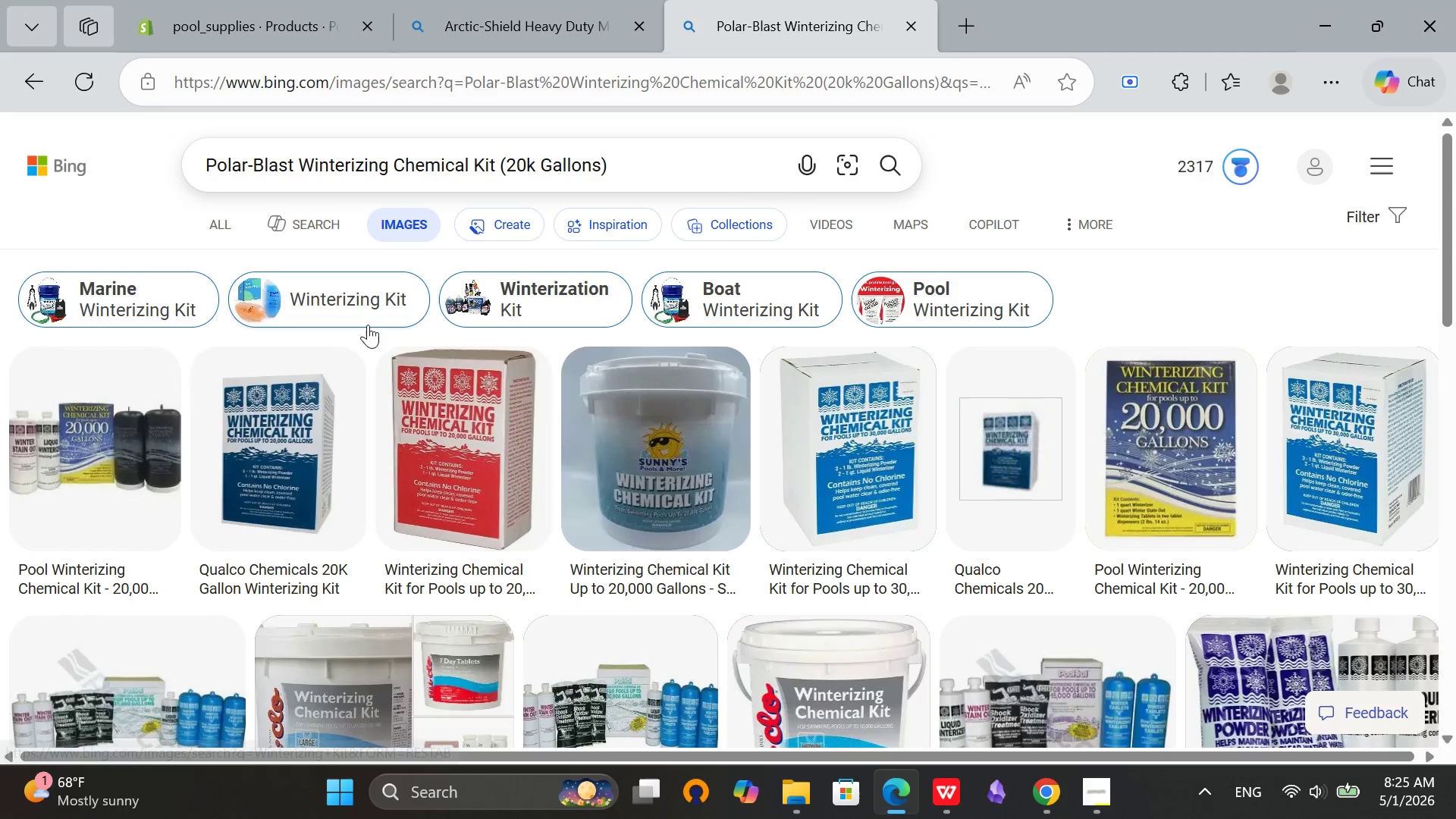 
scroll: coordinate [485, 579], scroll_direction: down, amount: 9.0
 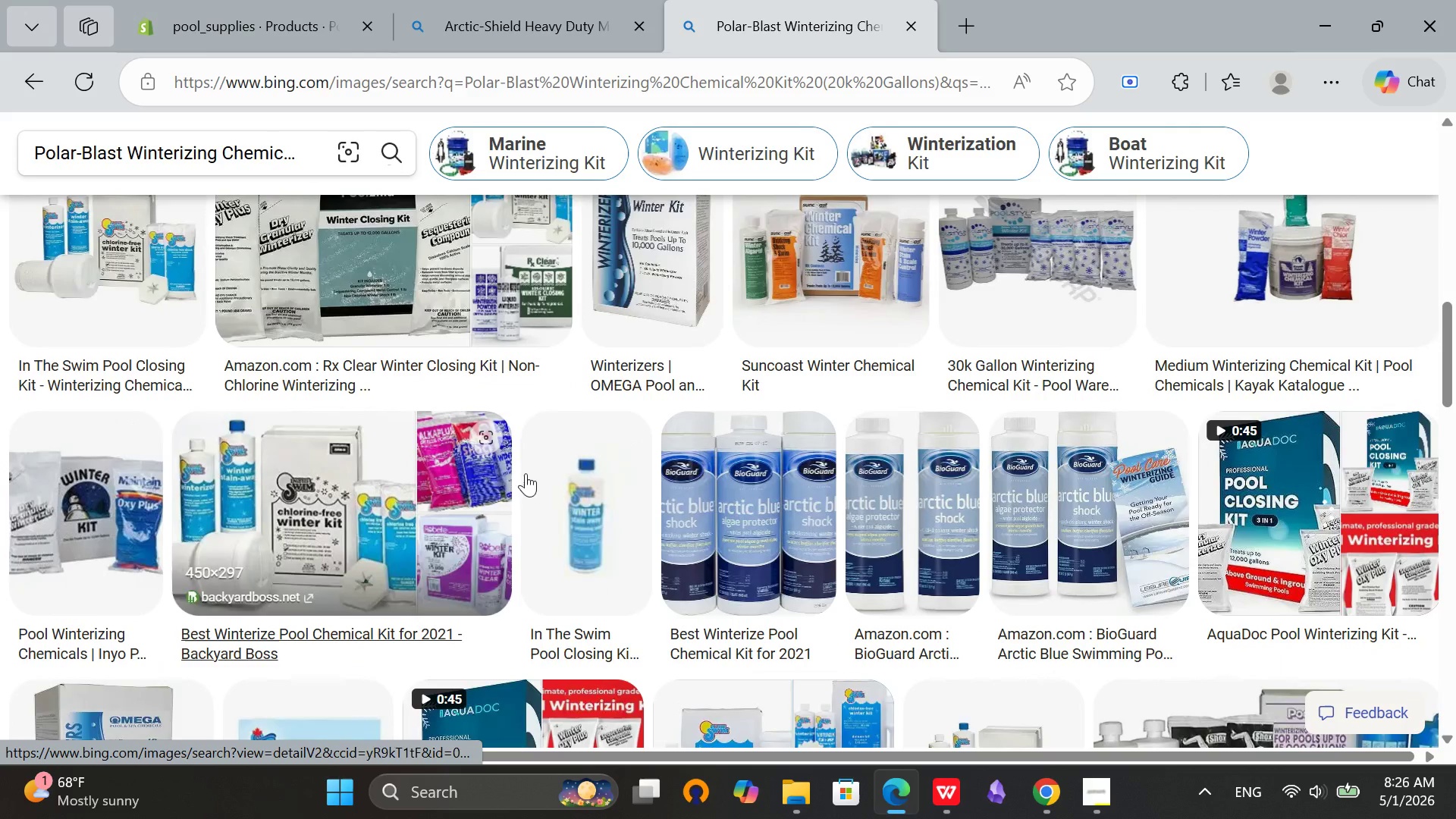 
scroll: coordinate [394, 353], scroll_direction: up, amount: 16.0
 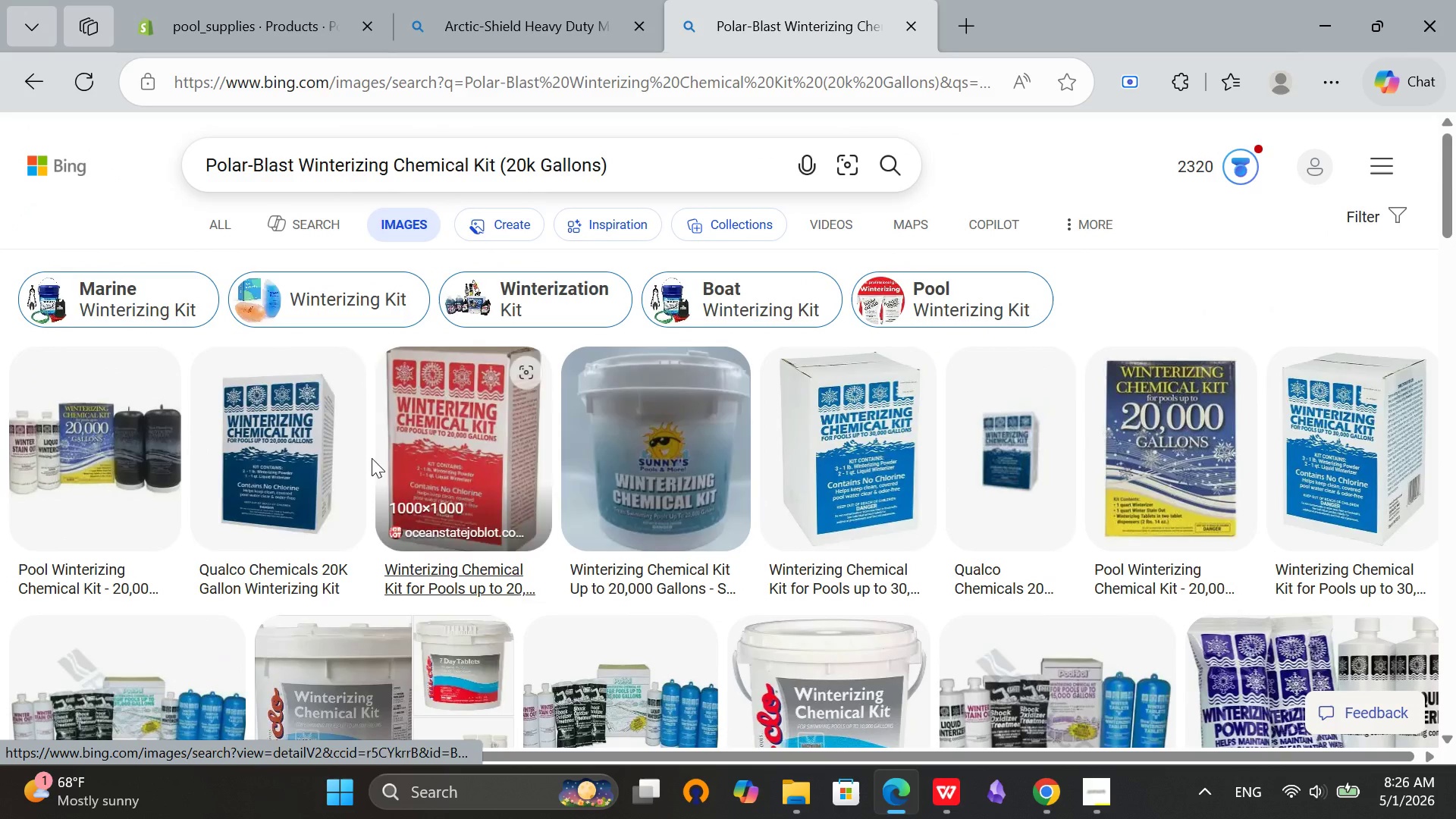 
left_click_drag(start_coordinate=[269, 435], to_coordinate=[260, 441])
 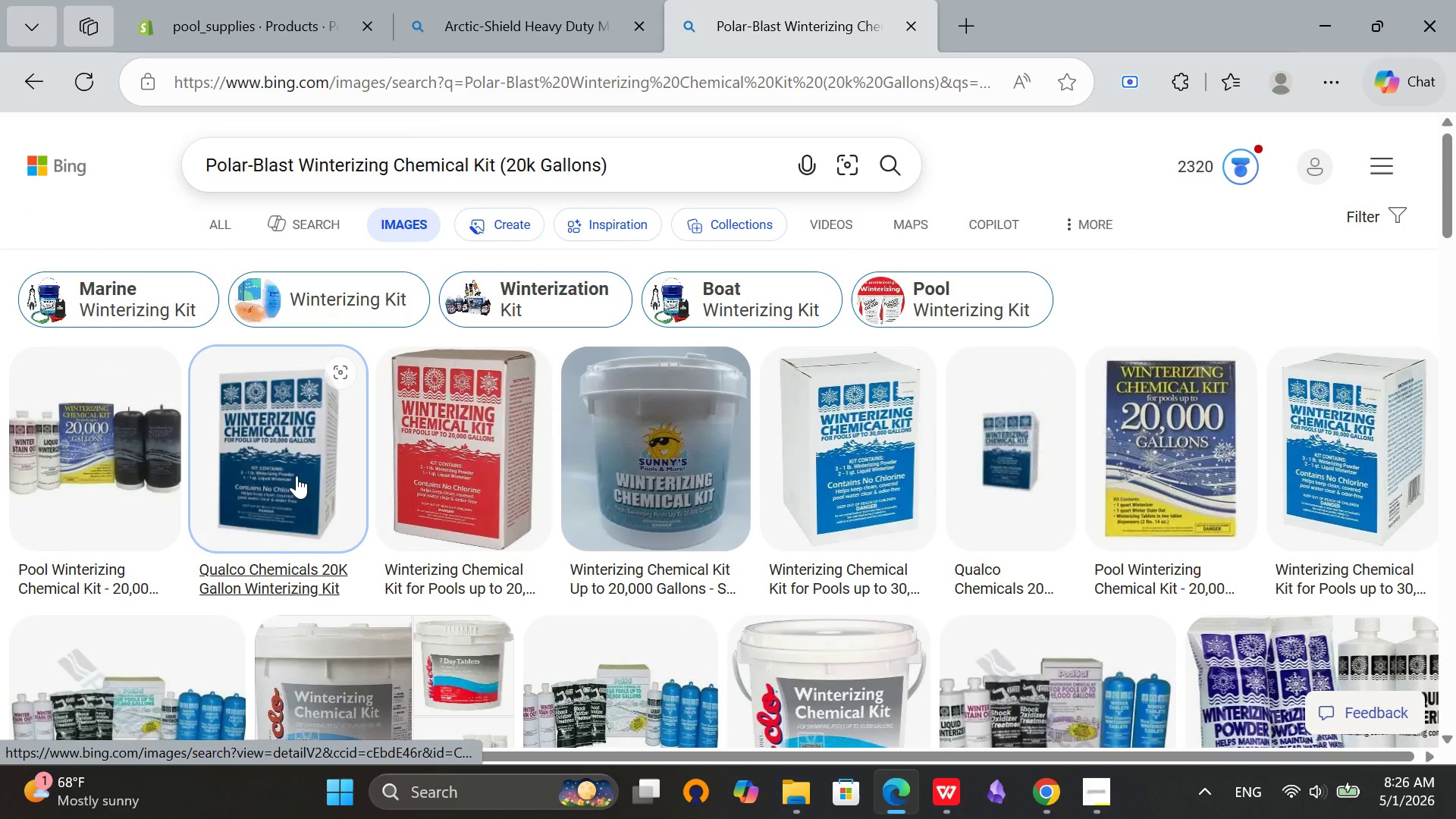 
left_click([284, 472])
 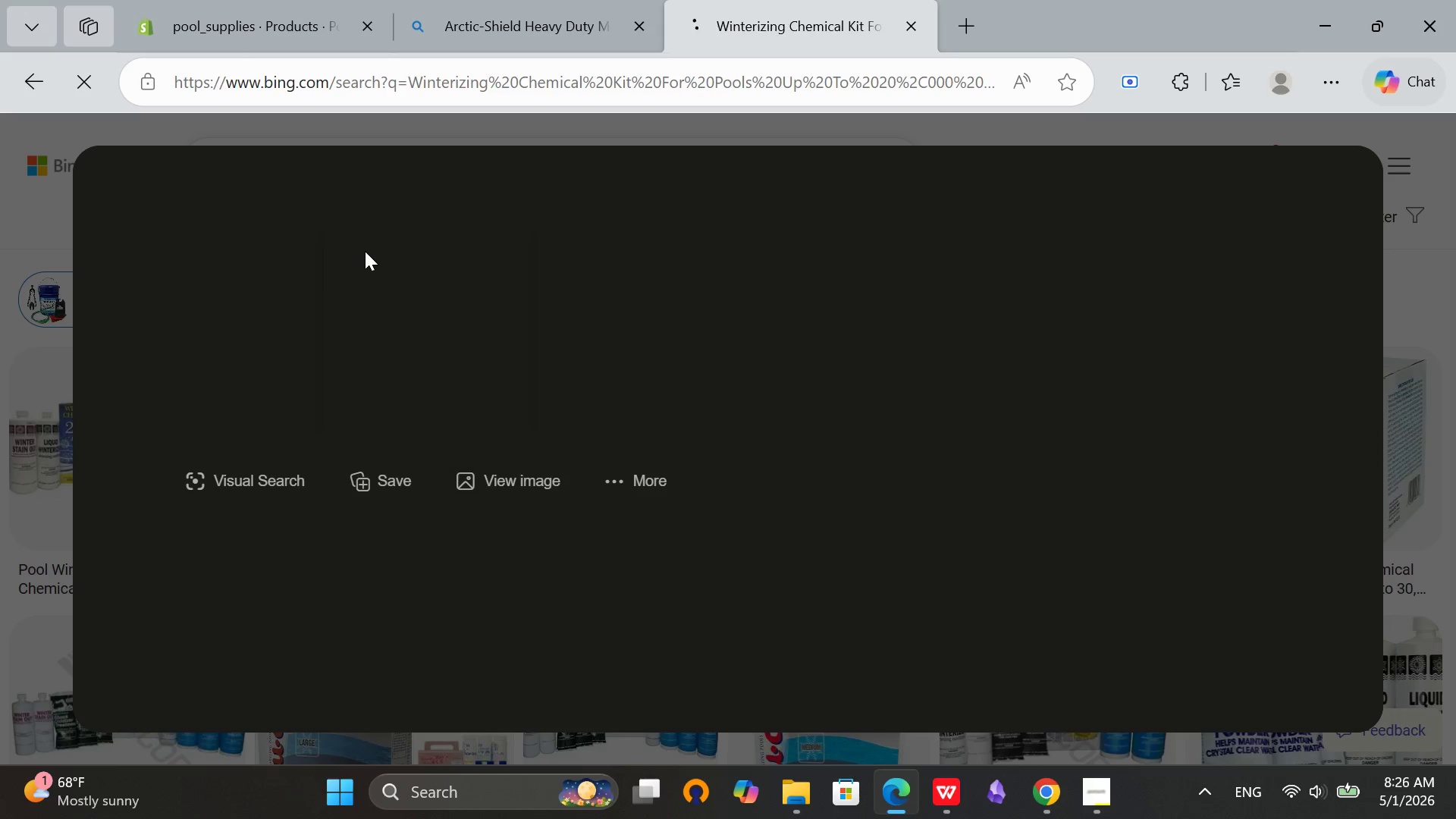 
wait(6.7)
 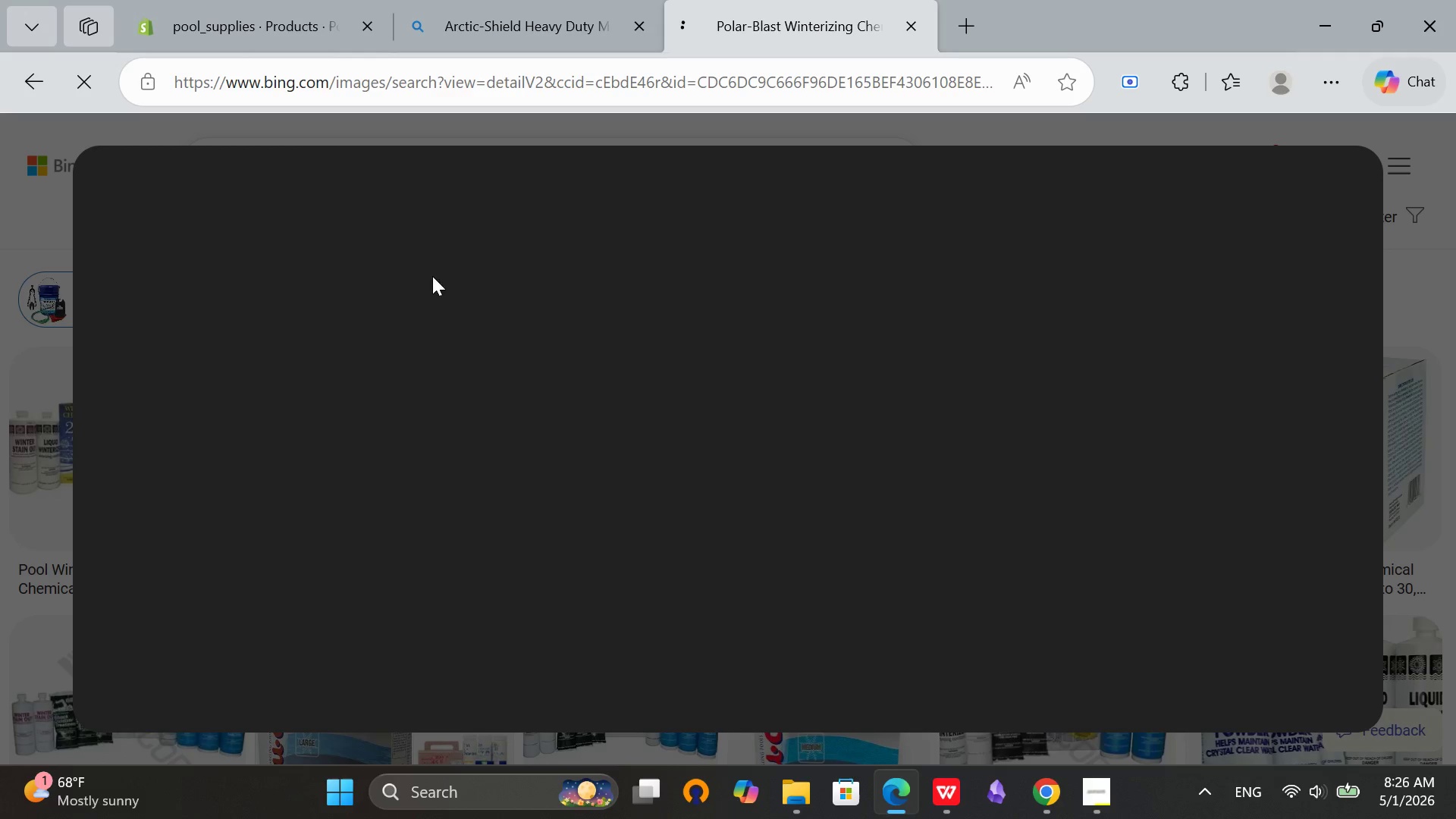 
right_click([308, 428])
 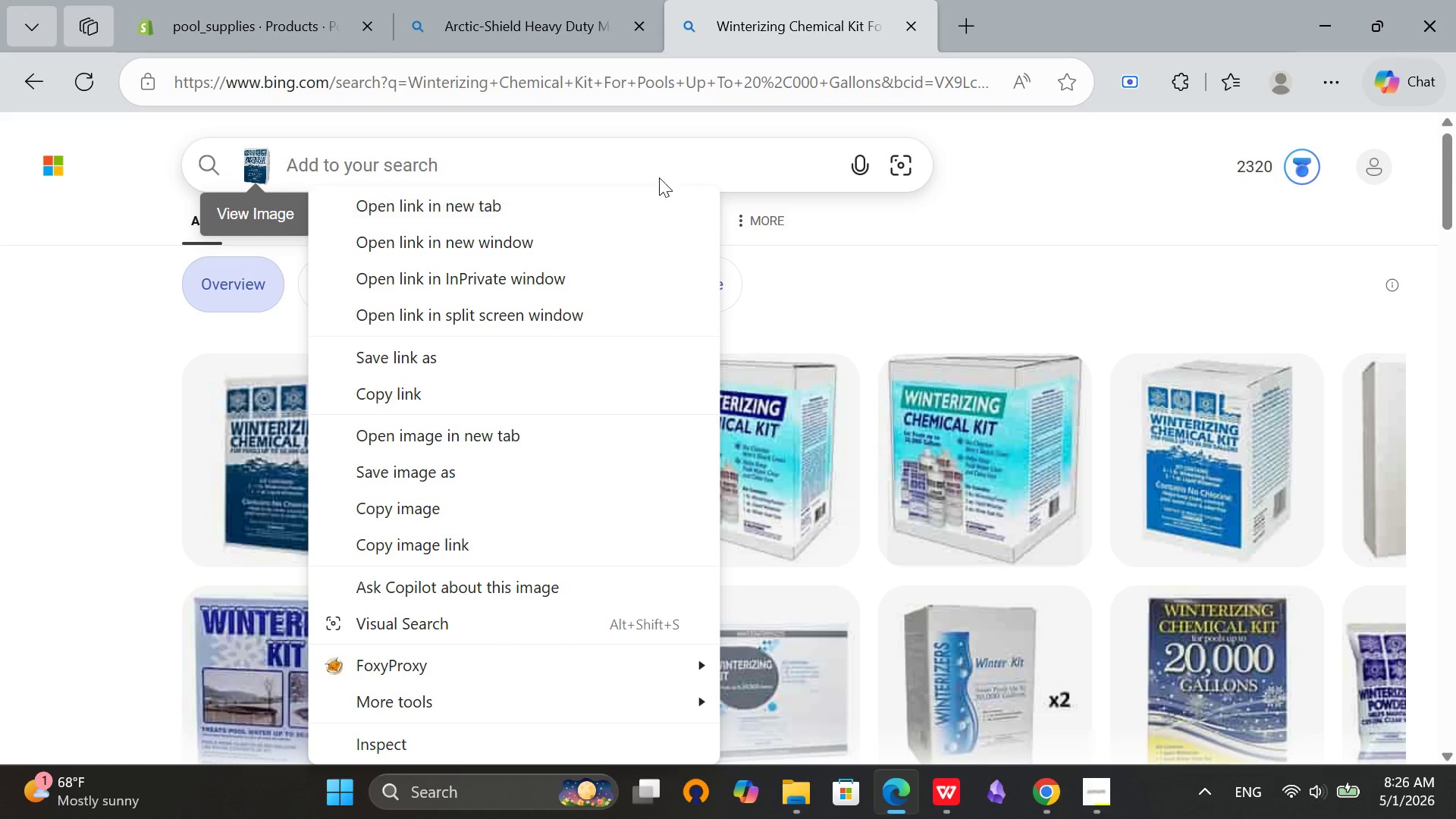 
left_click([1046, 152])
 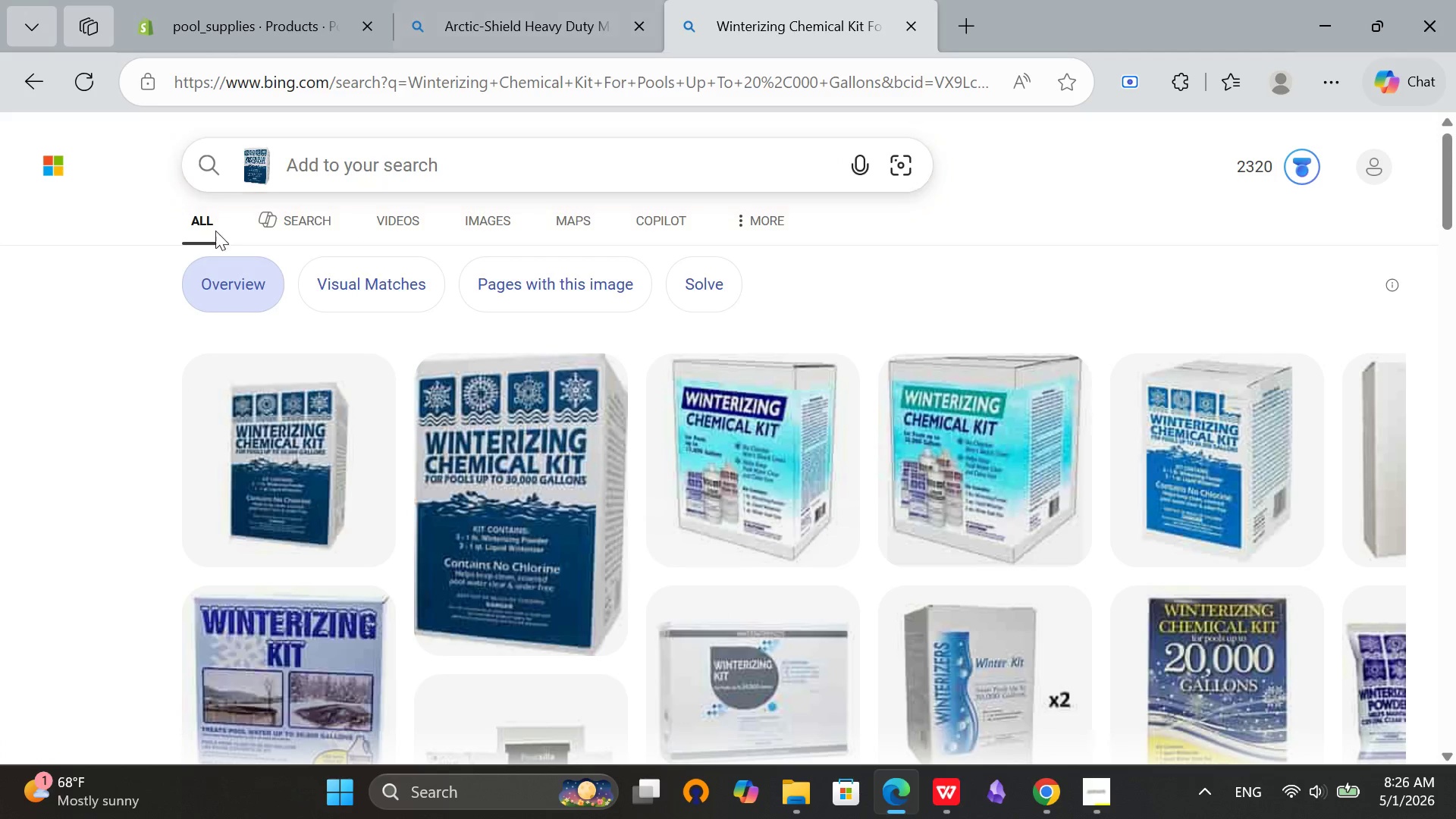 
left_click([8, 78])
 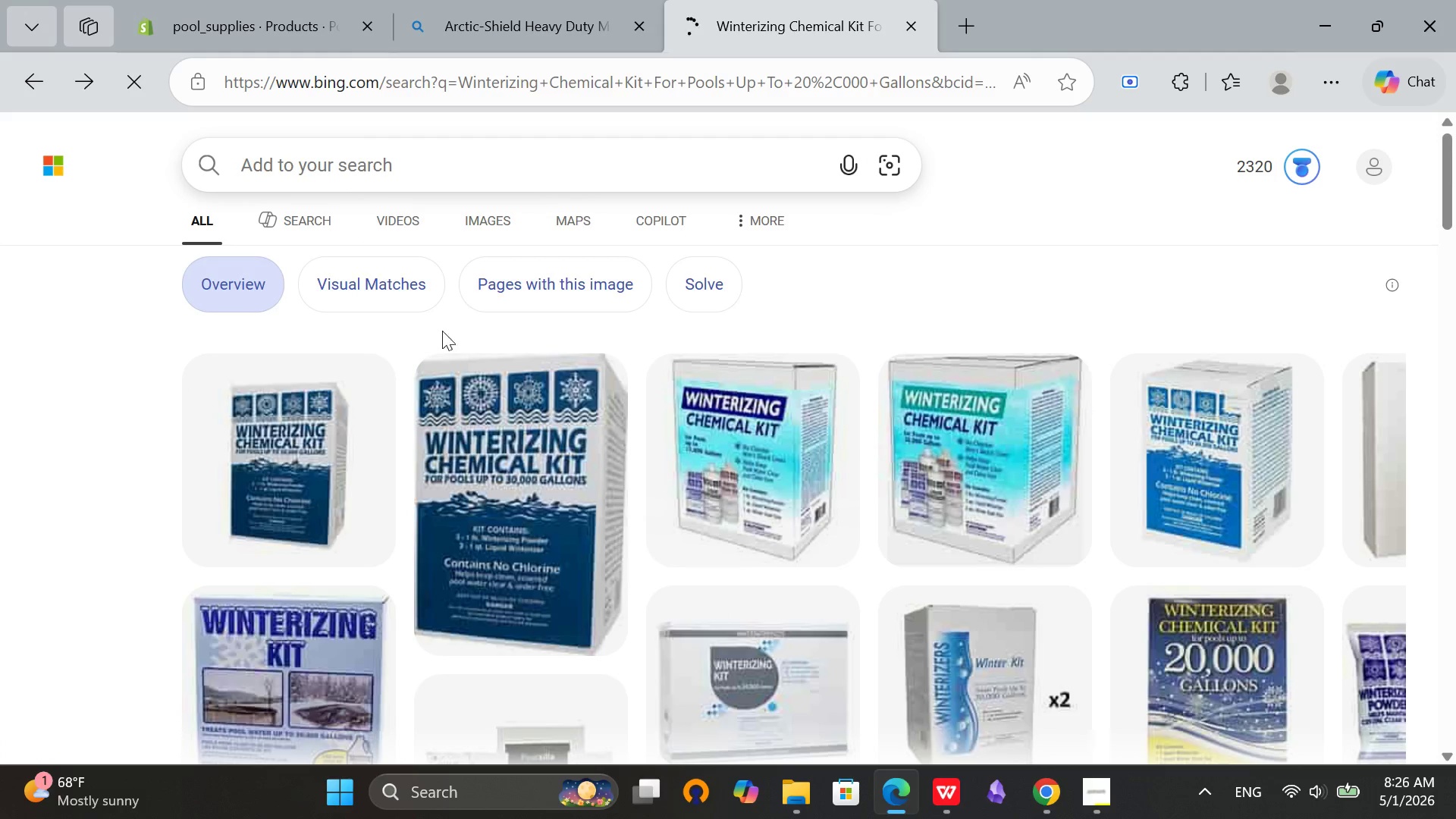 
scroll: coordinate [505, 326], scroll_direction: down, amount: 5.0
 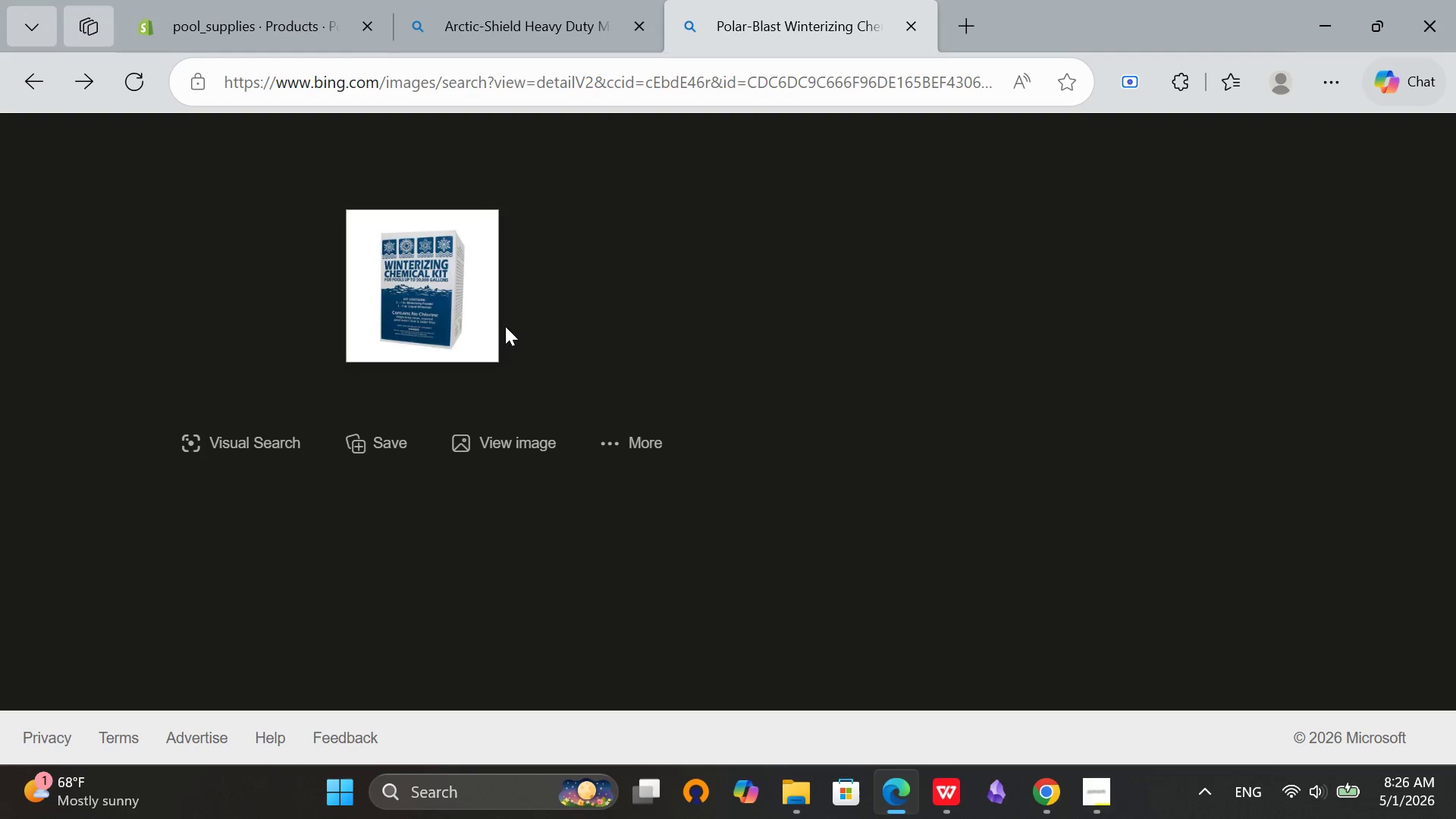 
scroll: coordinate [505, 326], scroll_direction: up, amount: 1.0
 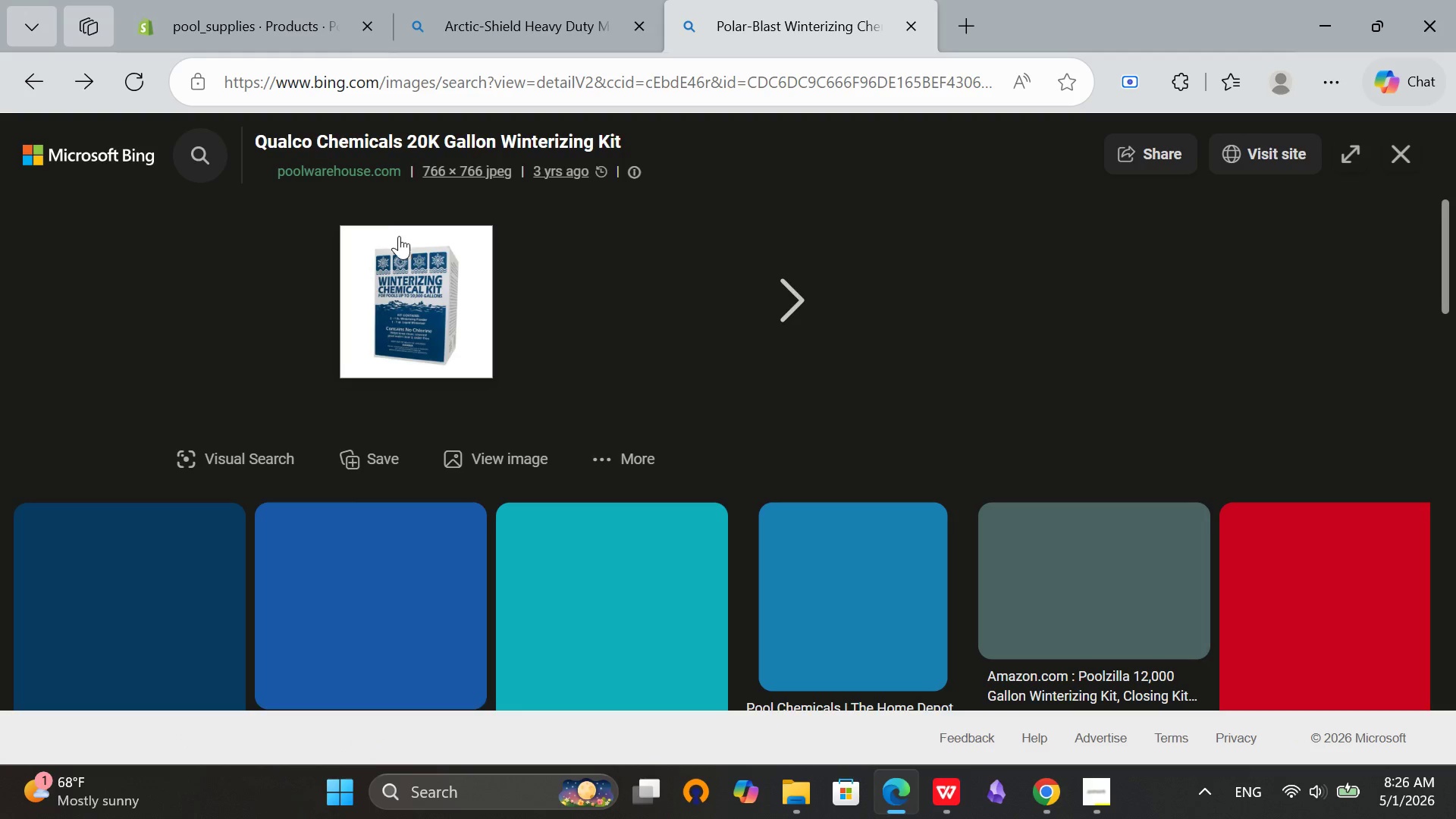 
right_click([399, 236])
 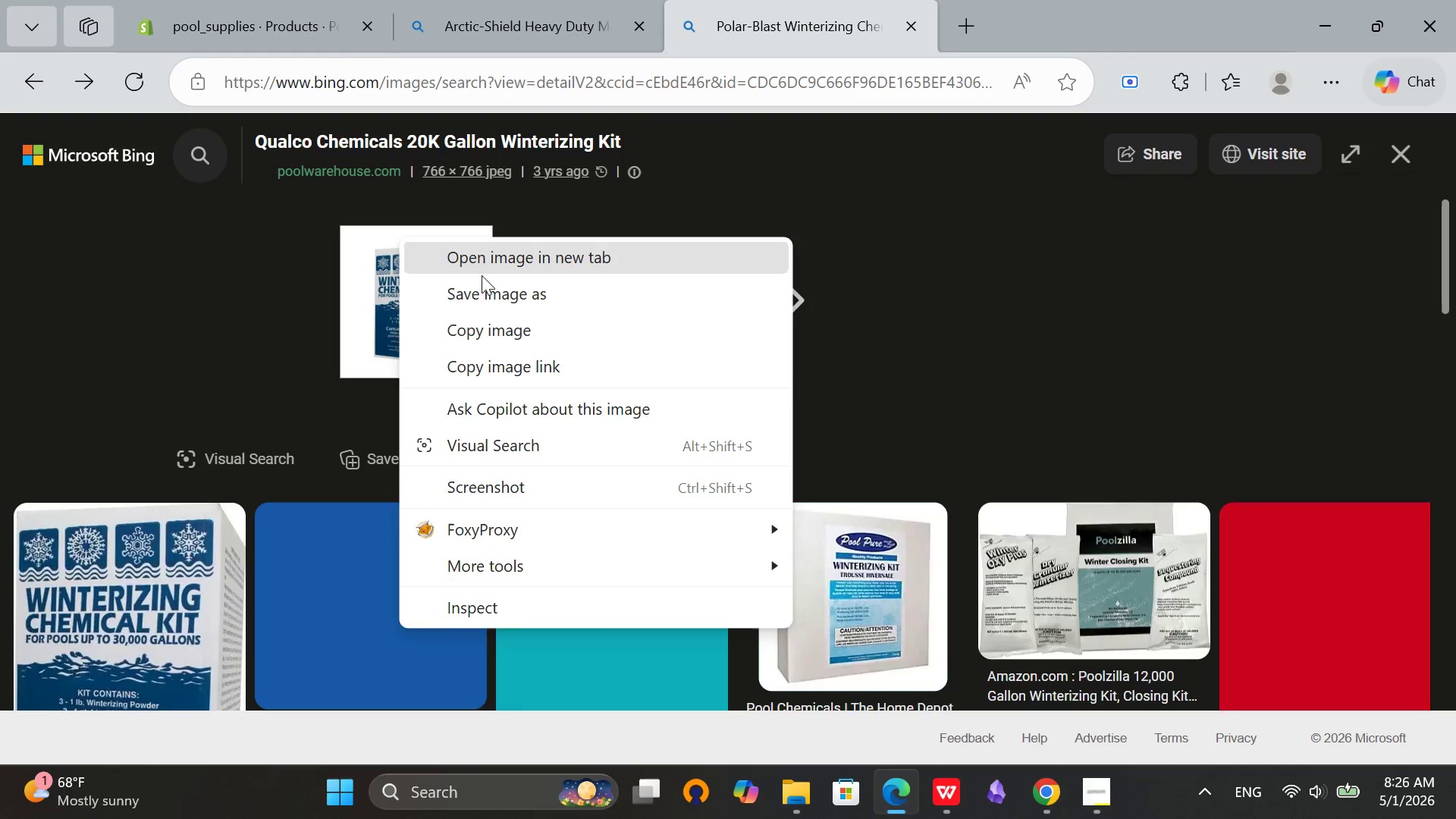 
left_click([482, 283])
 